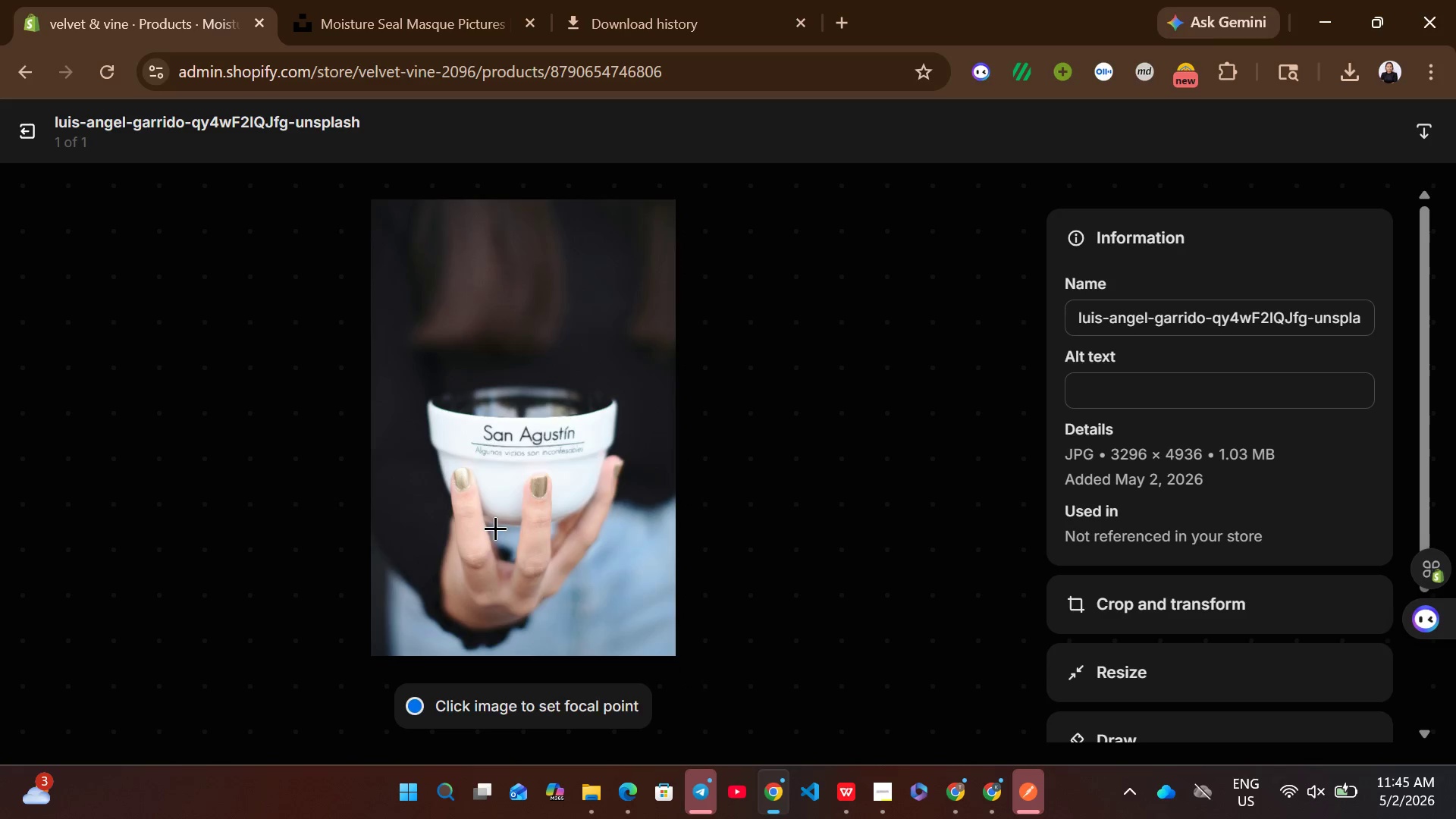 
wait(5.03)
 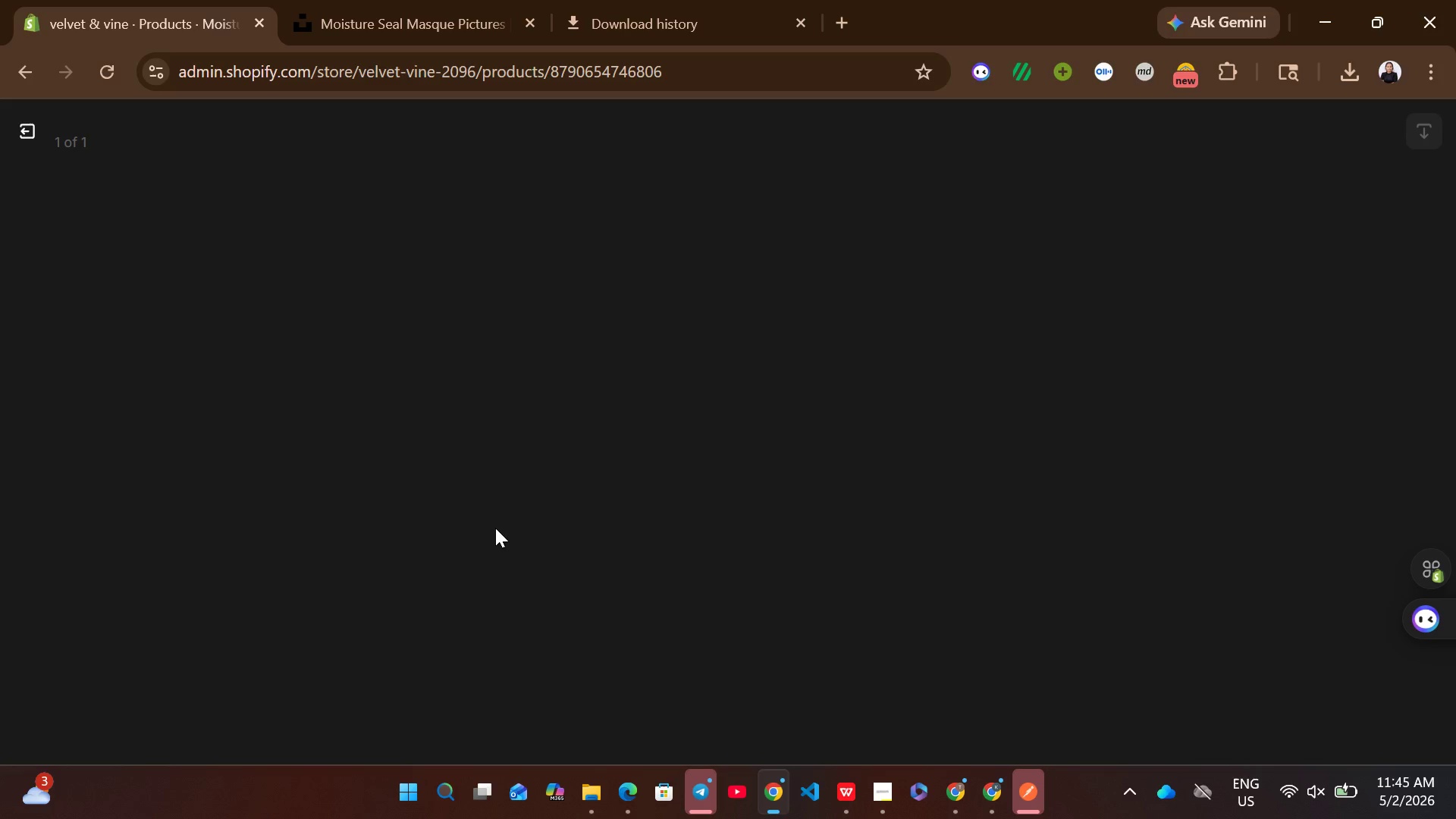 
left_click([1115, 406])
 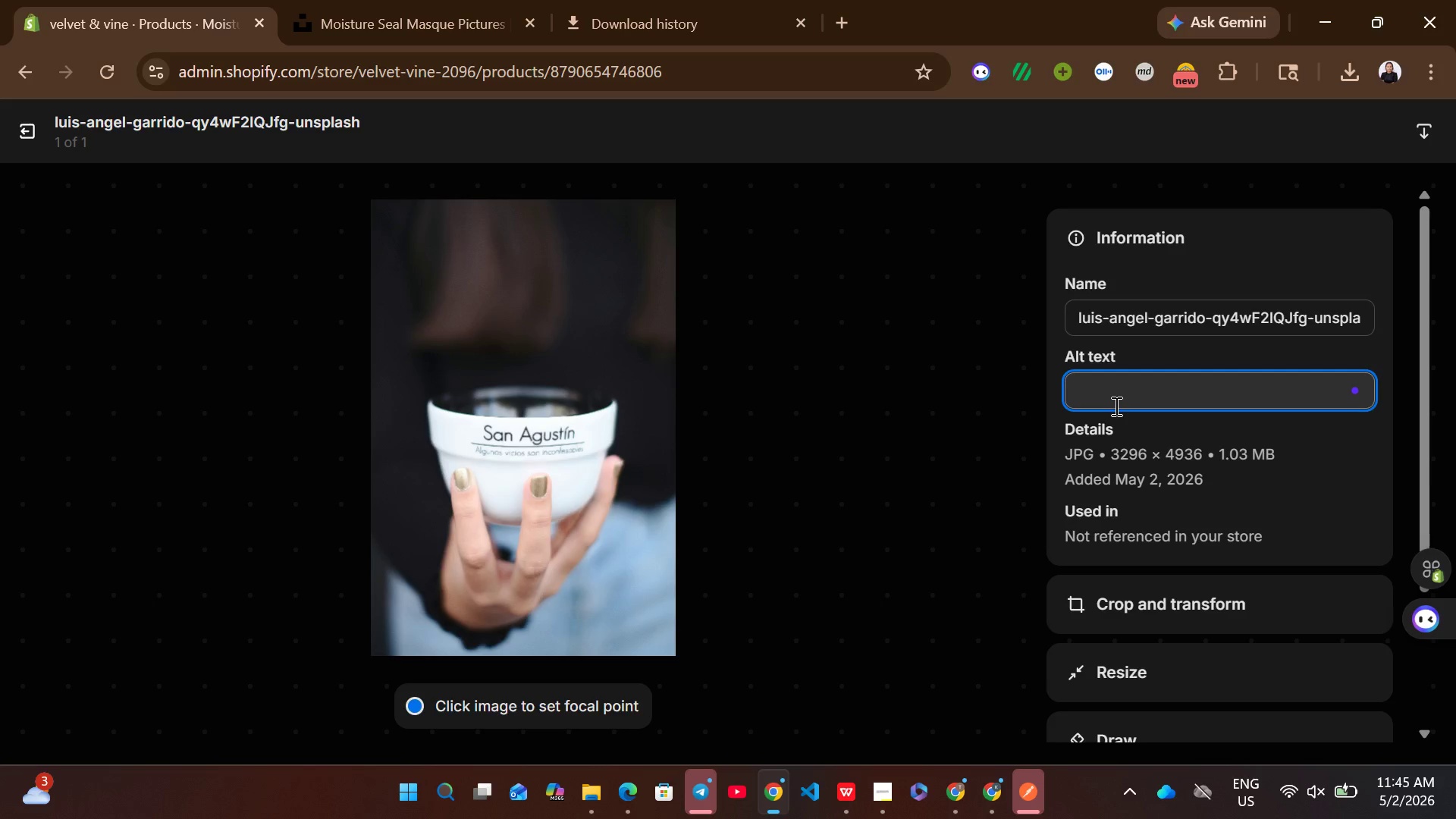 
key(Control+V)
 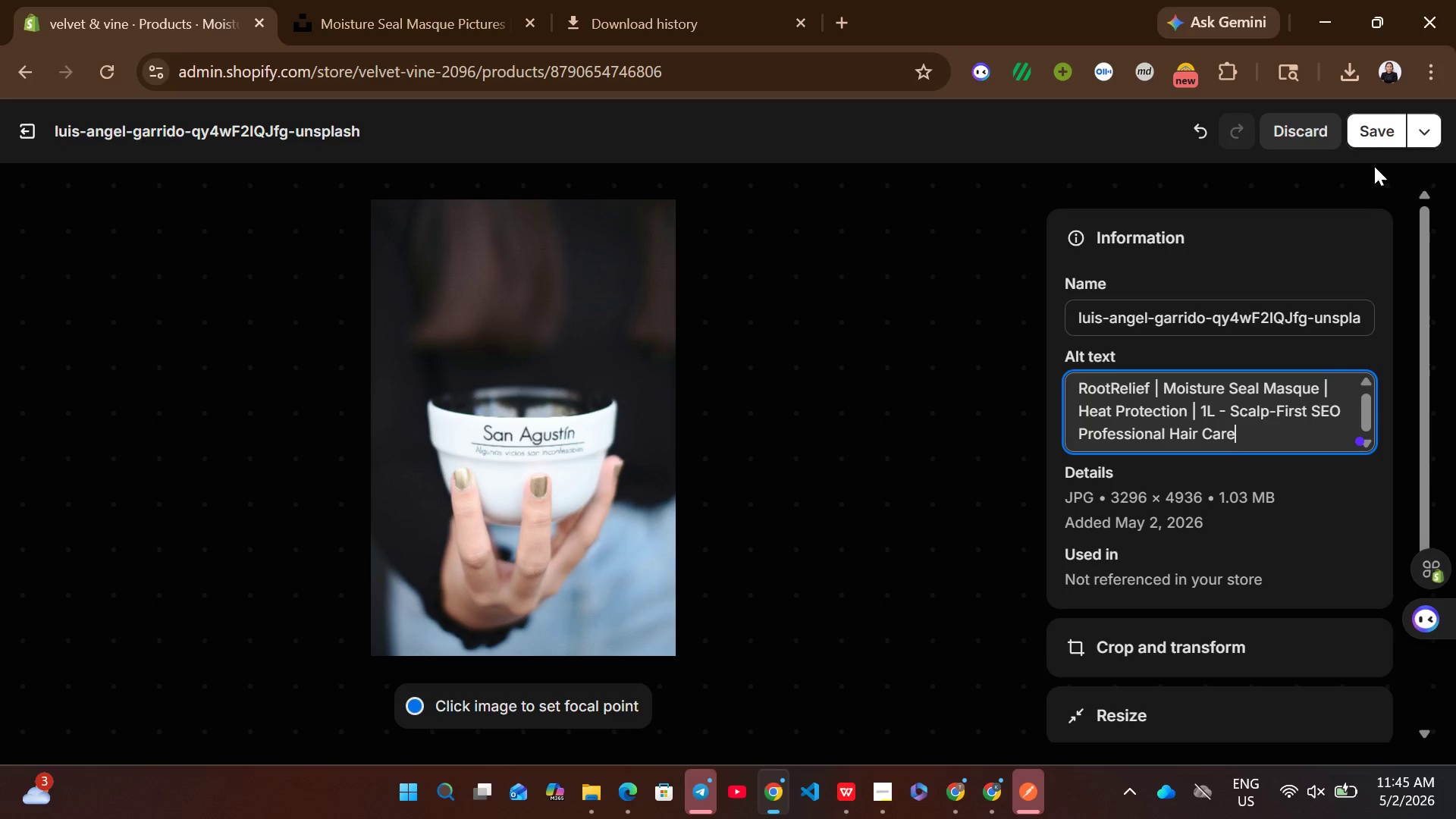 
left_click([1351, 130])
 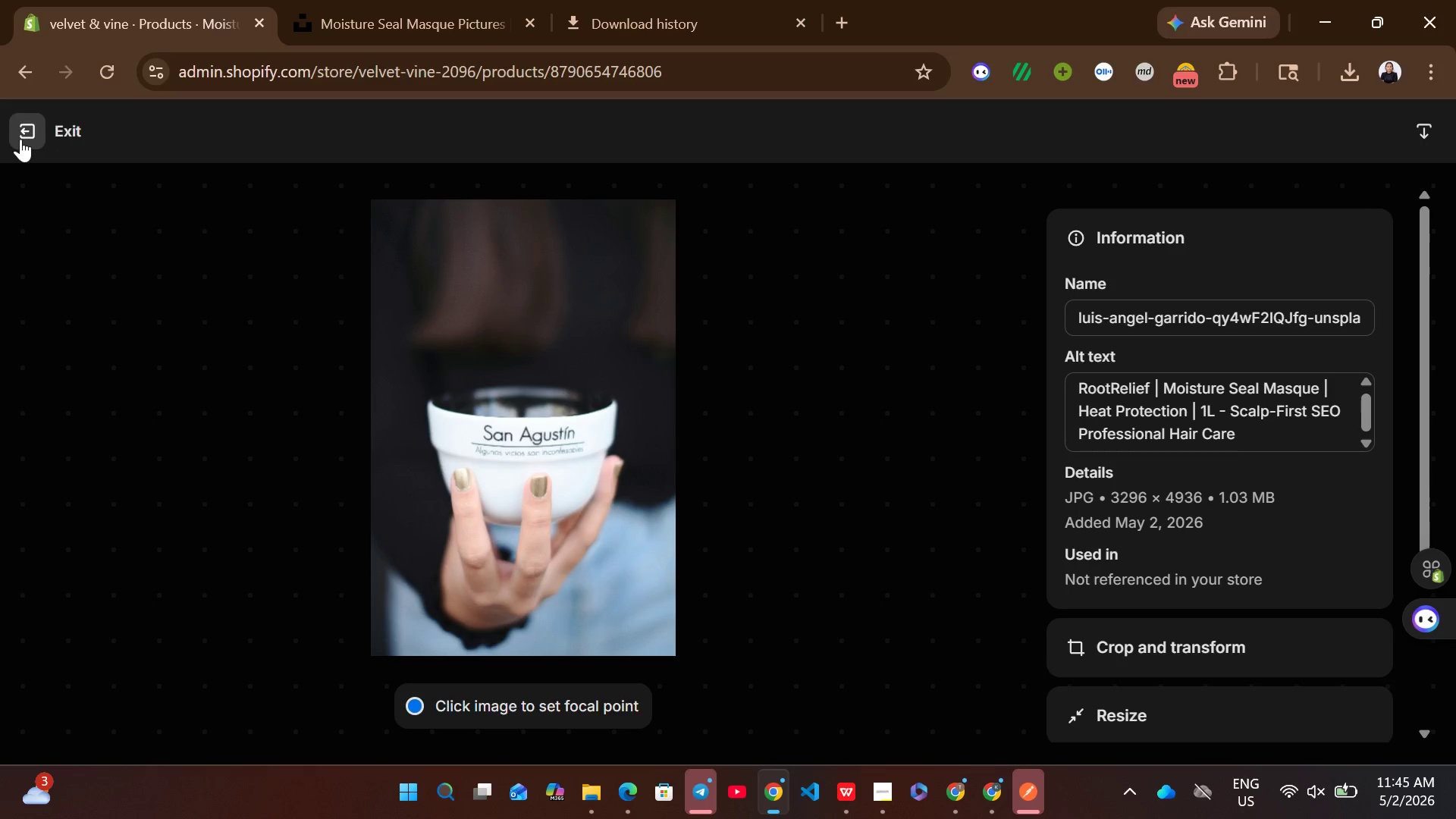 
left_click([20, 139])
 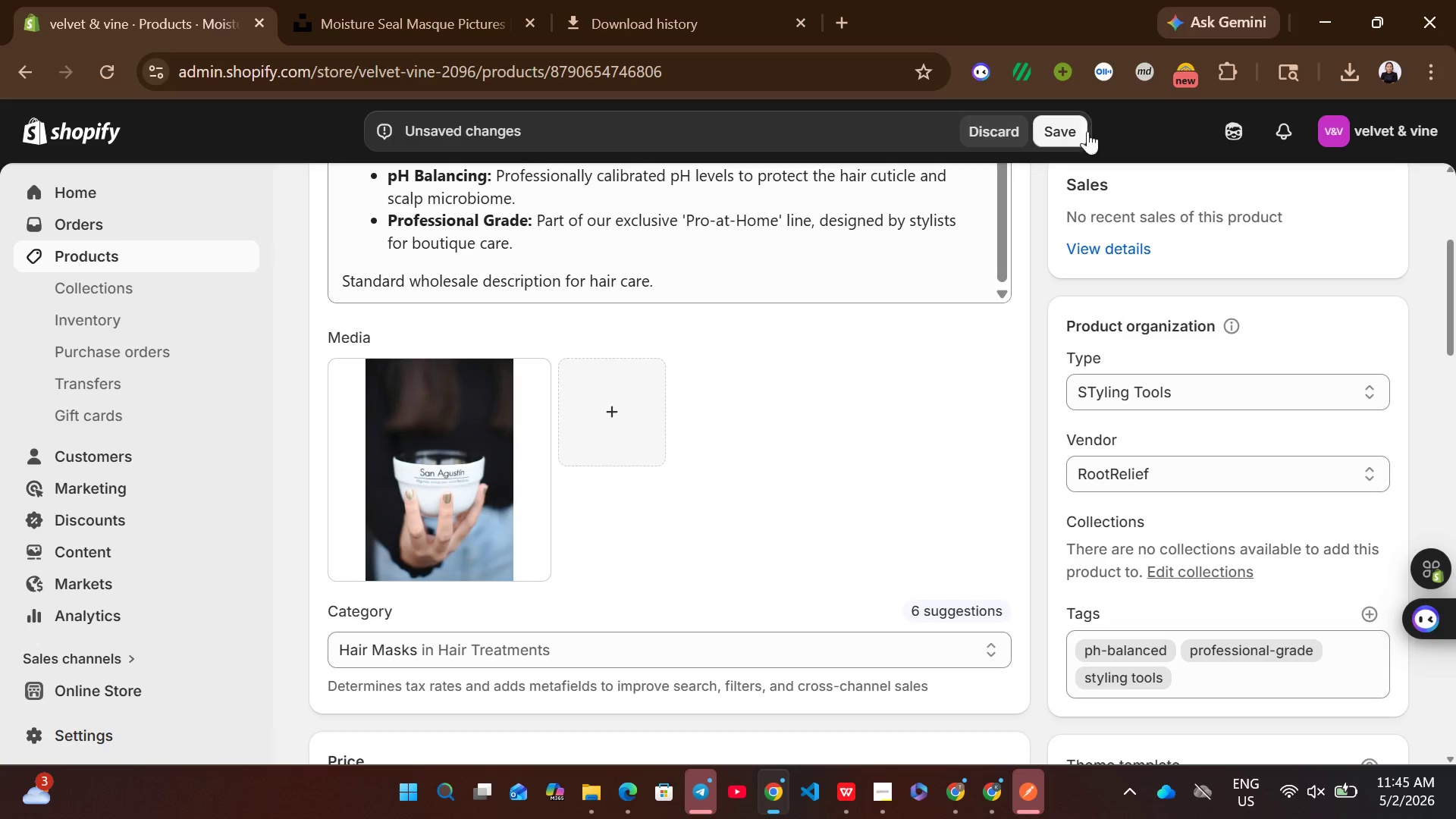 
left_click([1046, 130])
 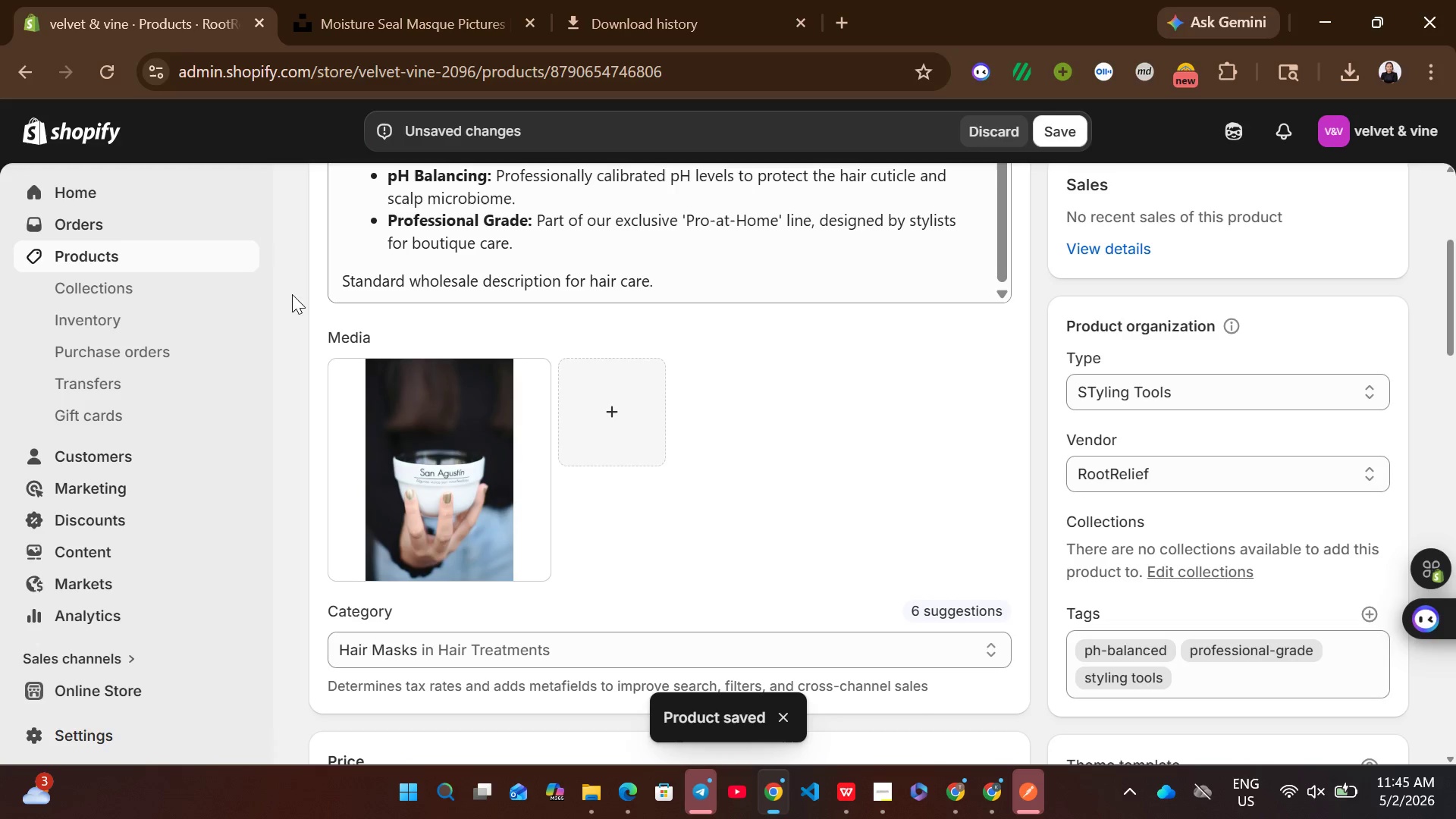 
wait(6.42)
 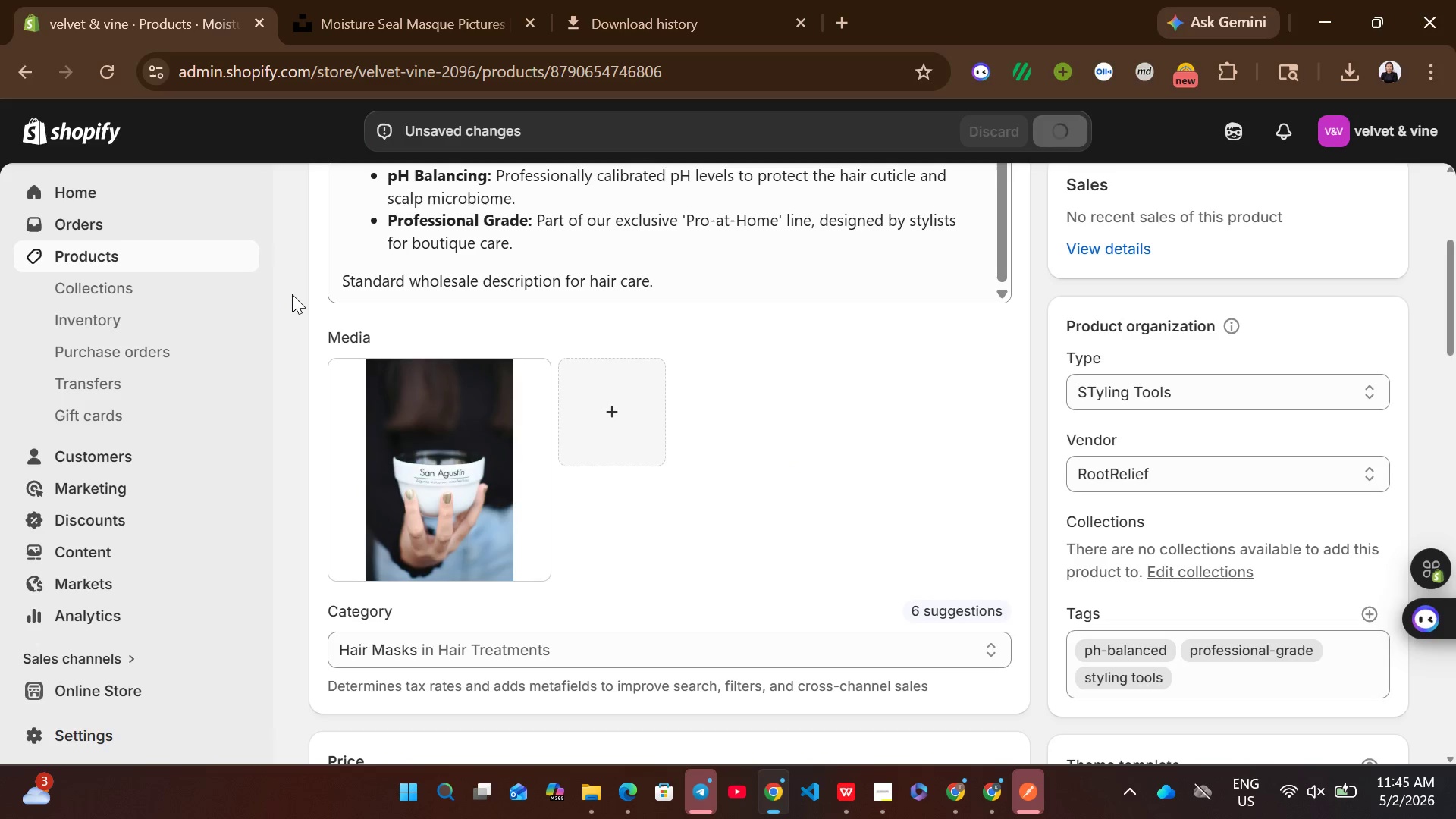 
left_click([235, 256])
 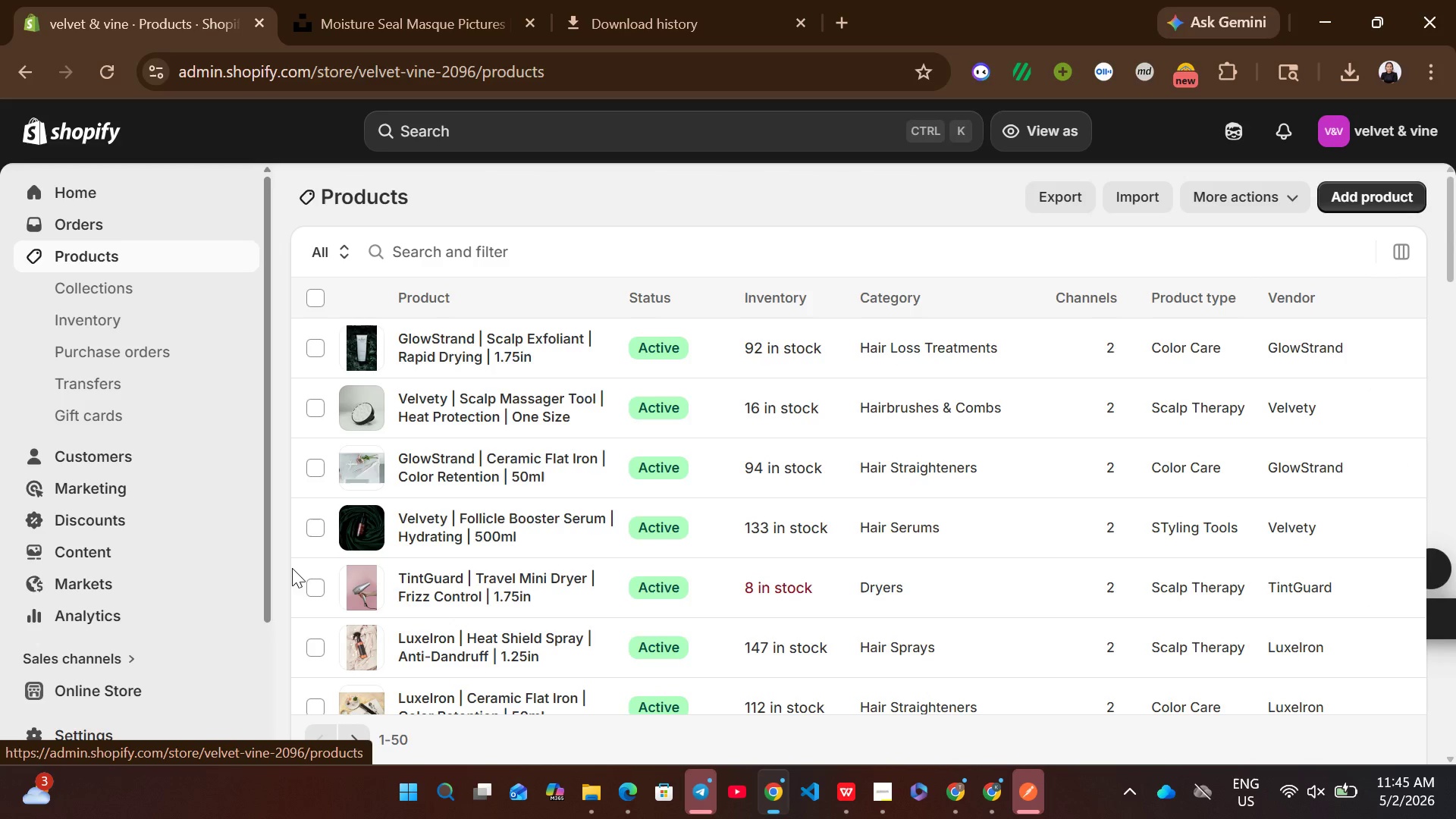 
left_click([354, 733])
 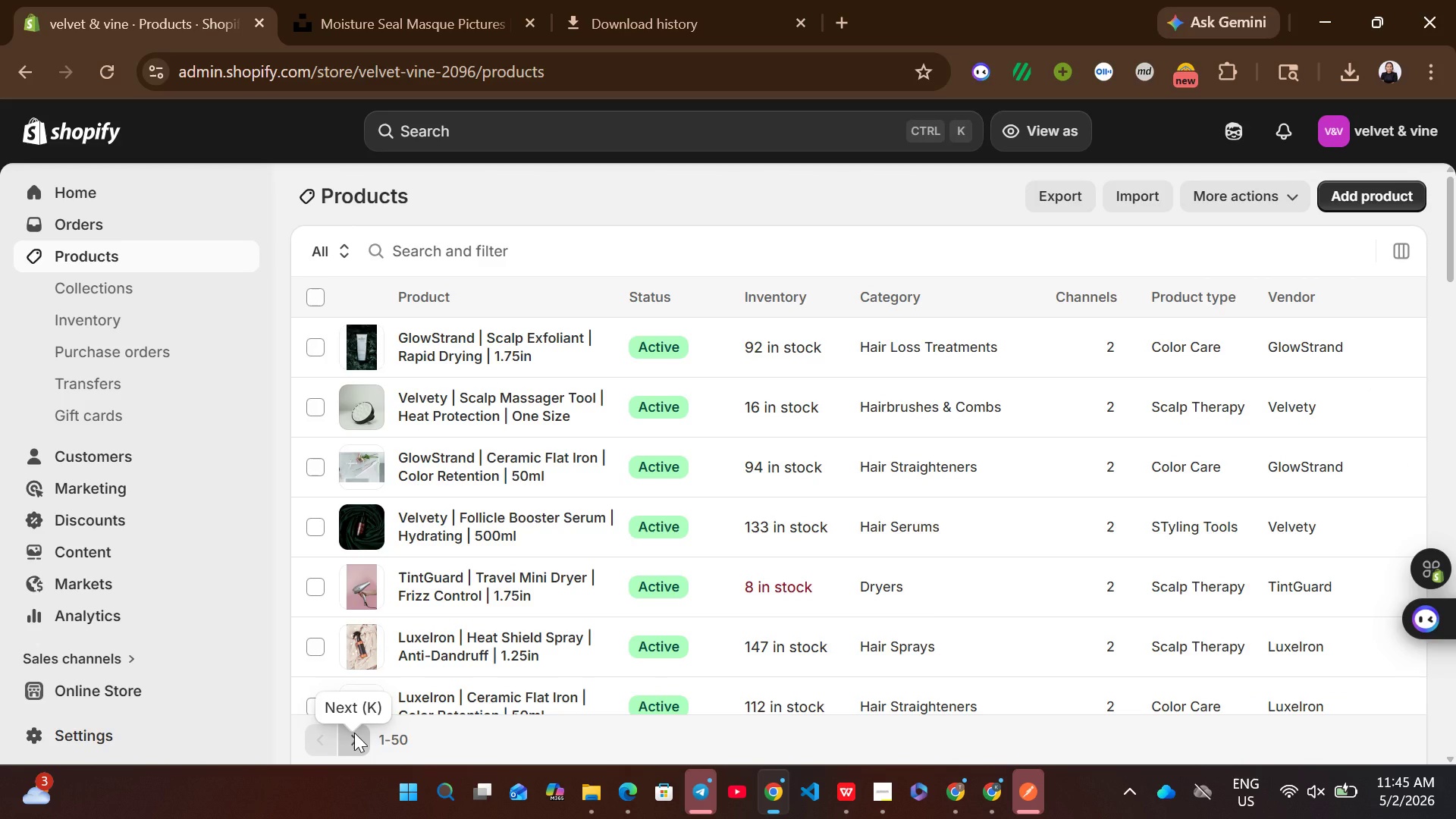 
left_click([353, 745])
 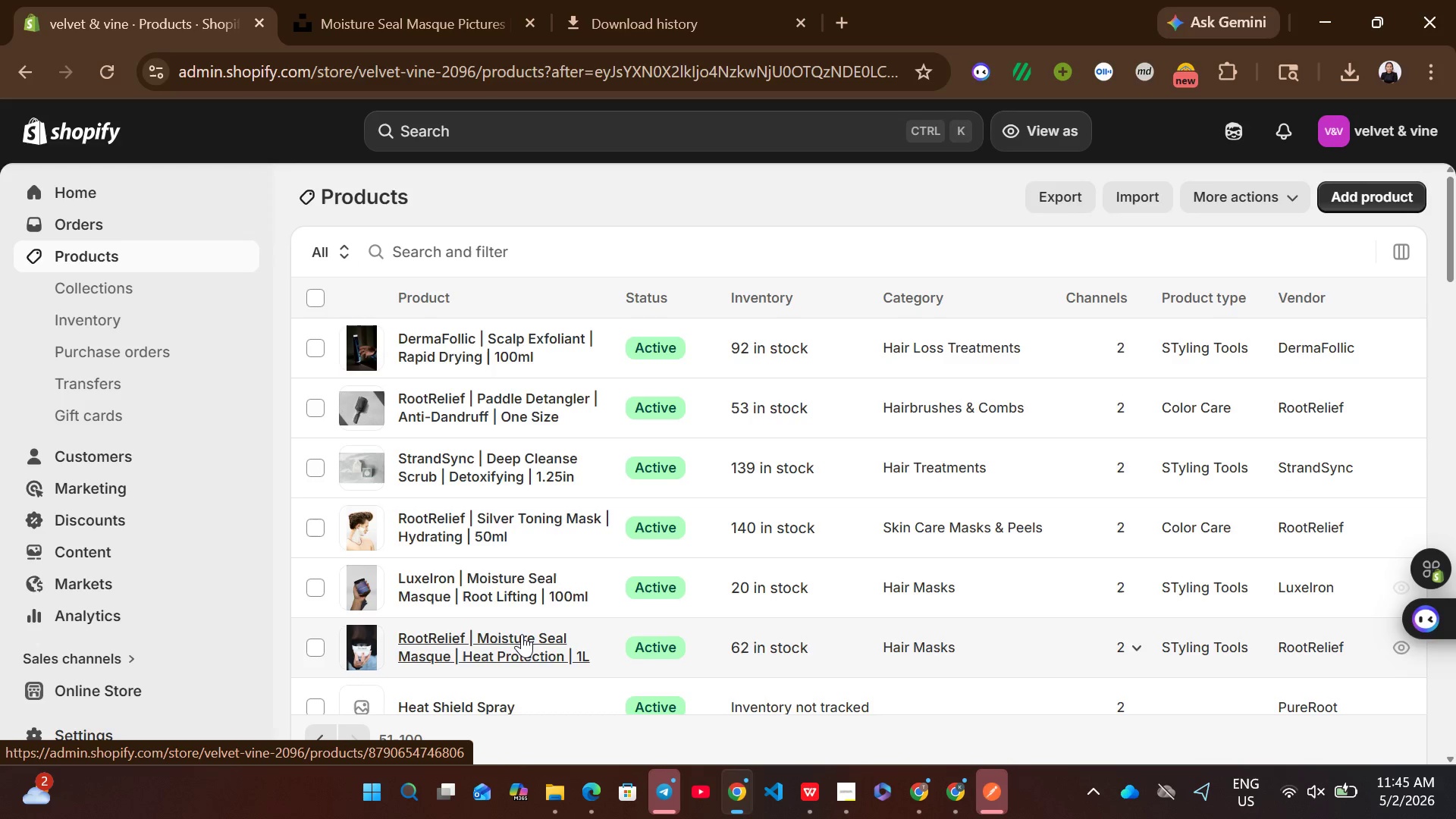 
wait(13.36)
 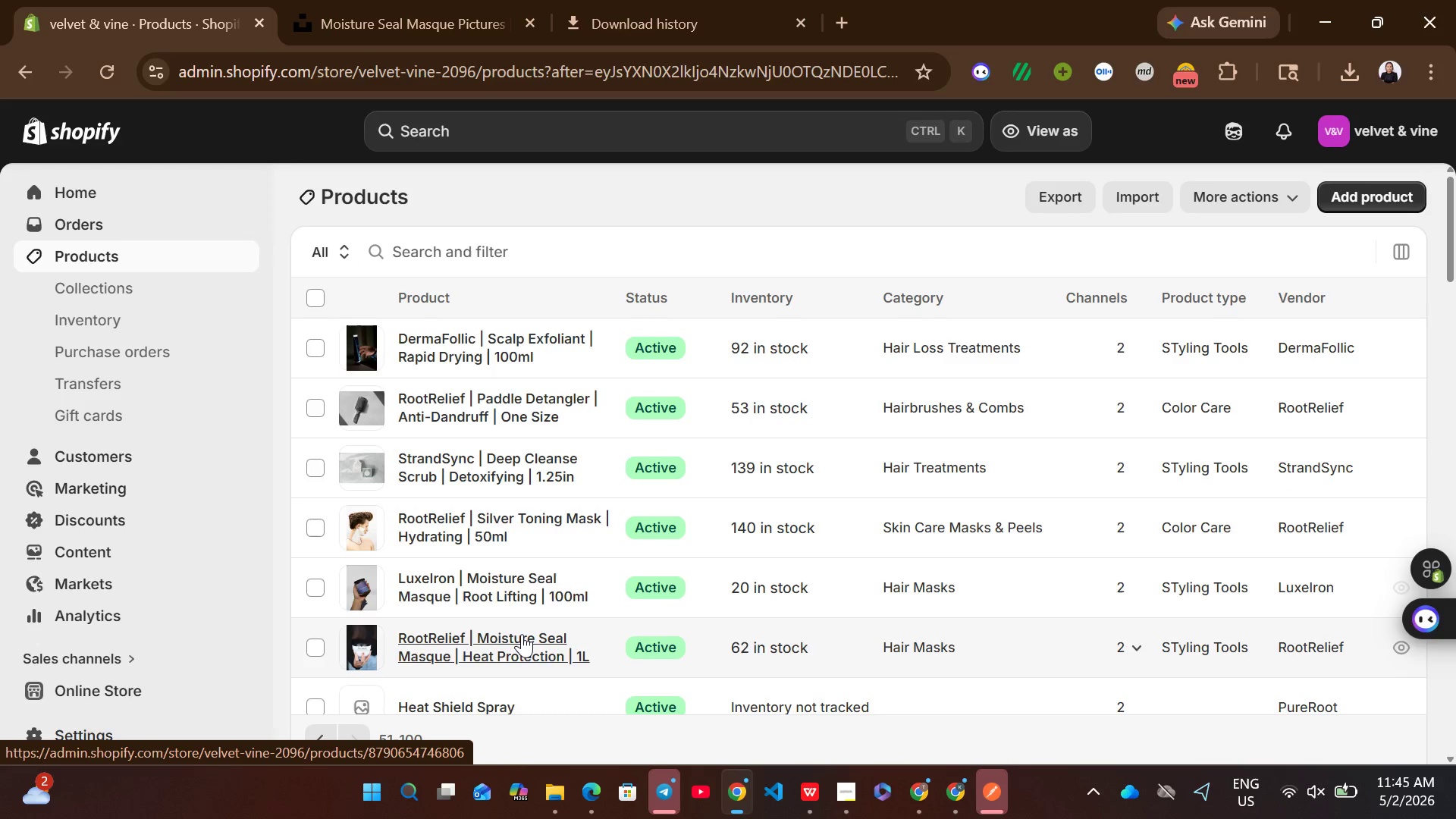 
left_click([538, 492])
 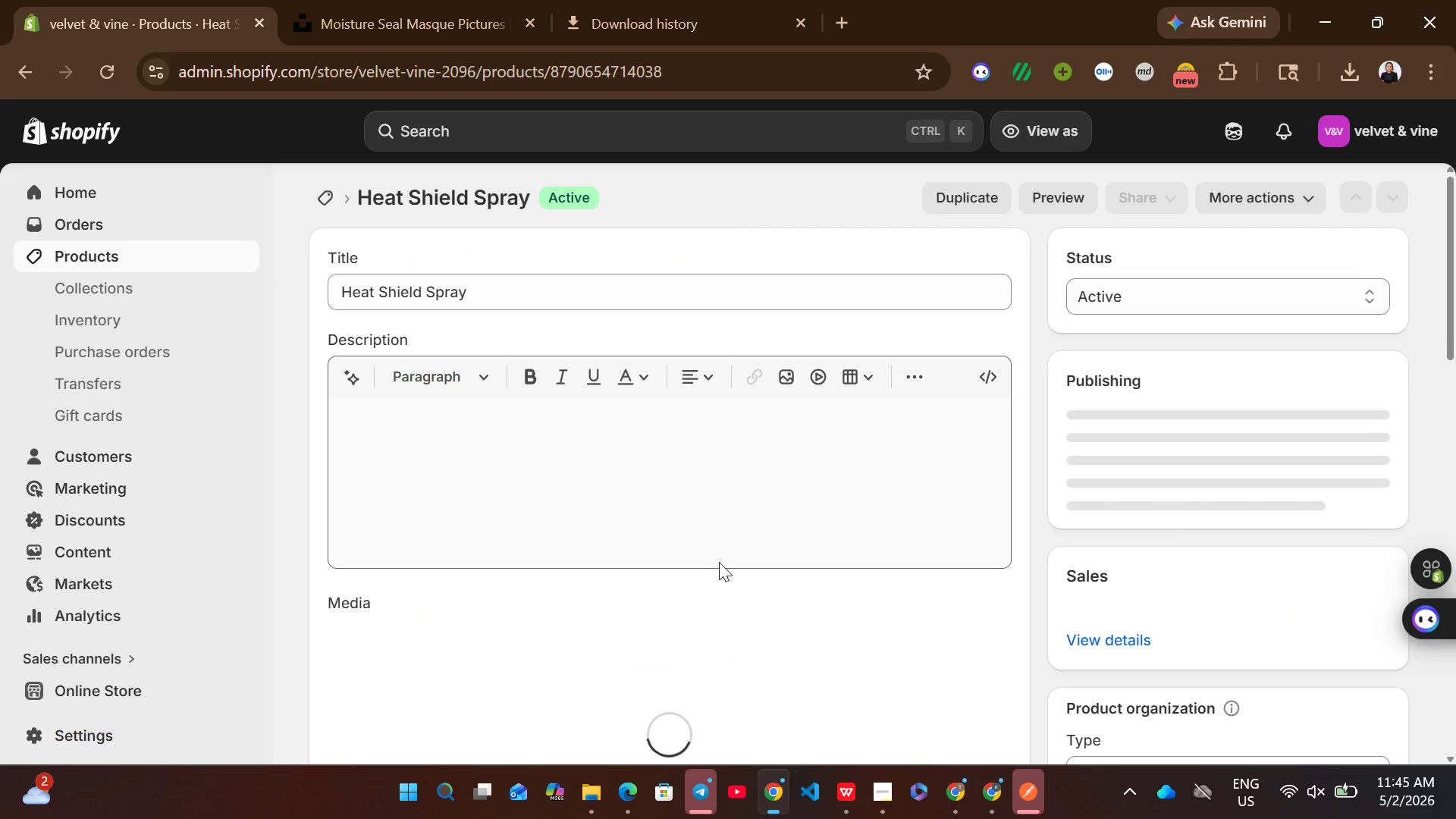 
left_click([839, 780])
 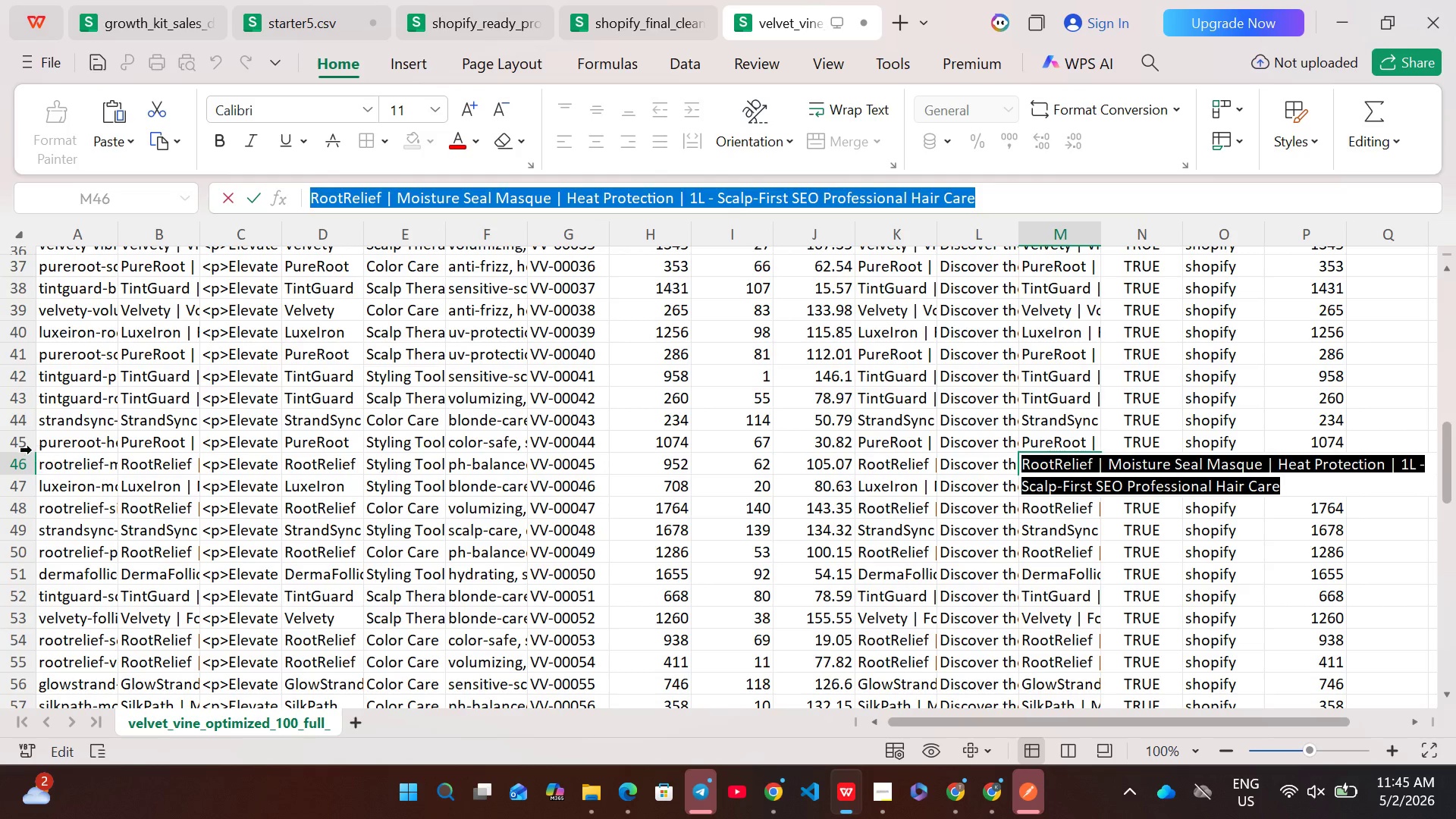 
left_click([21, 442])
 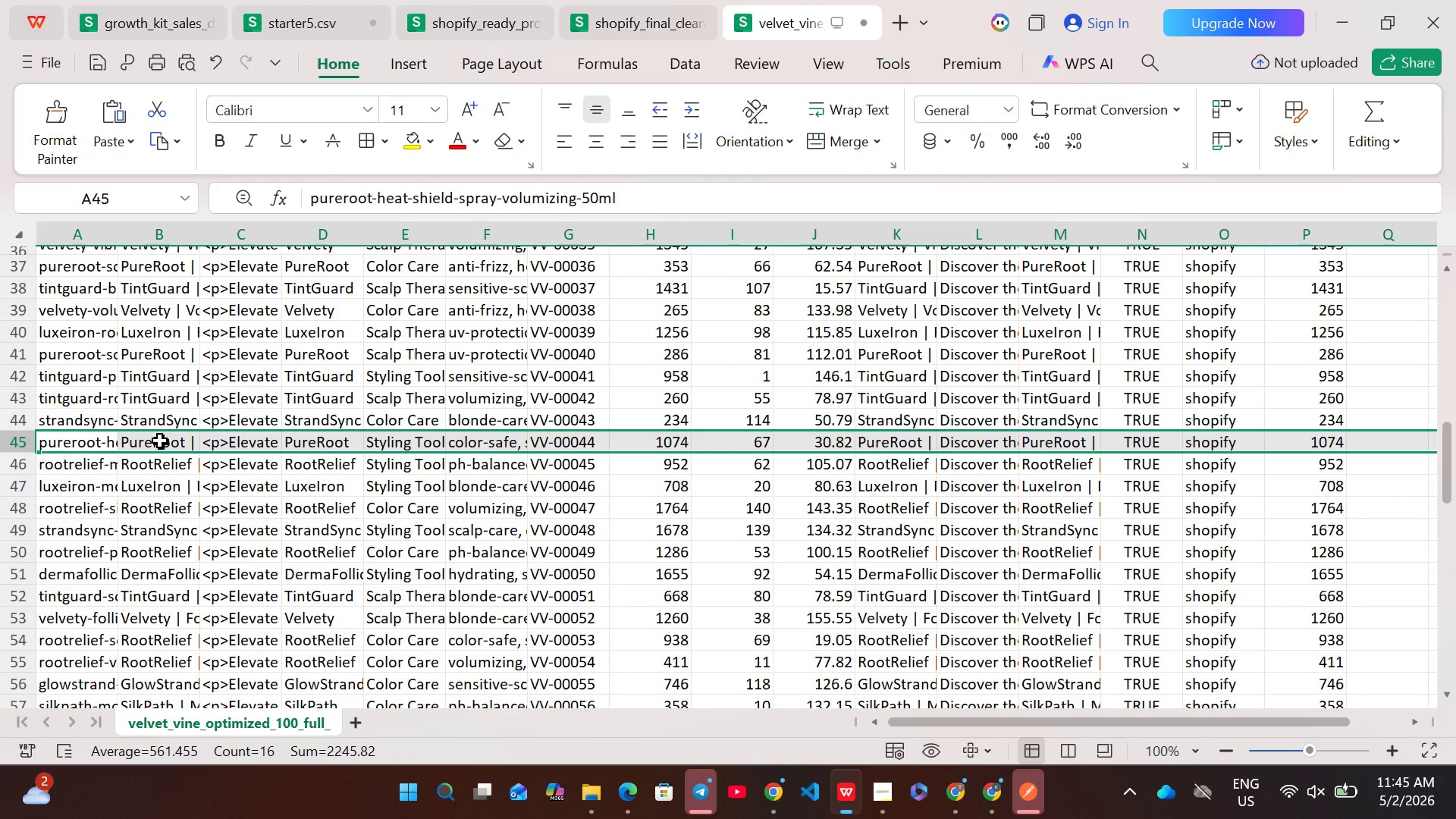 
double_click([160, 441])
 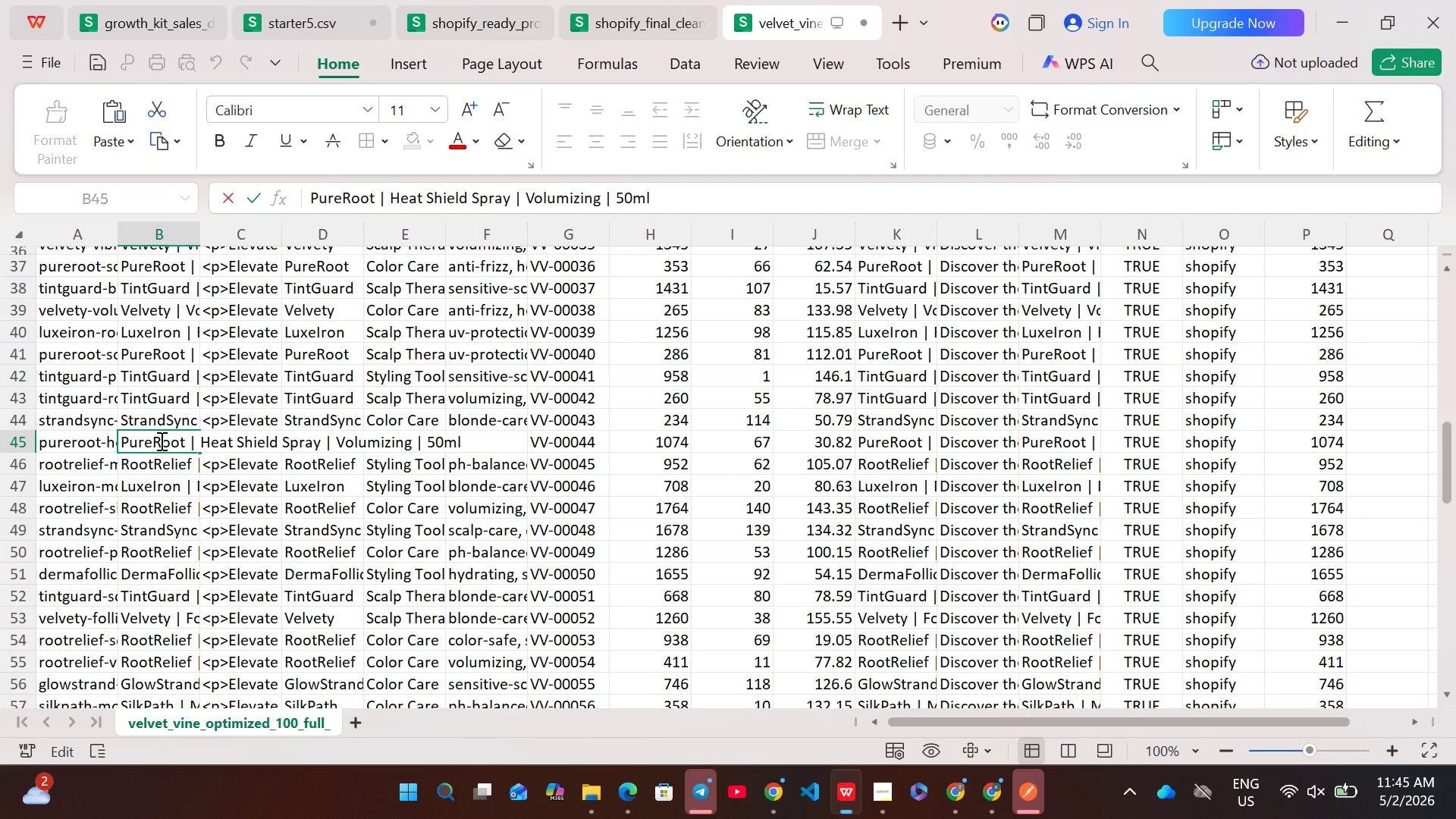 
key(Control+ControlLeft)
 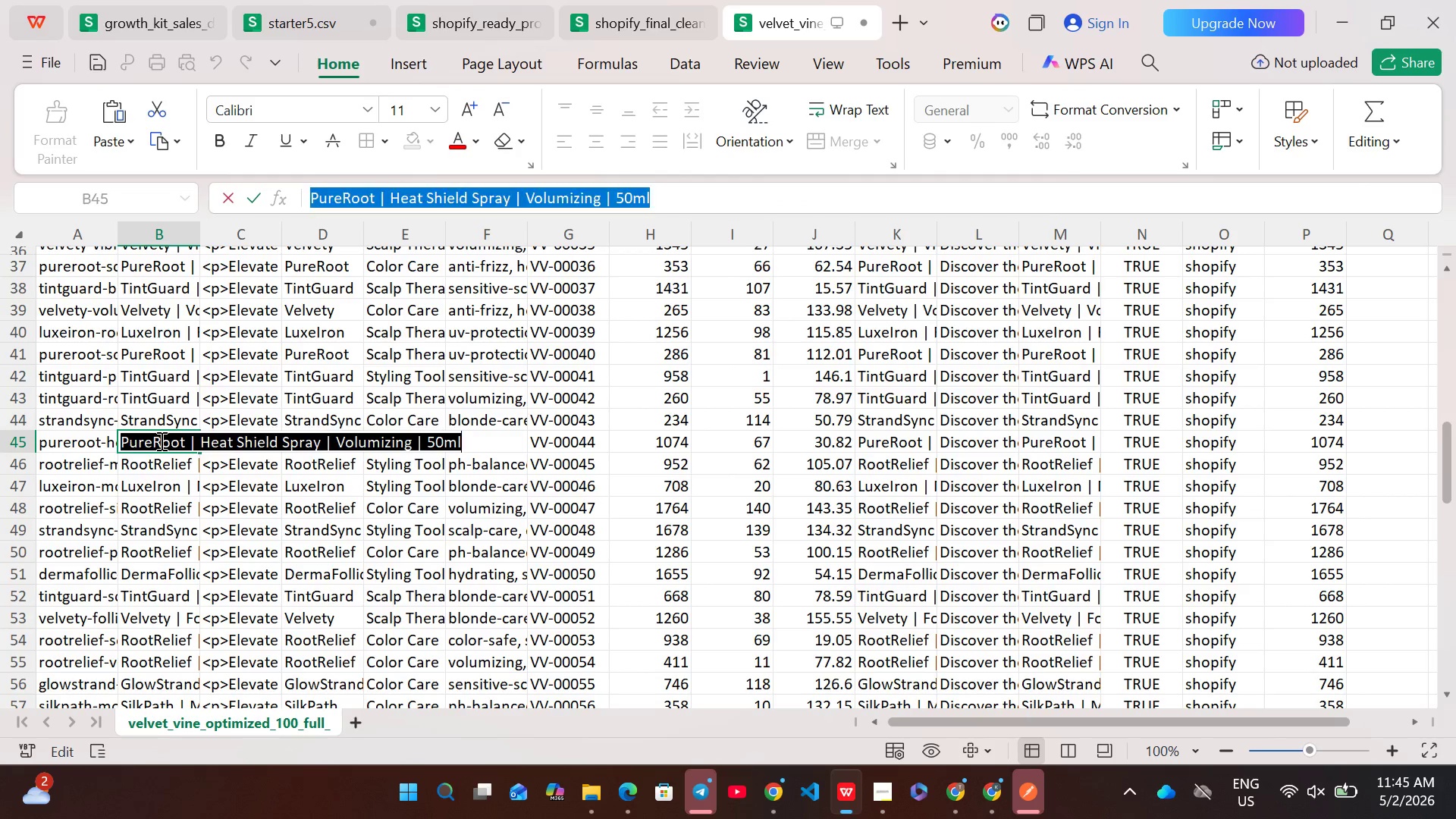 
key(Control+A)
 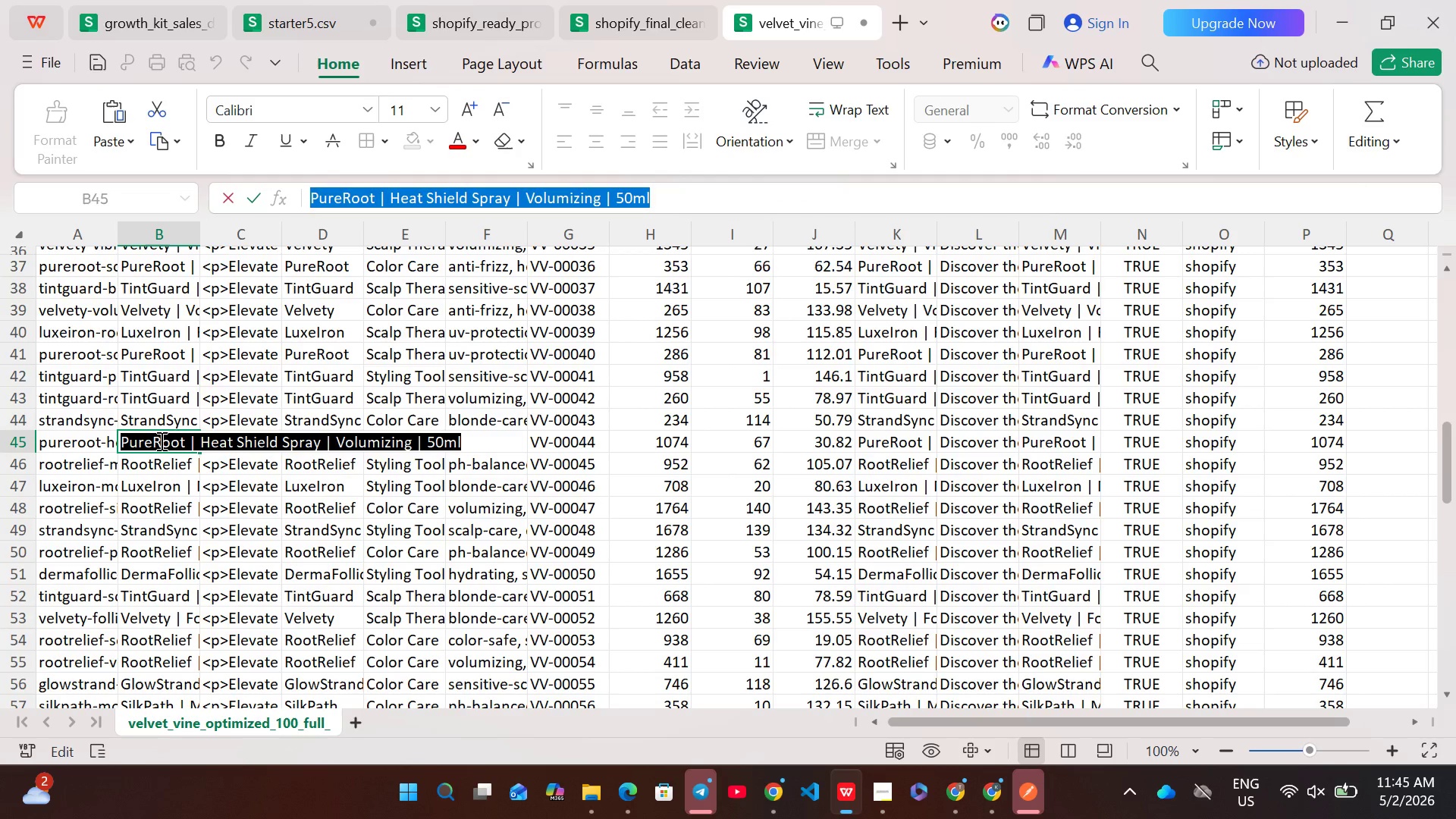 
key(Control+C)
 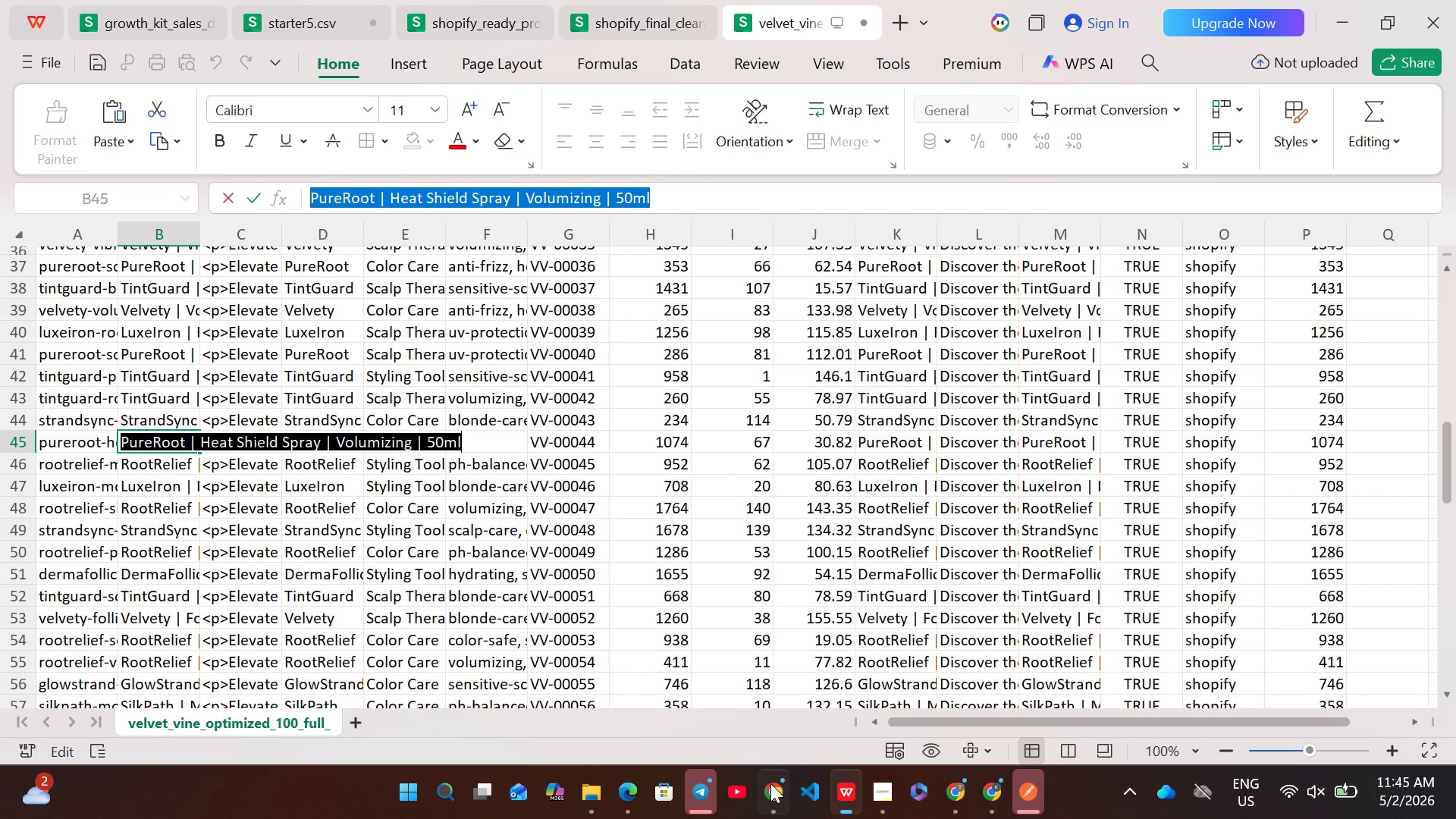 
left_click([769, 793])
 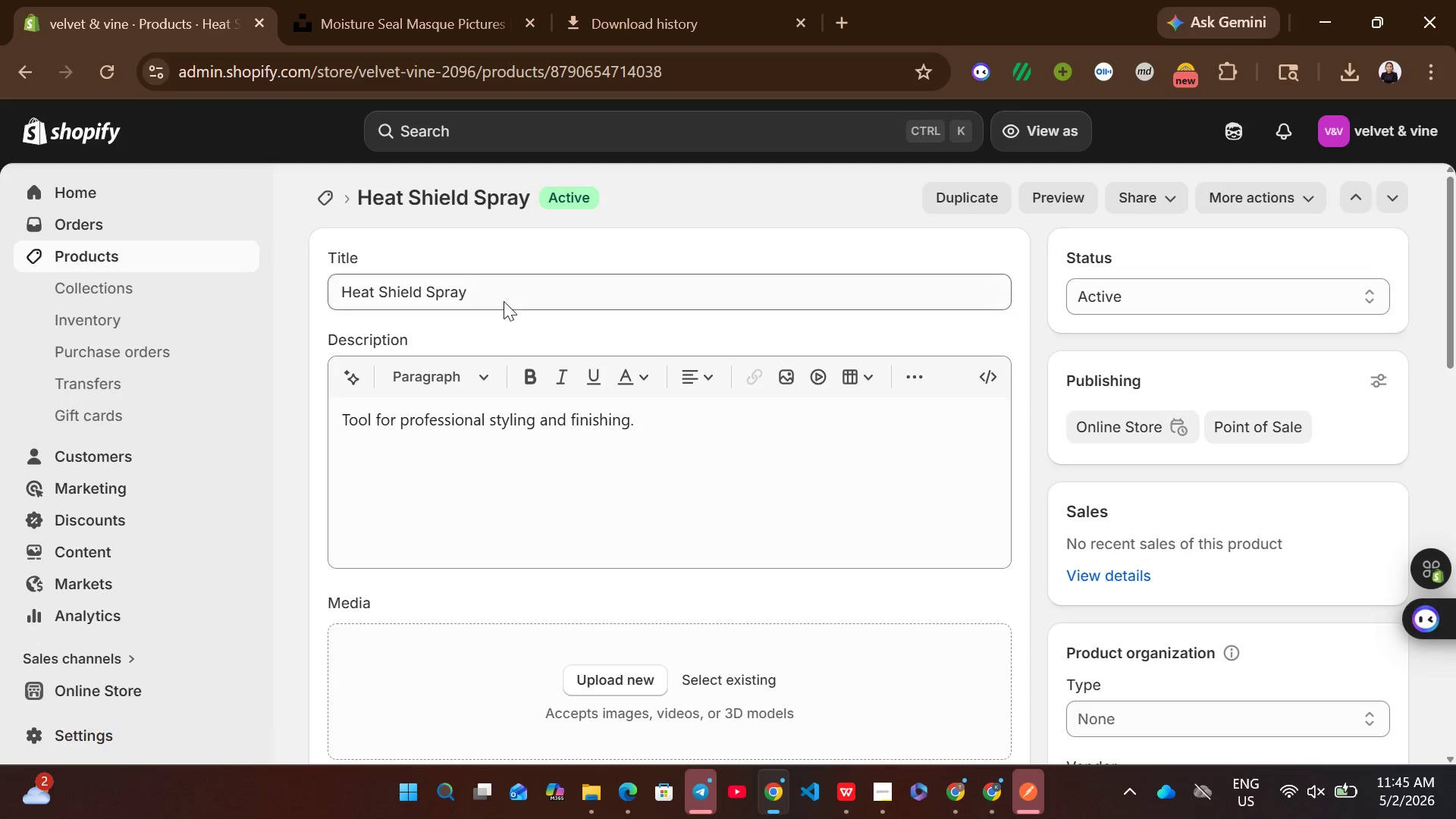 
left_click([501, 301])
 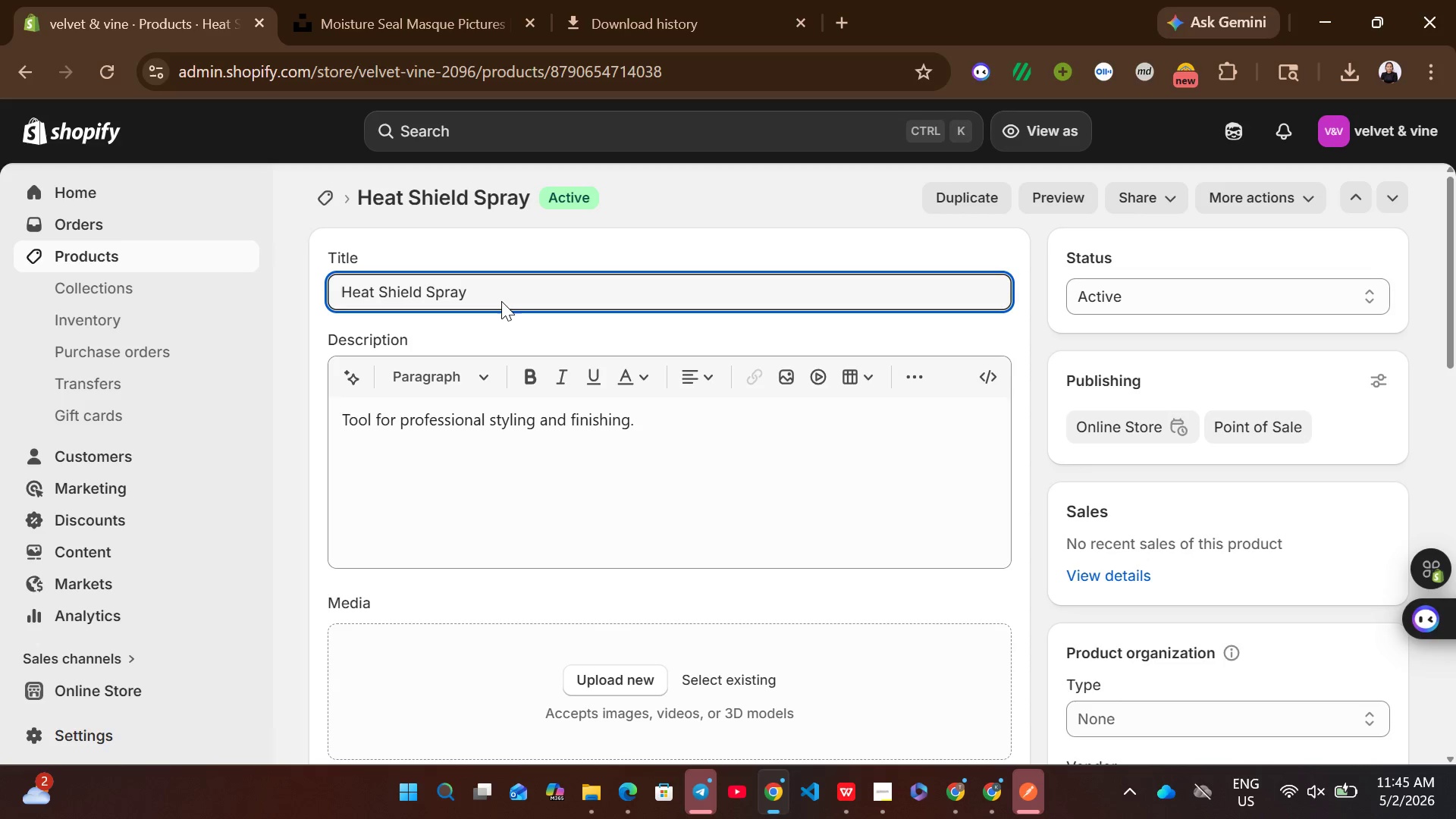 
key(Control+A)
 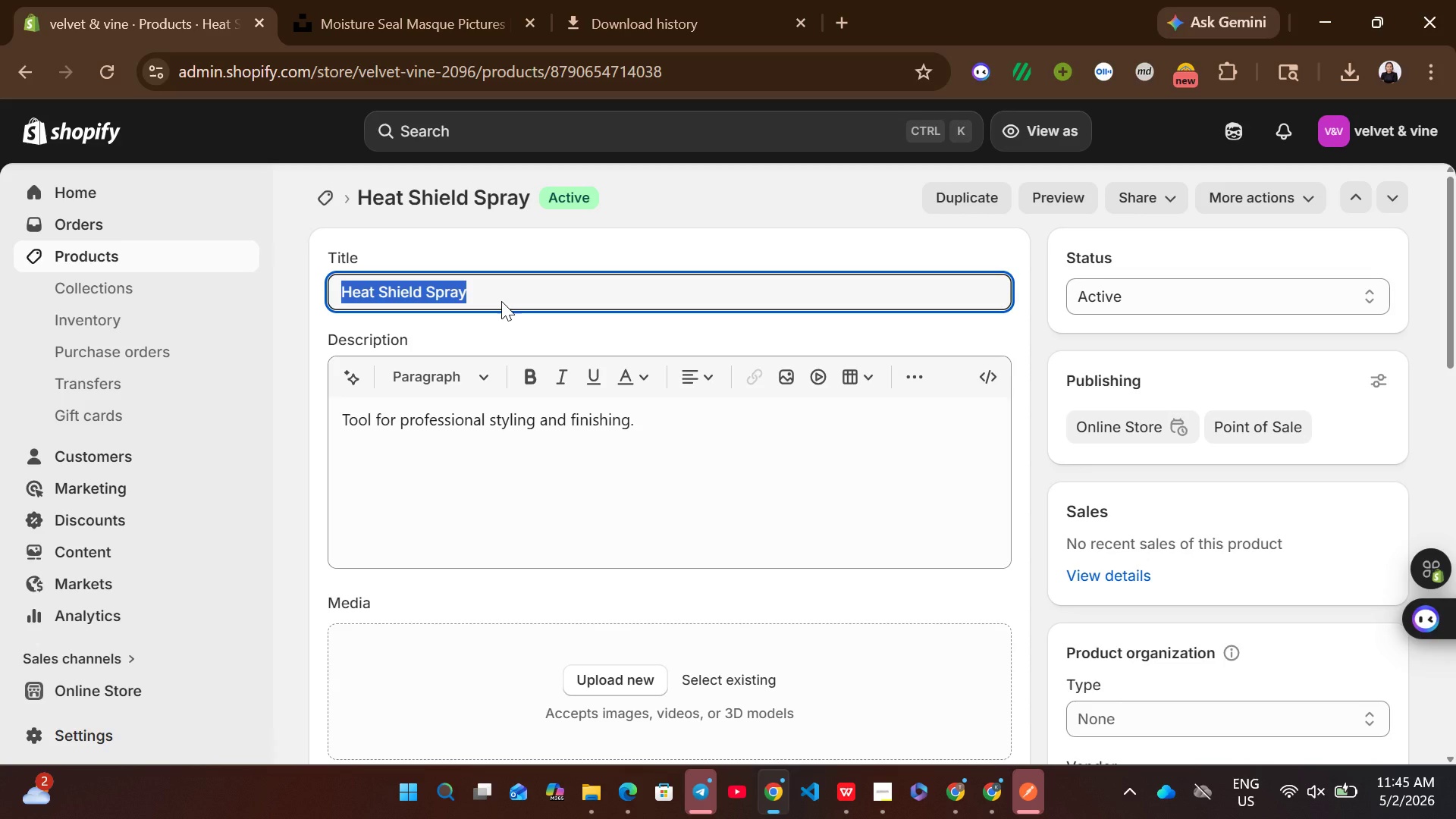 
key(Control+V)
 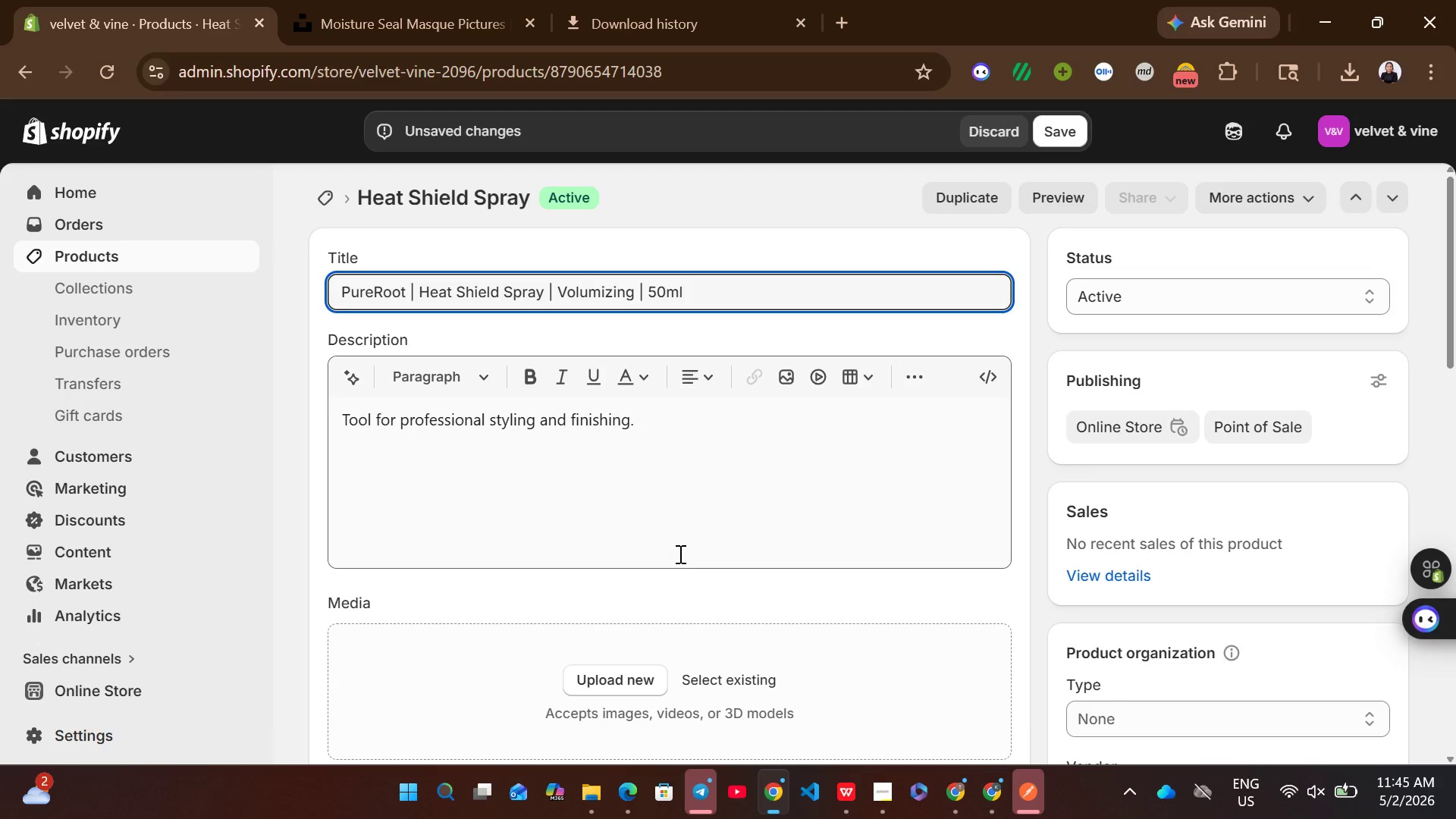 
left_click([679, 554])
 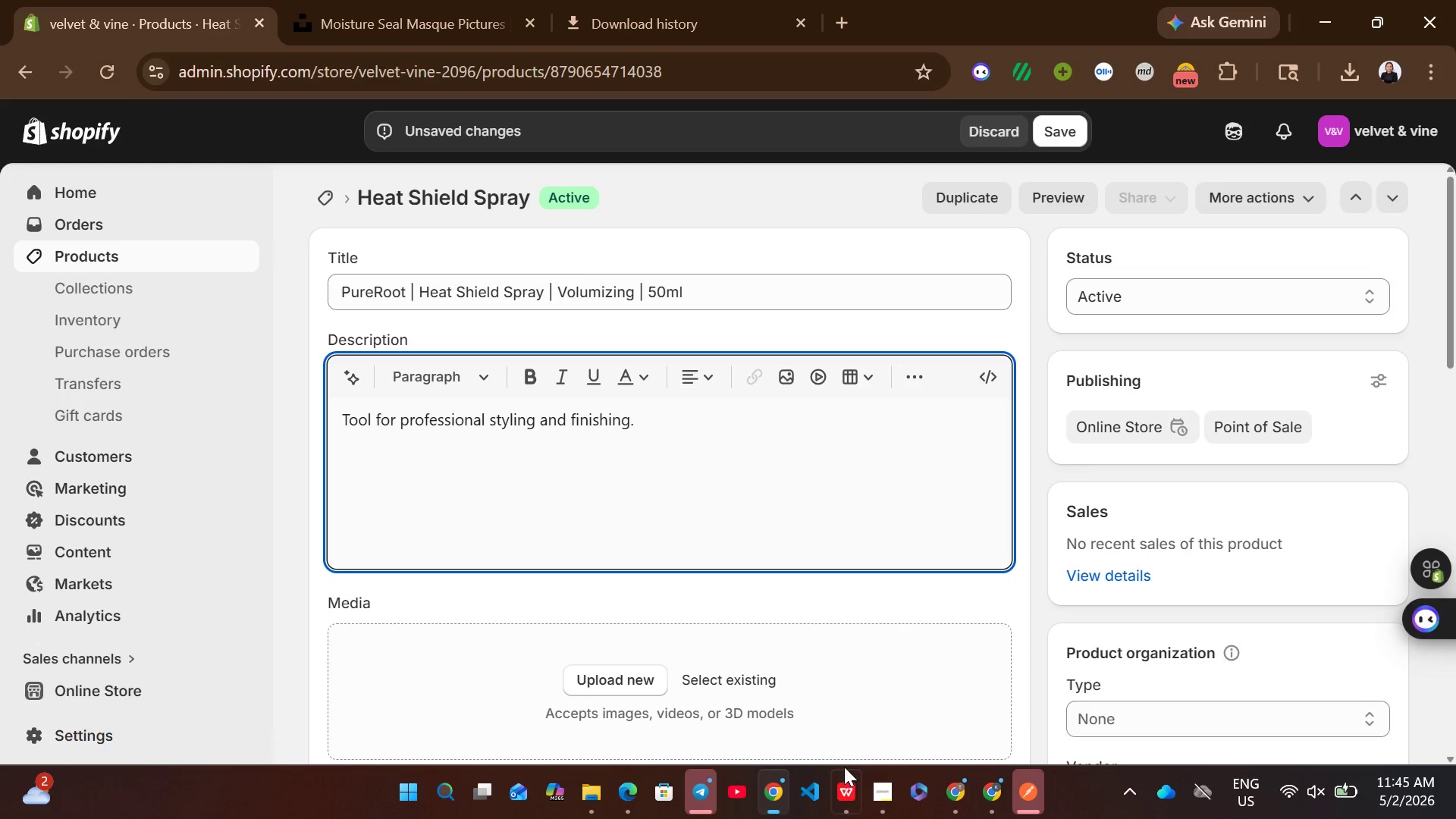 
left_click([843, 791])
 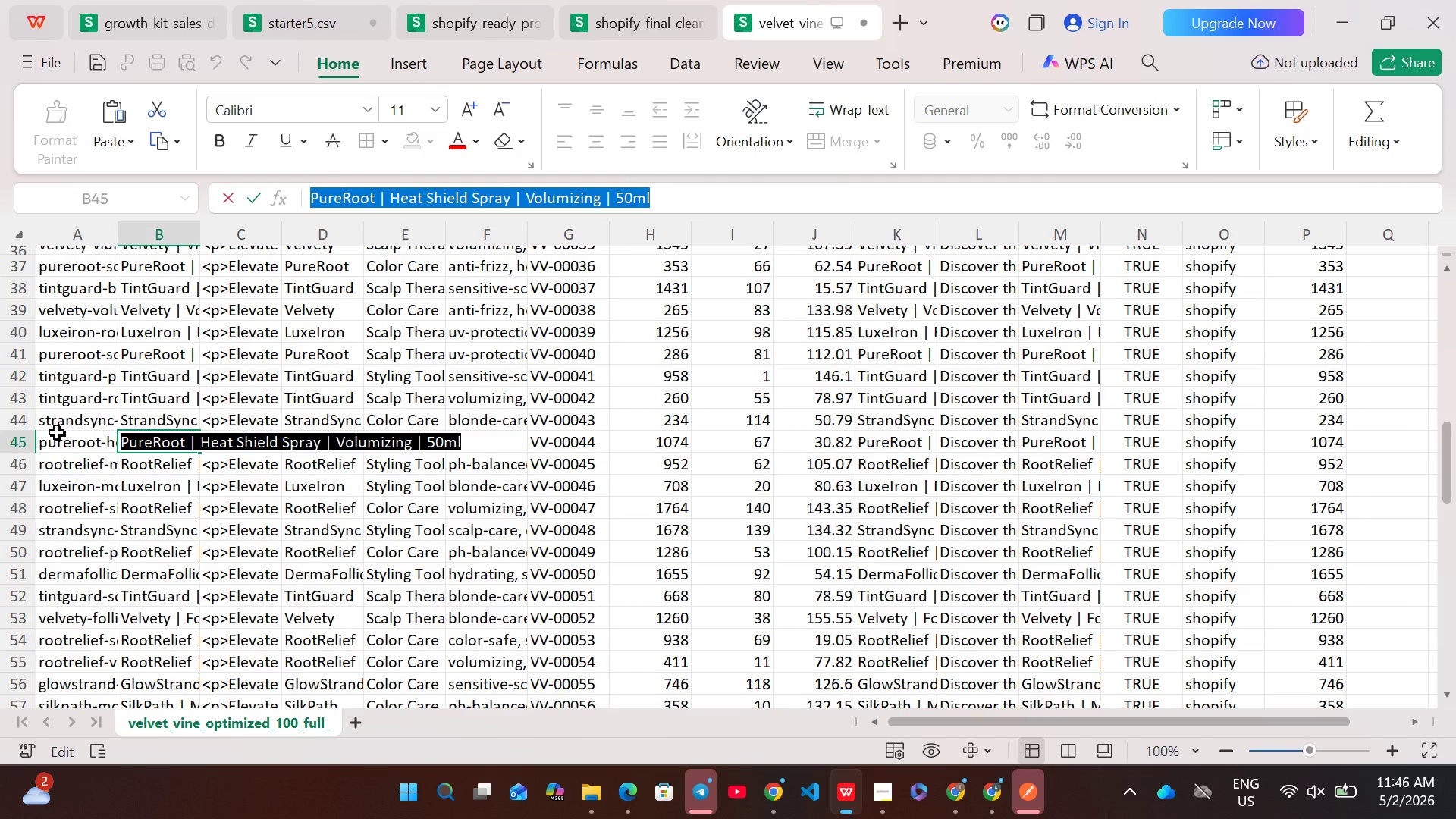 
left_click([19, 441])
 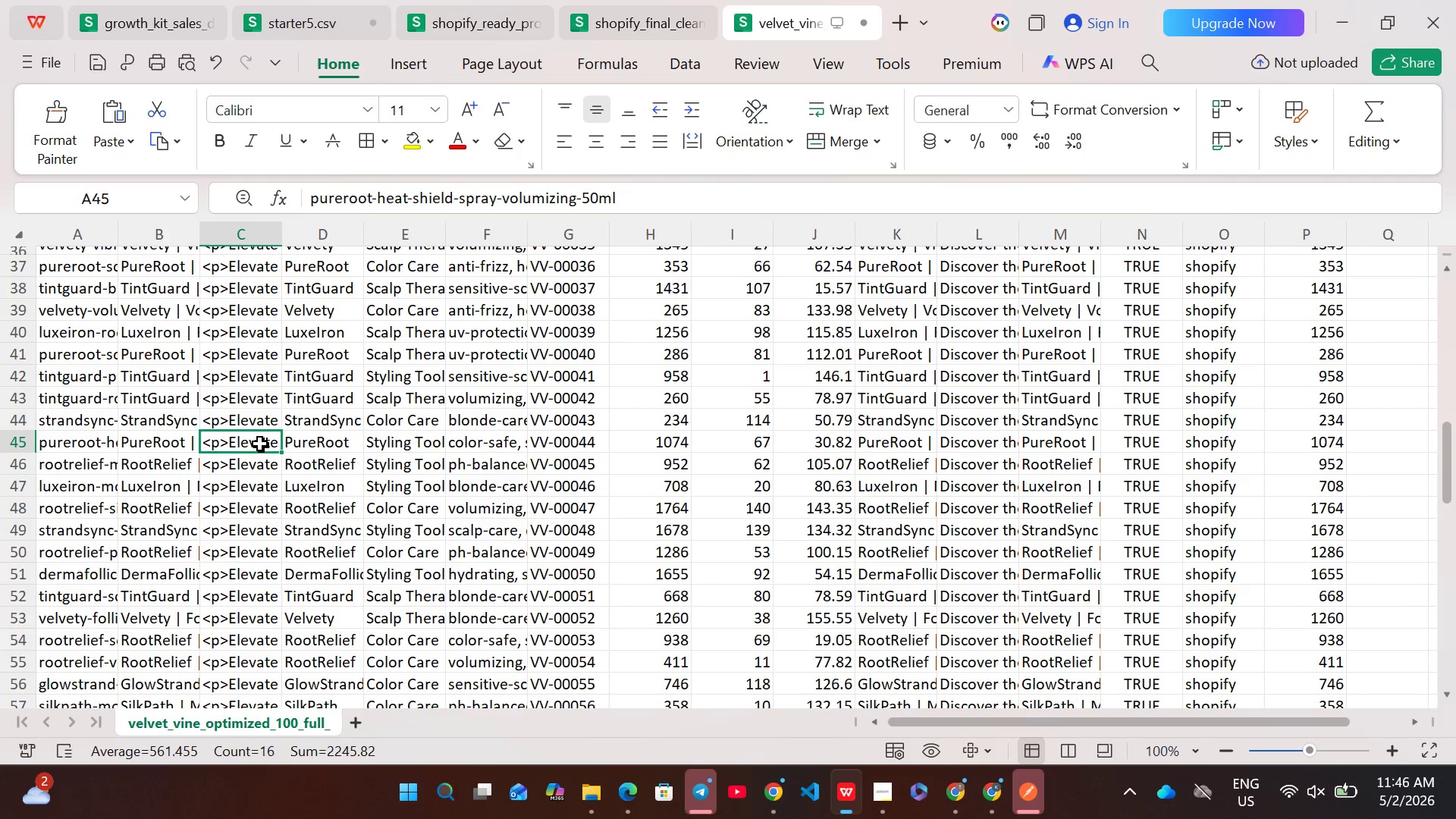 
double_click([260, 444])
 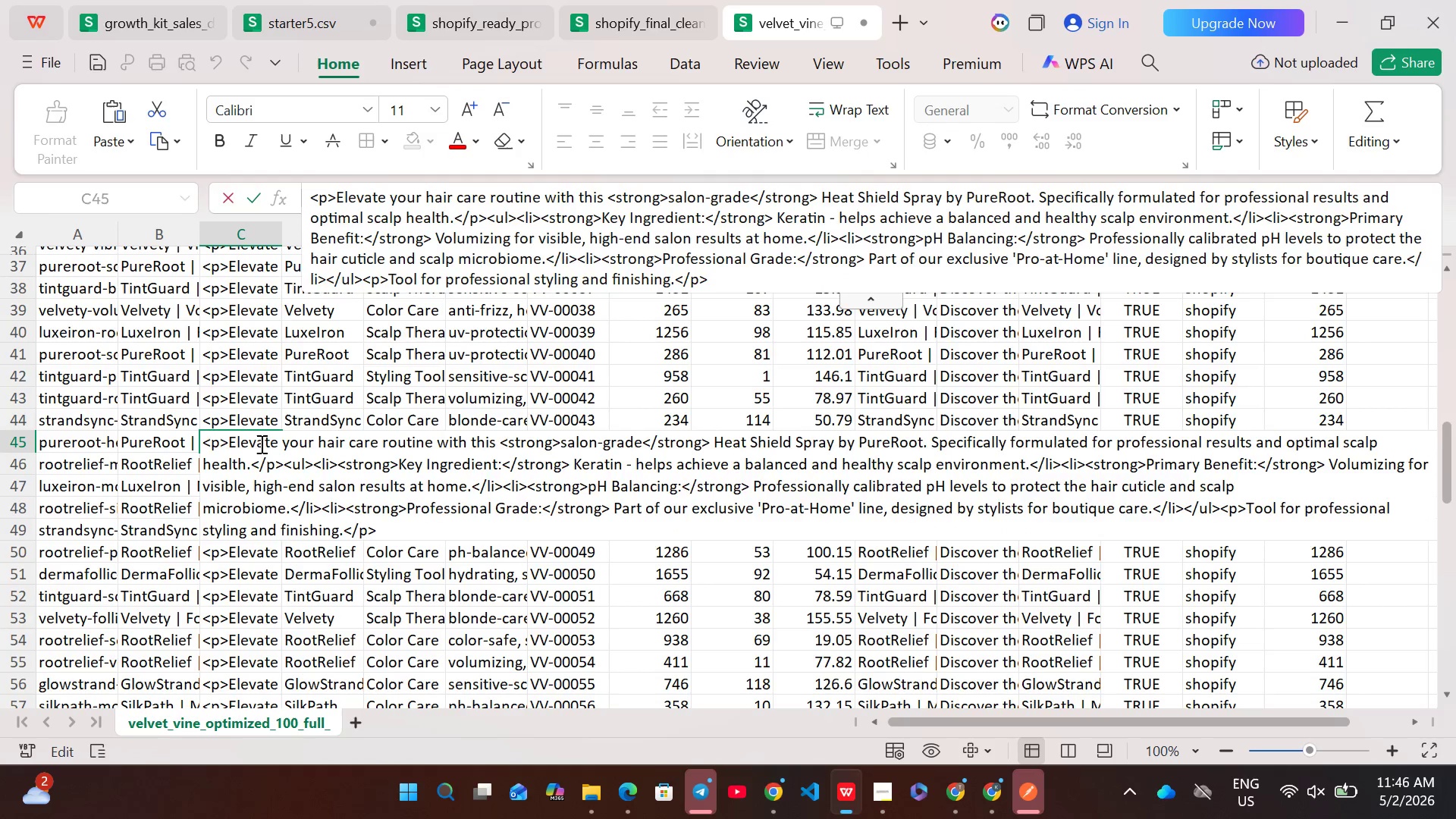 
key(Control+A)
 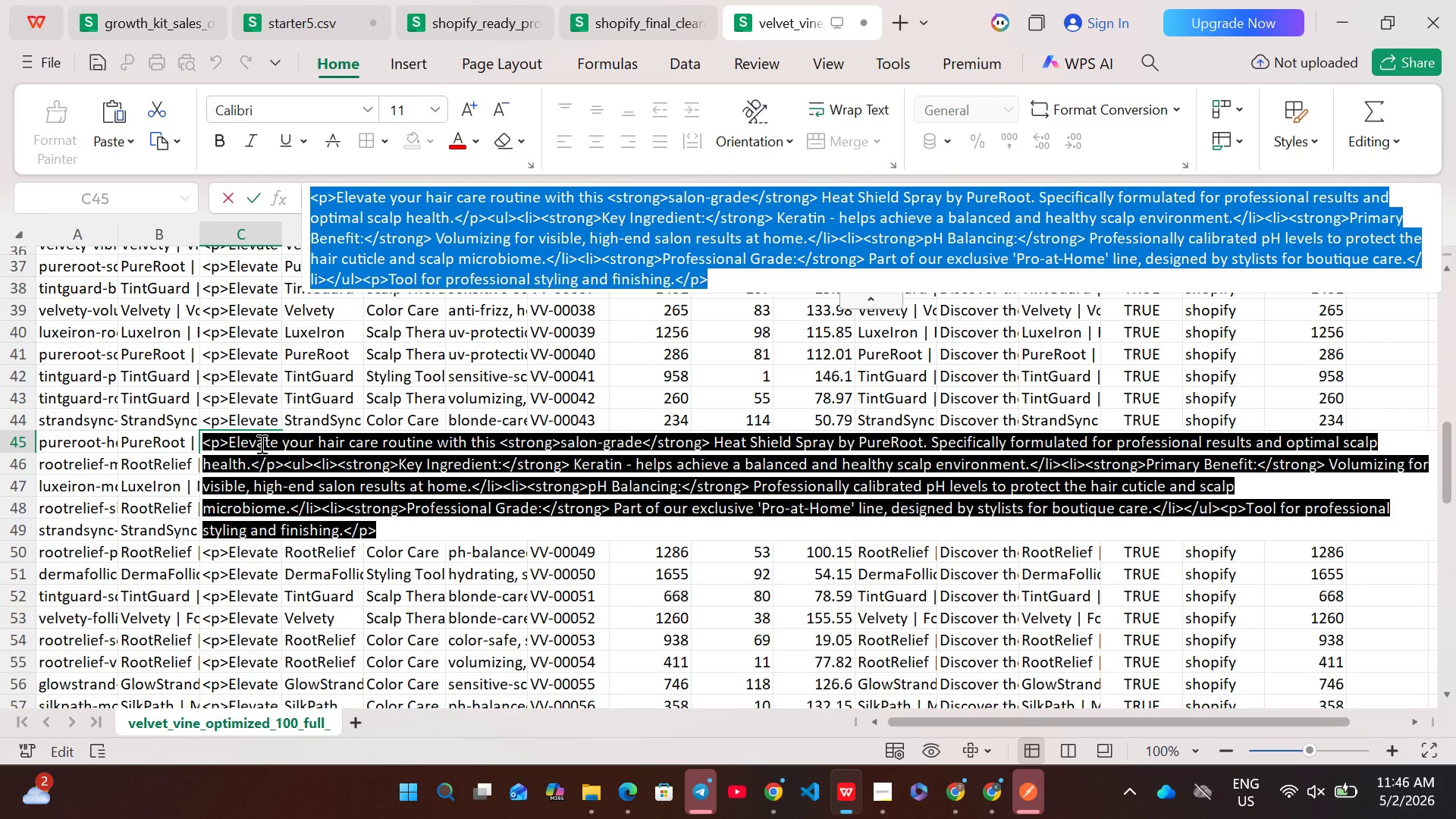 
key(Control+C)
 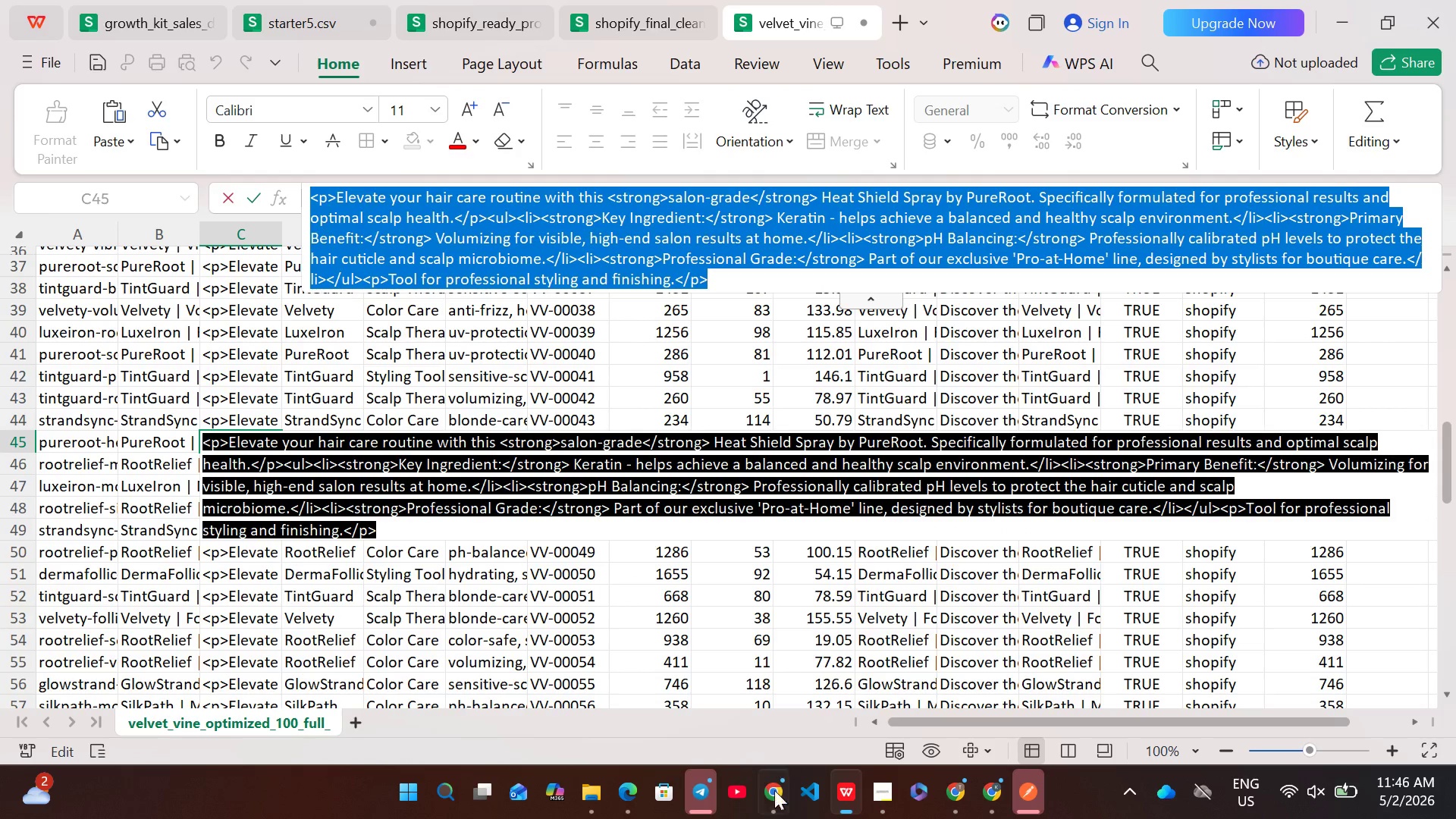 
left_click([774, 795])
 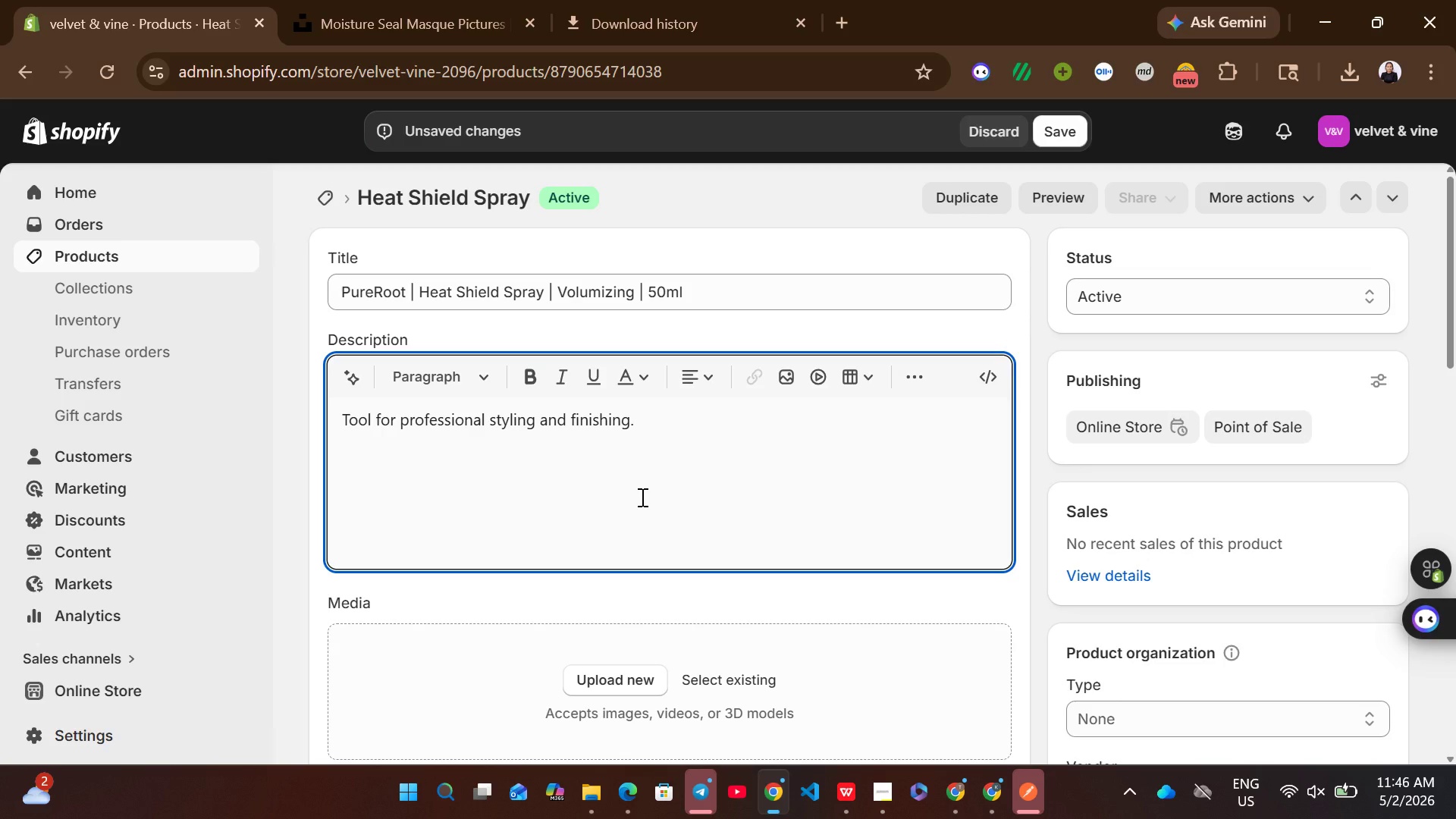 
key(Control+ControlLeft)
 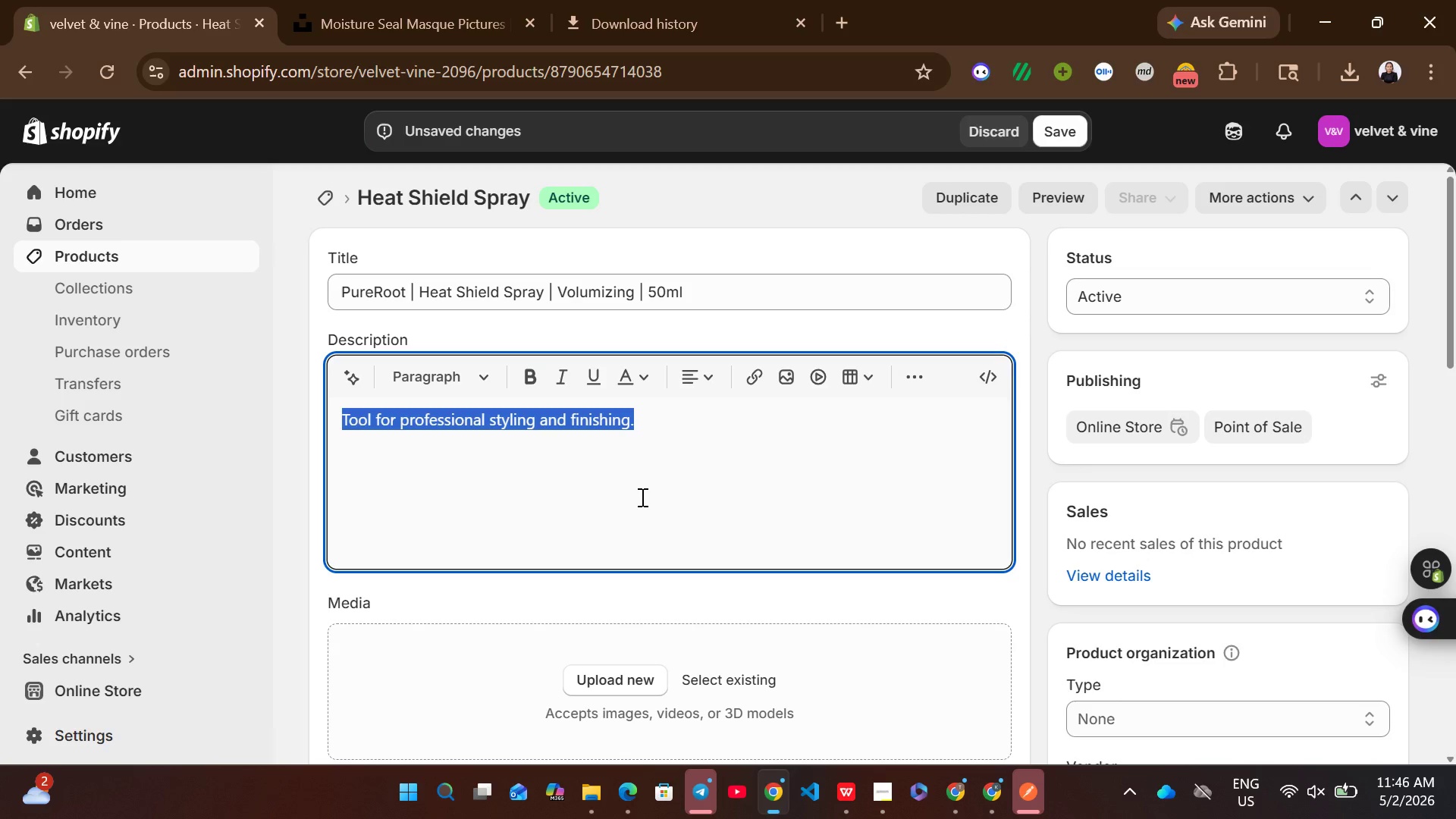 
key(Control+A)
 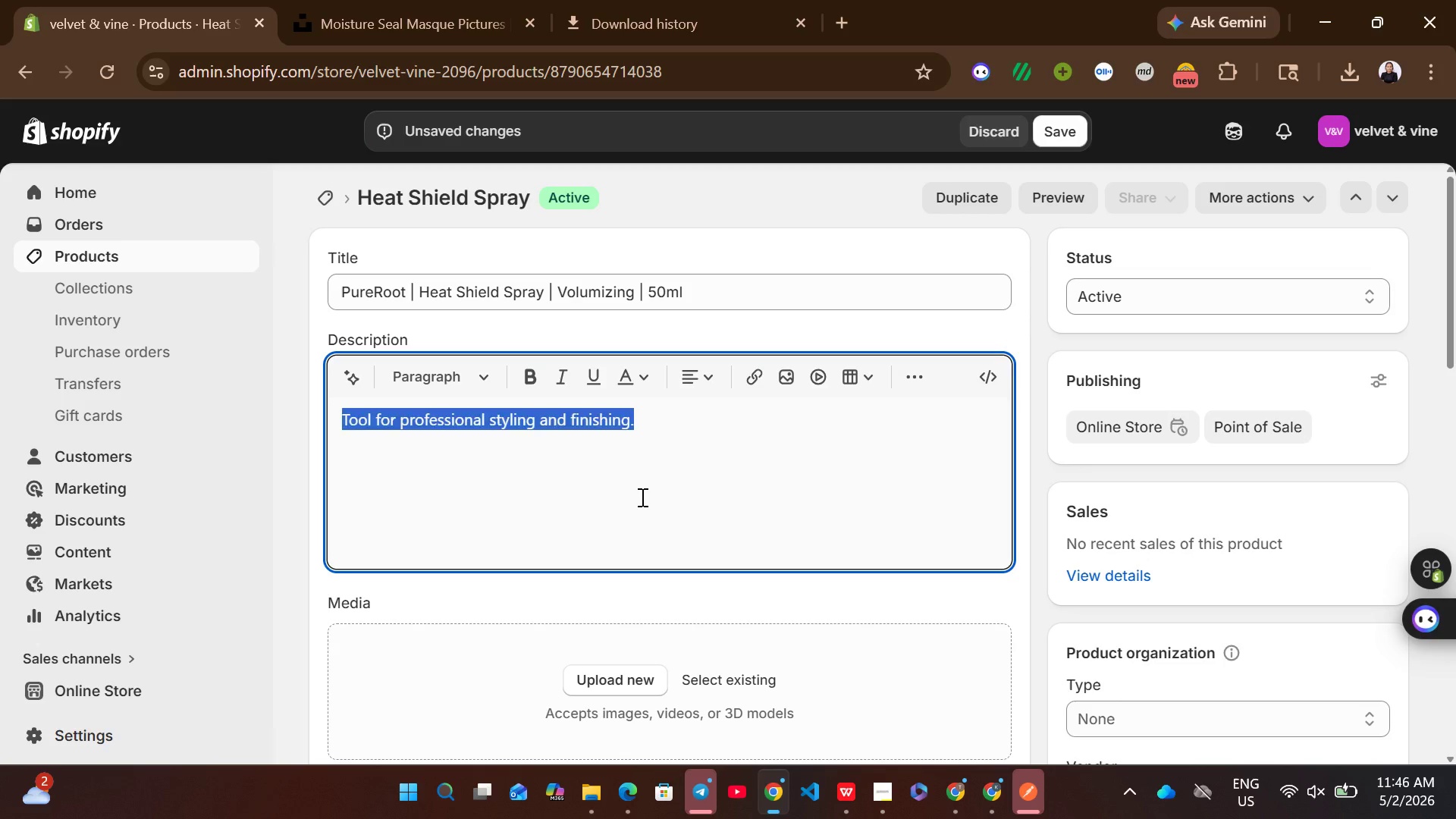 
key(Backspace)
 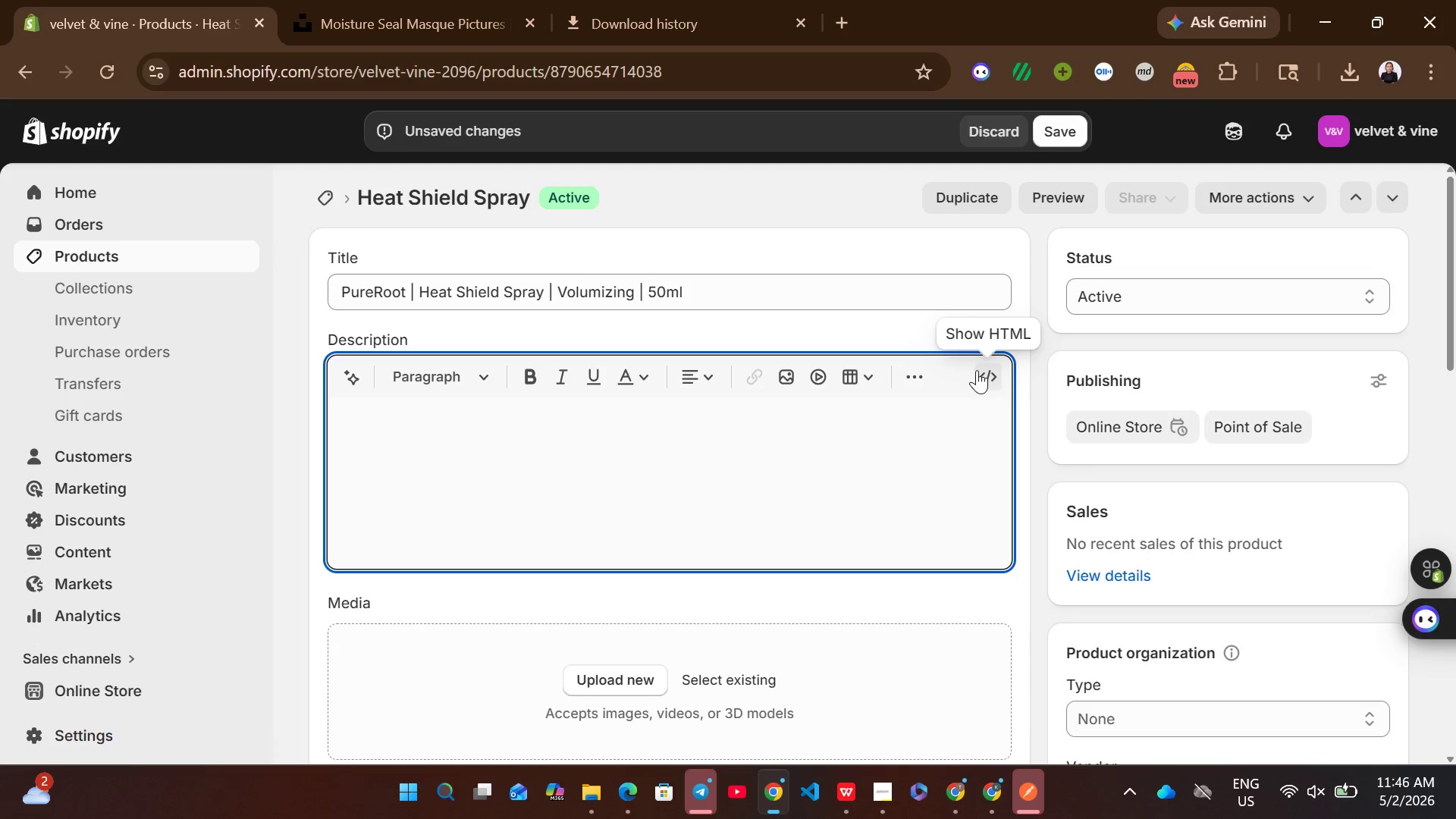 
left_click([977, 370])
 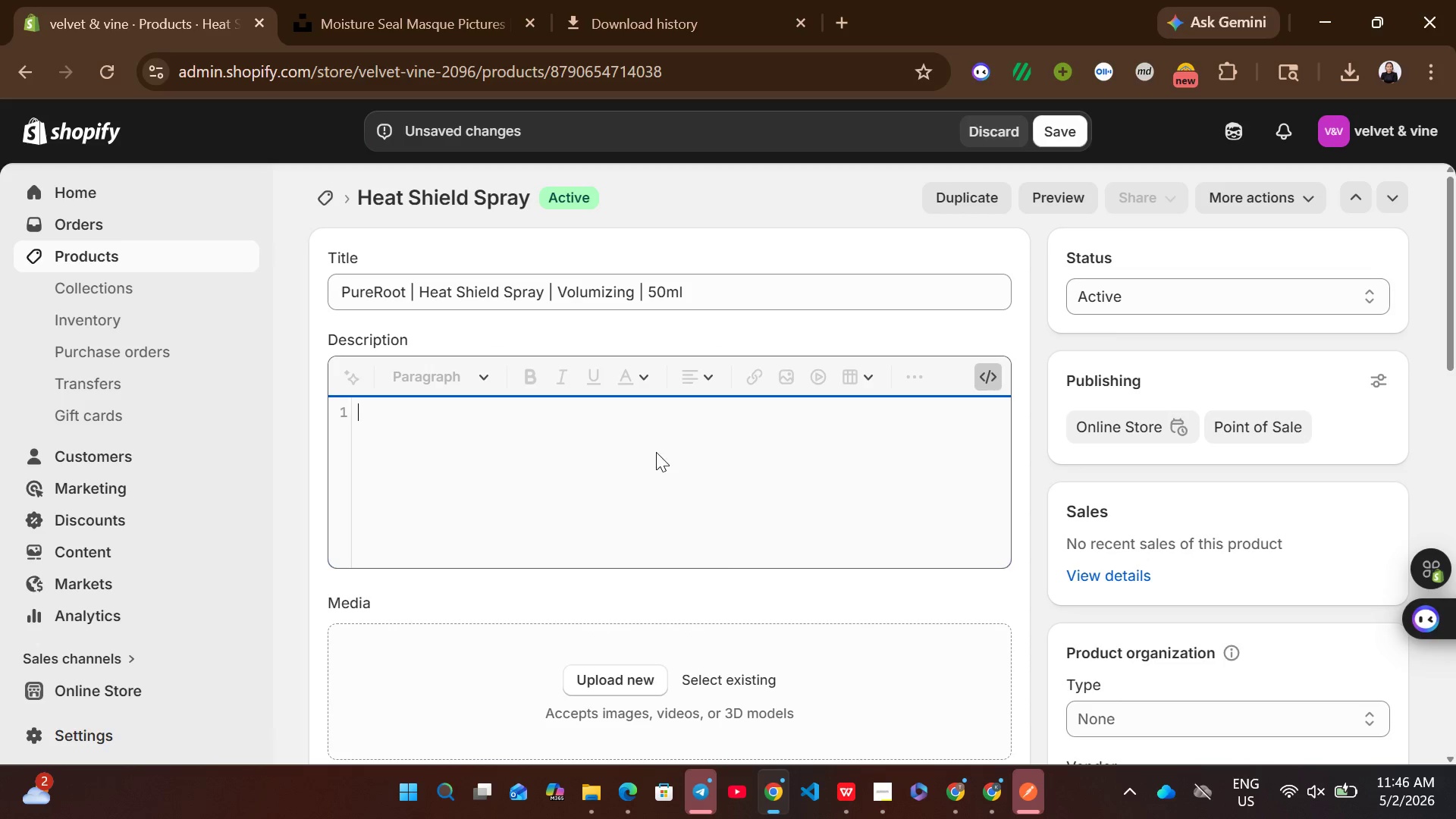 
left_click([656, 452])
 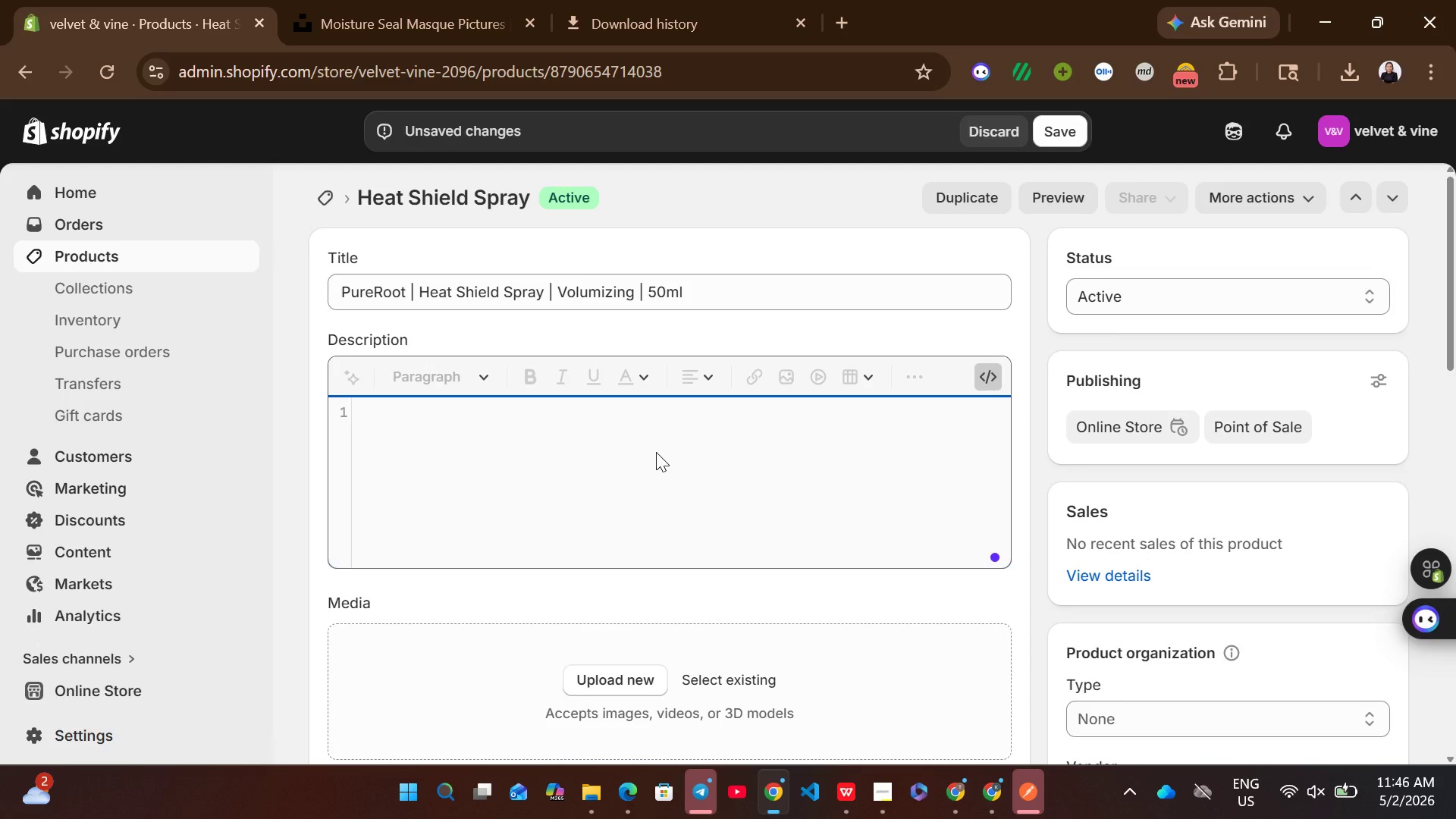 
key(Control+V)
 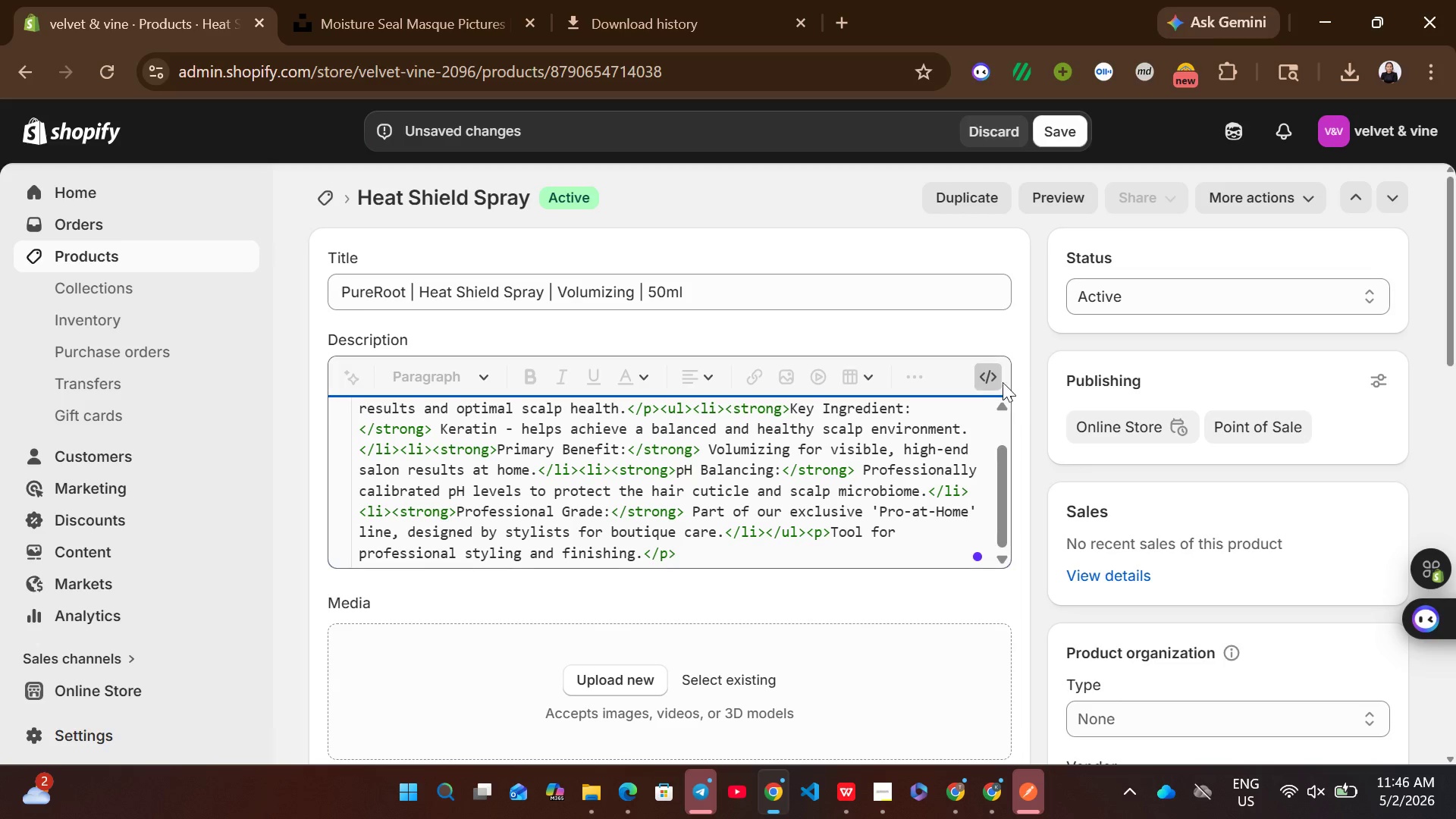 
left_click([980, 381])
 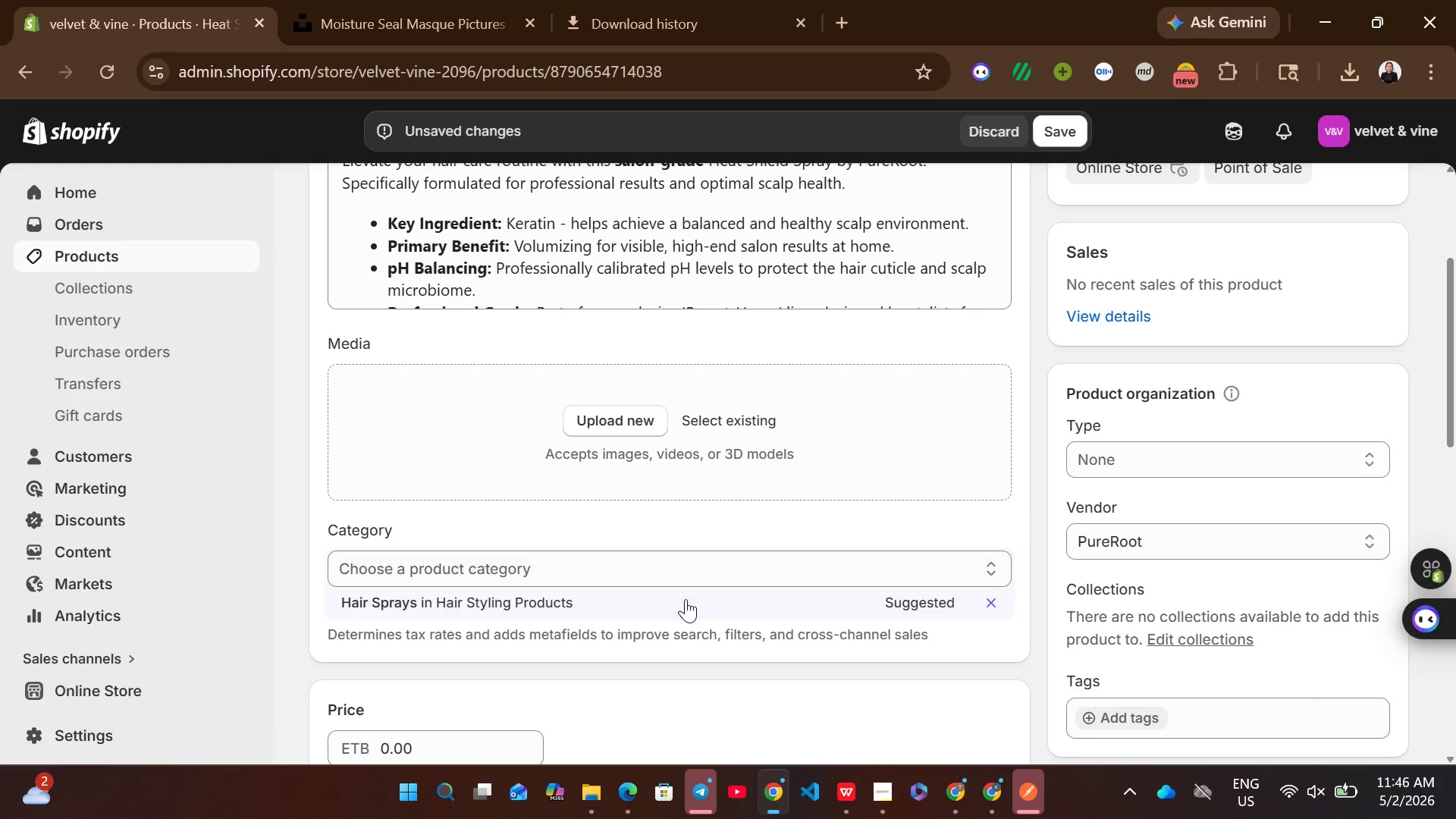 
left_click([676, 608])
 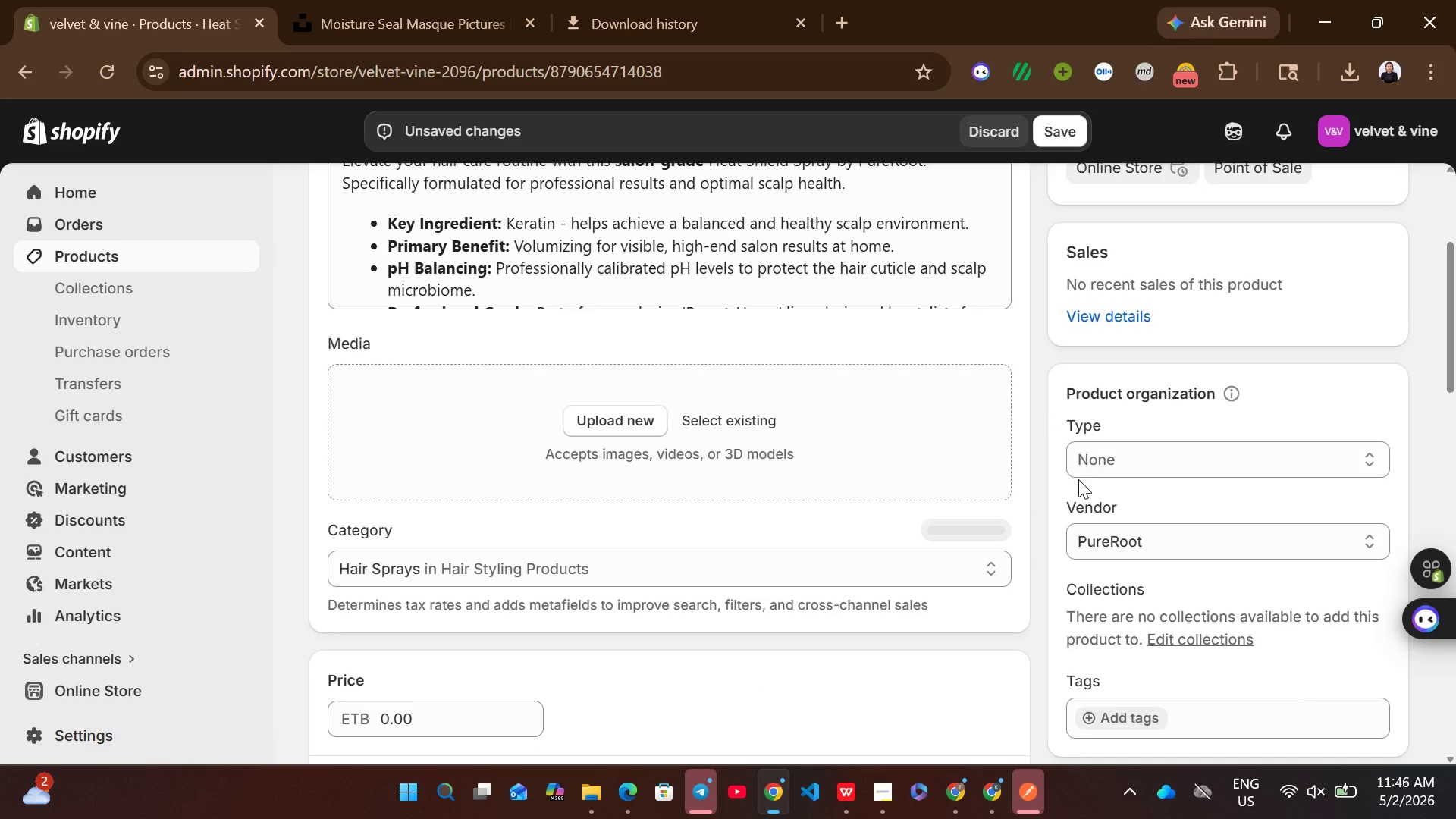 
left_click([1100, 455])
 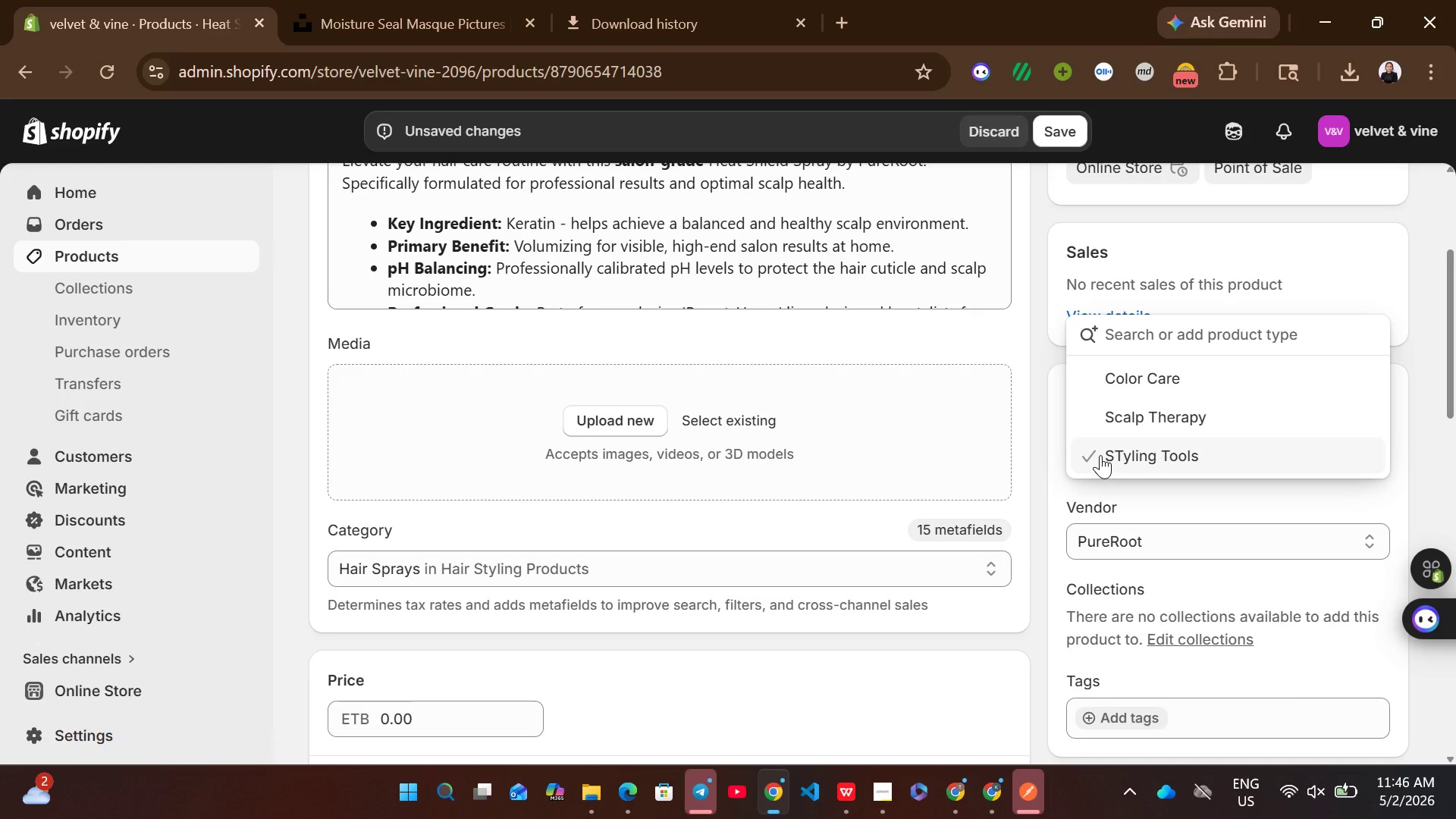 
wait(9.19)
 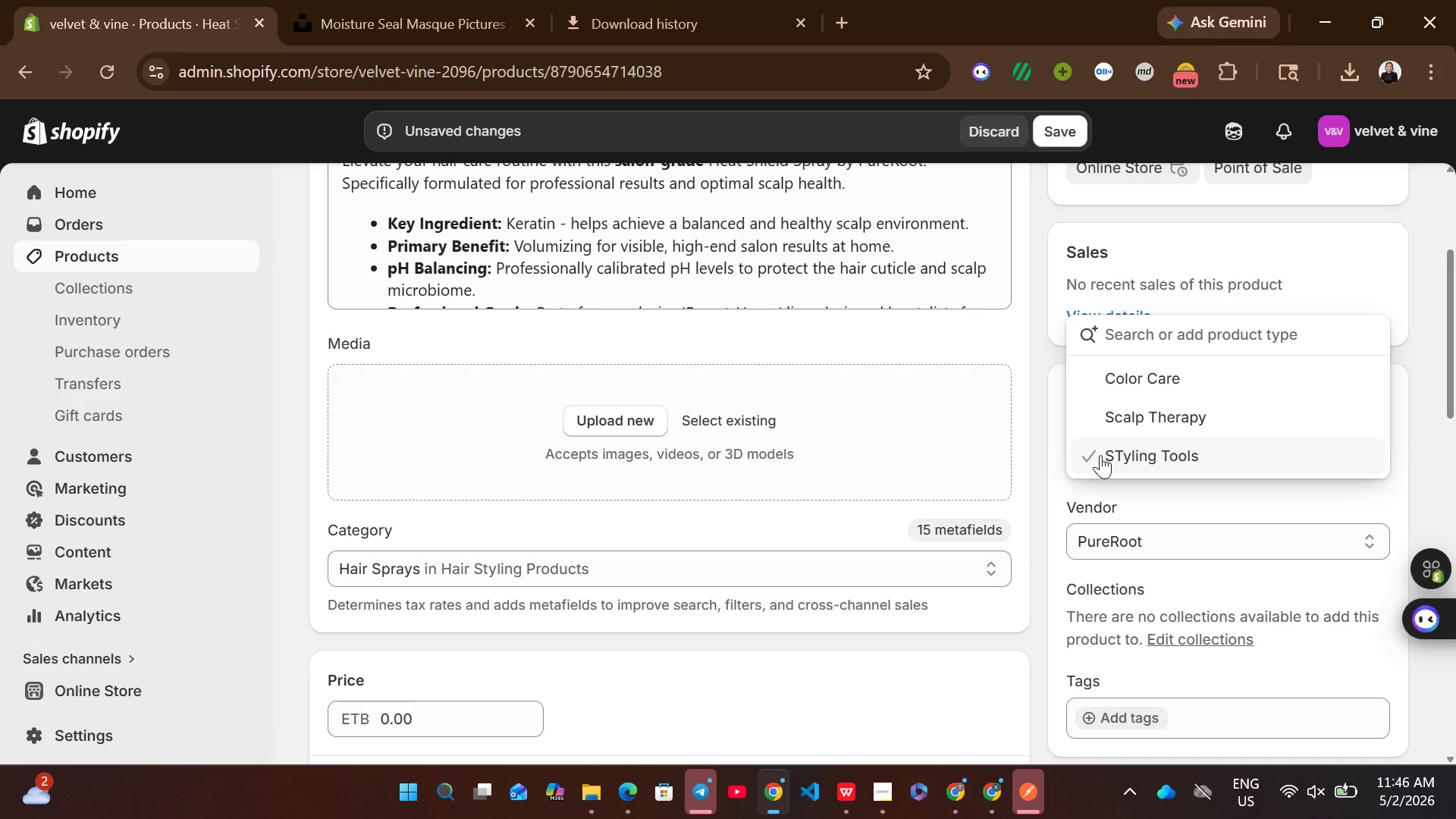 
left_click([1128, 439])
 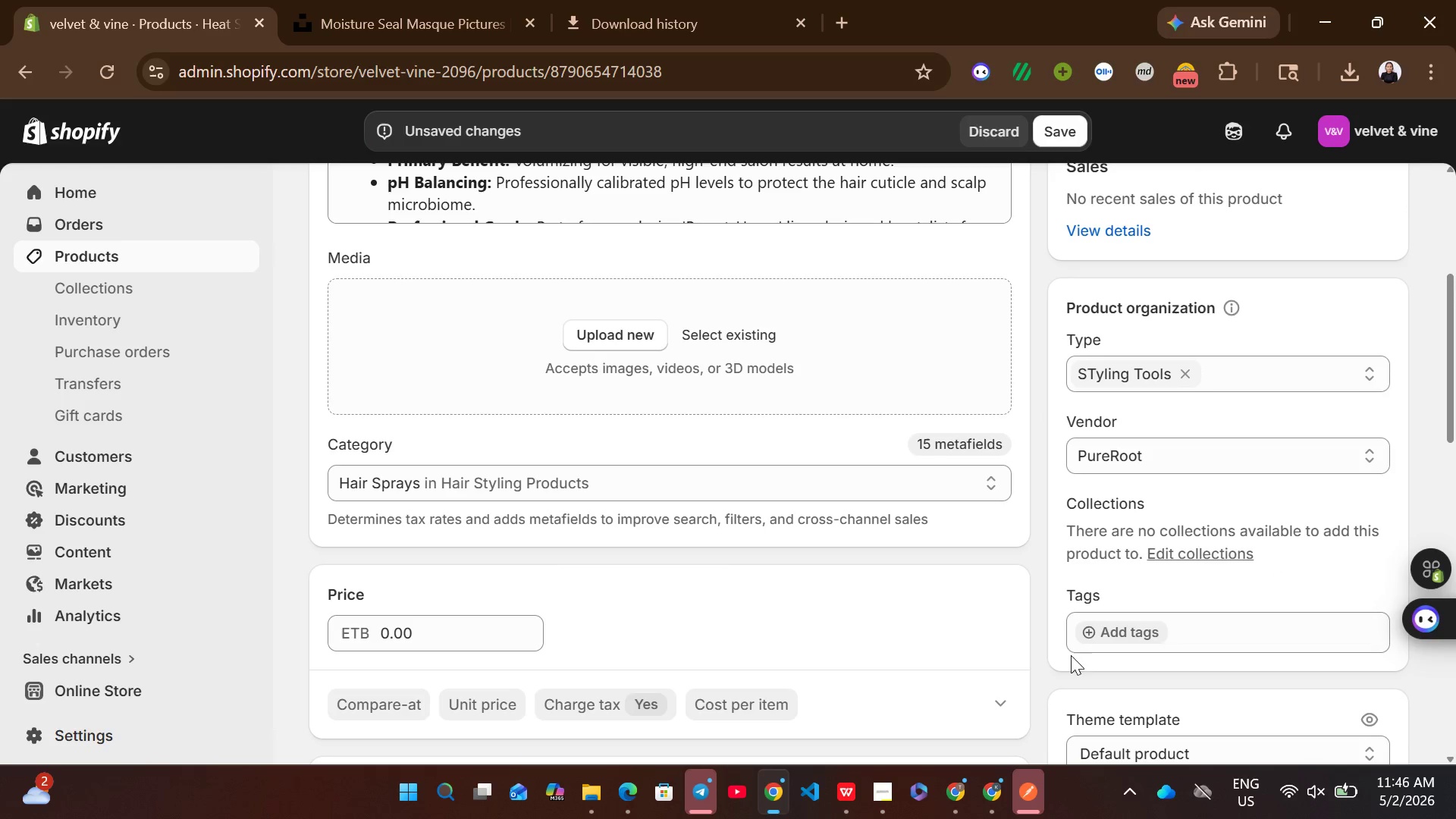 
left_click([1105, 635])
 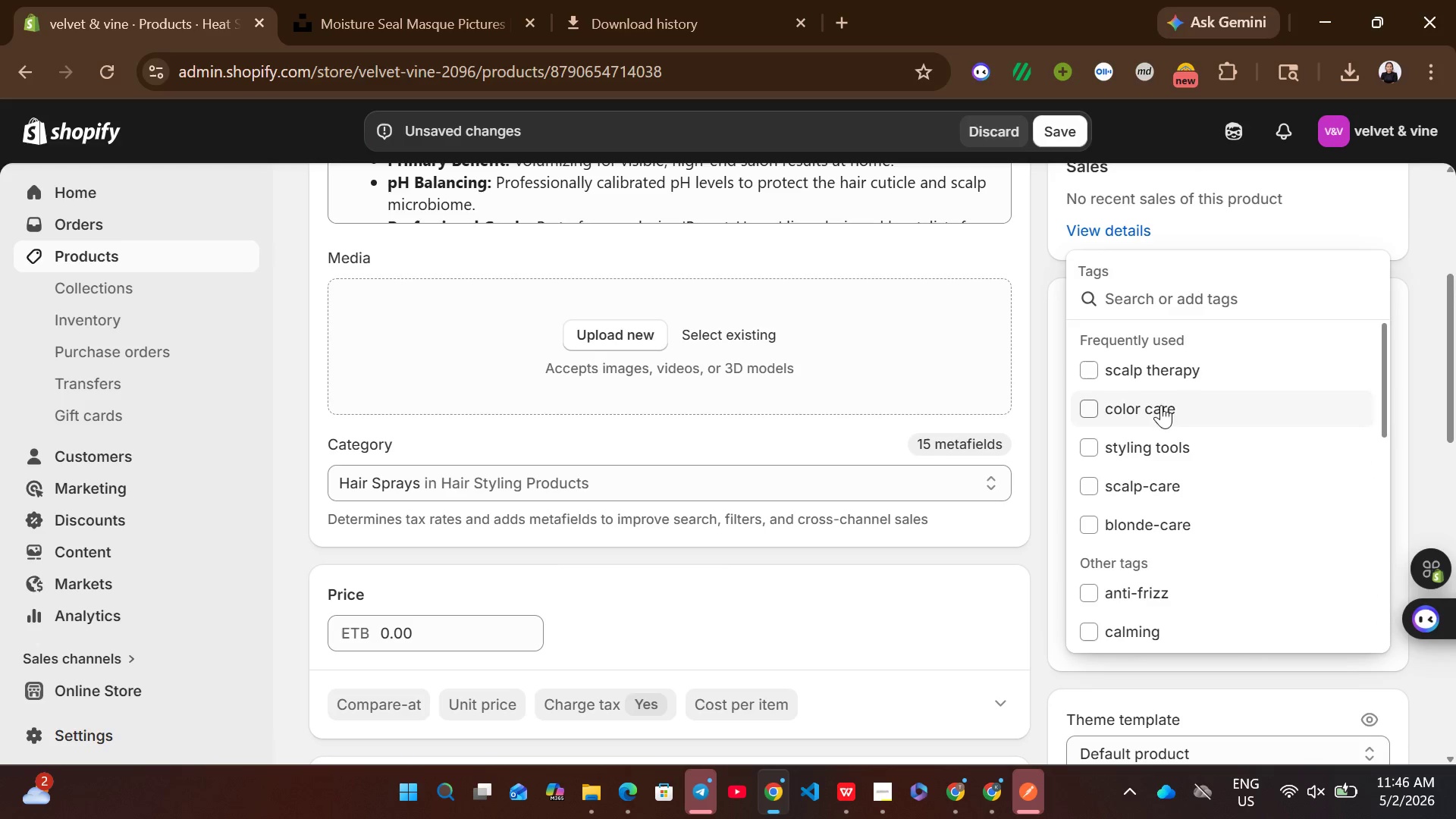 
left_click([1128, 458])
 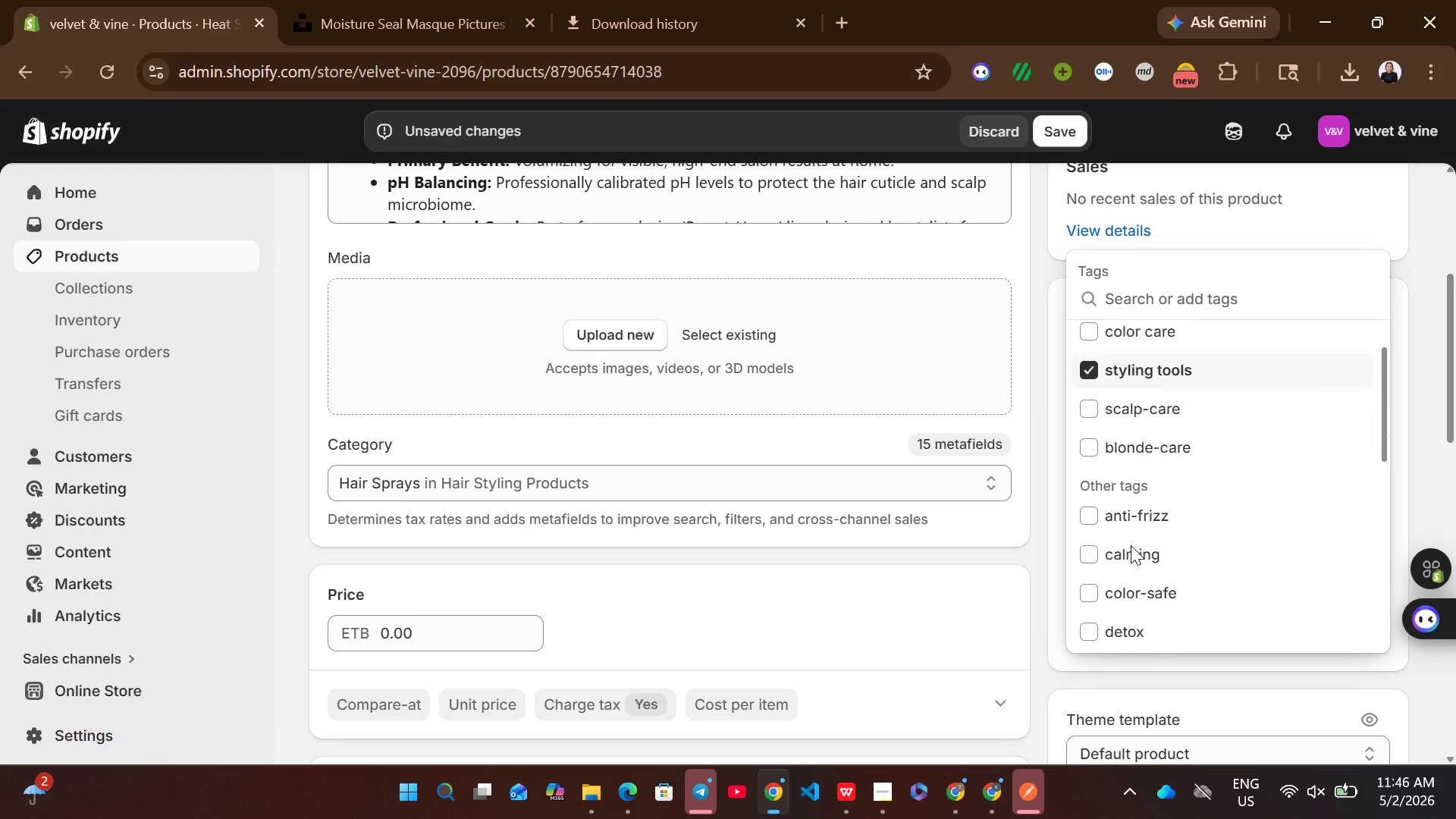 
left_click([1123, 573])
 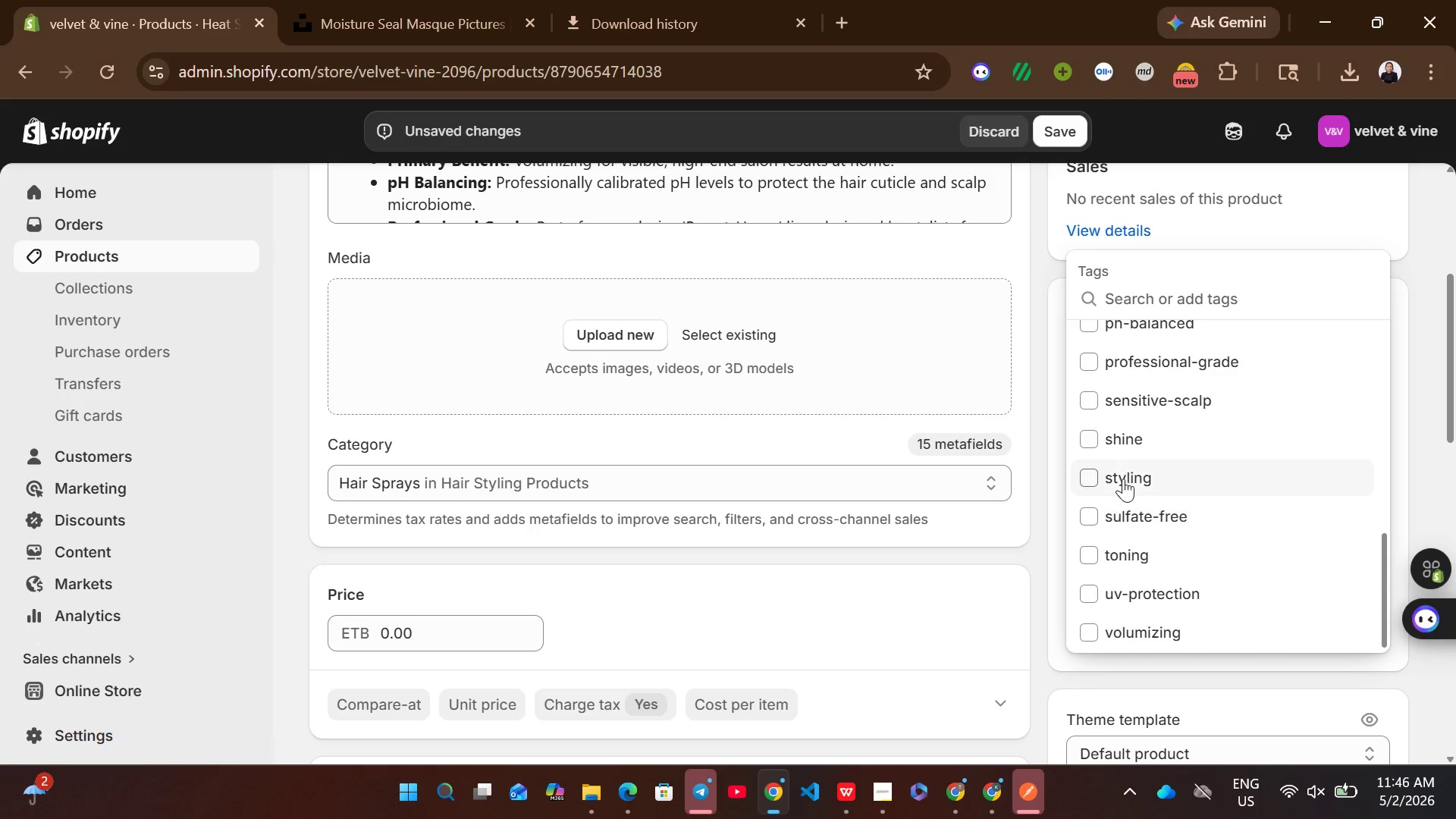 
left_click([1119, 436])
 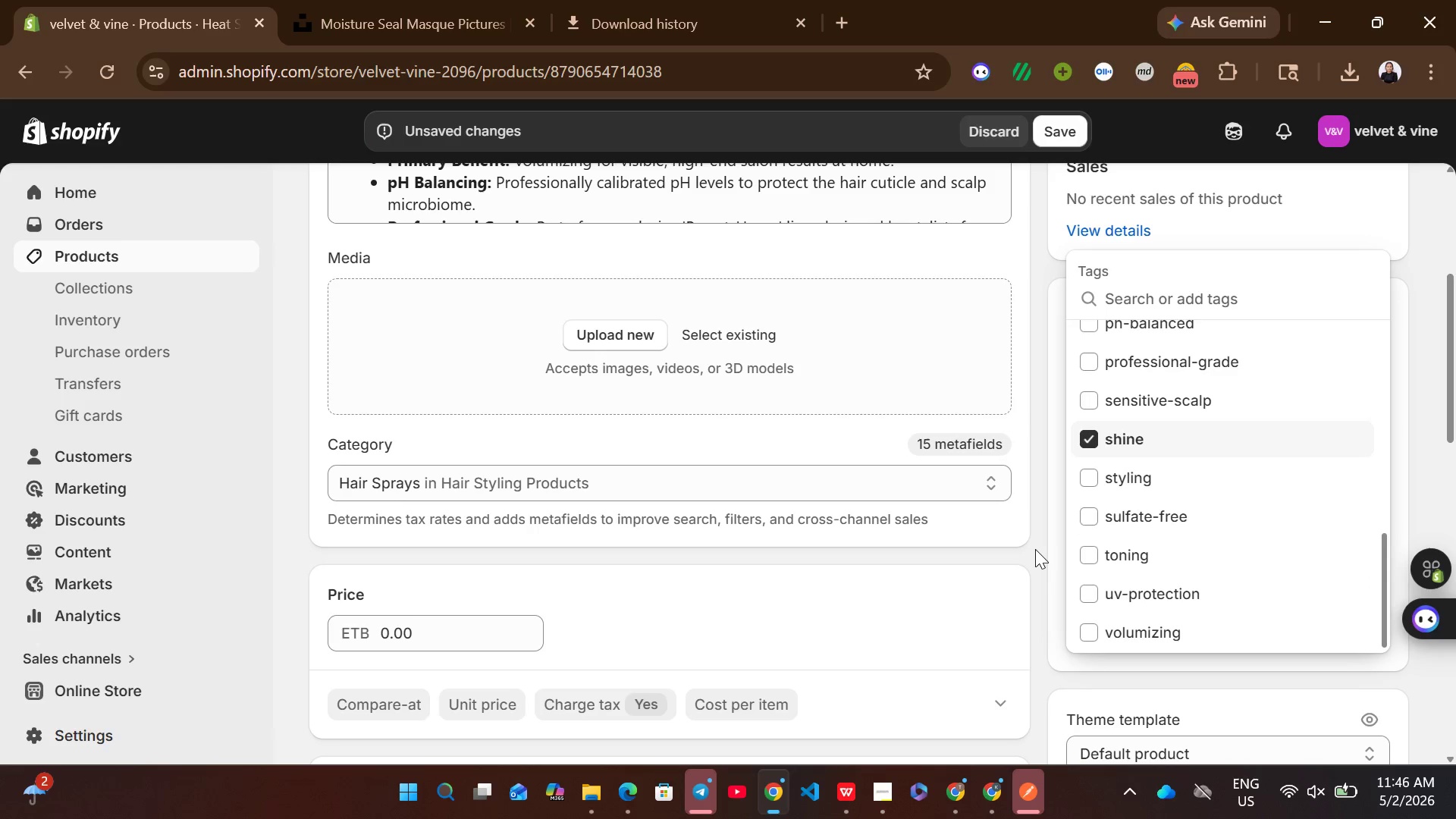 
left_click([1035, 549])
 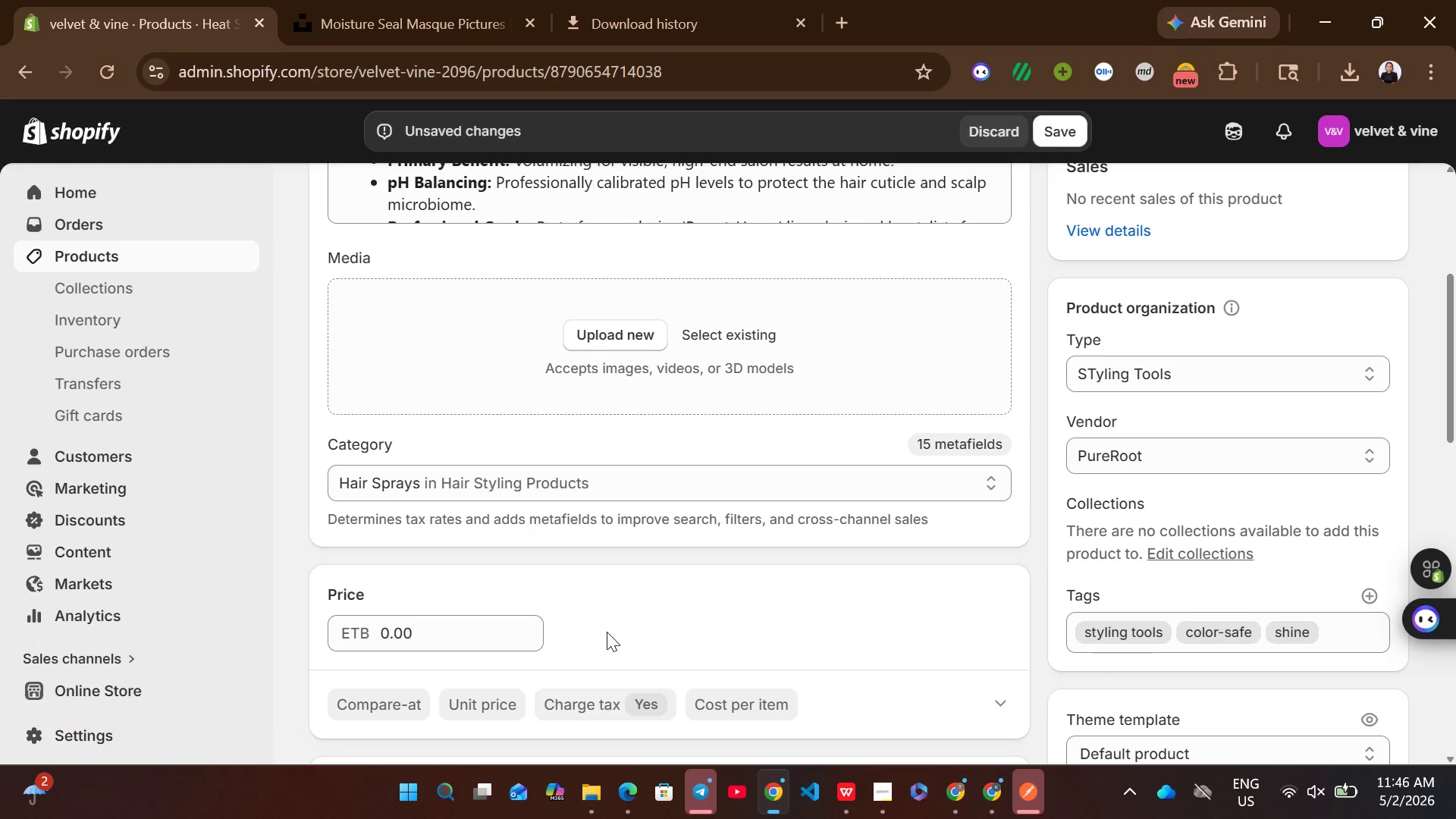 
left_click([535, 635])
 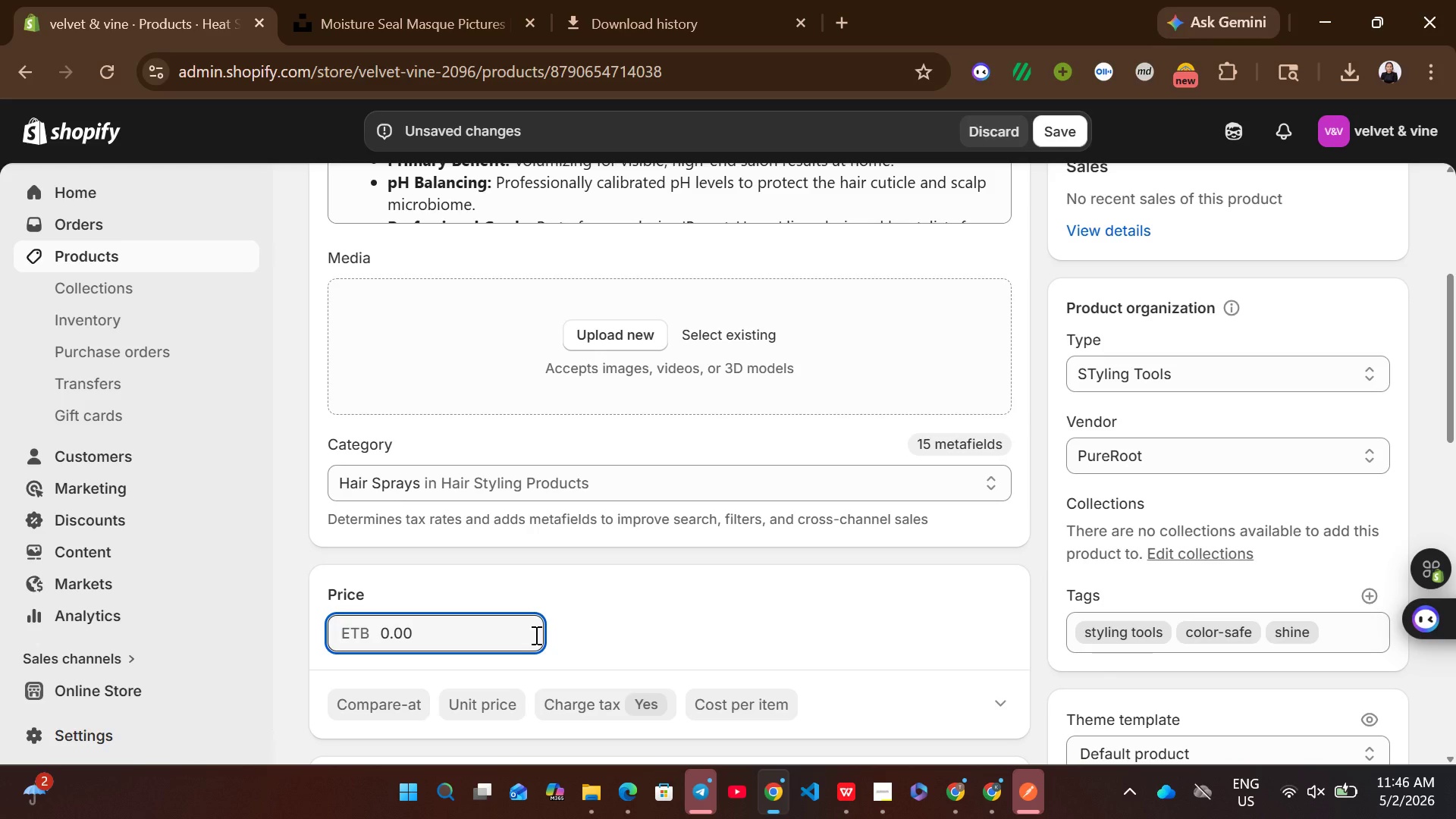 
key(Control+A)
 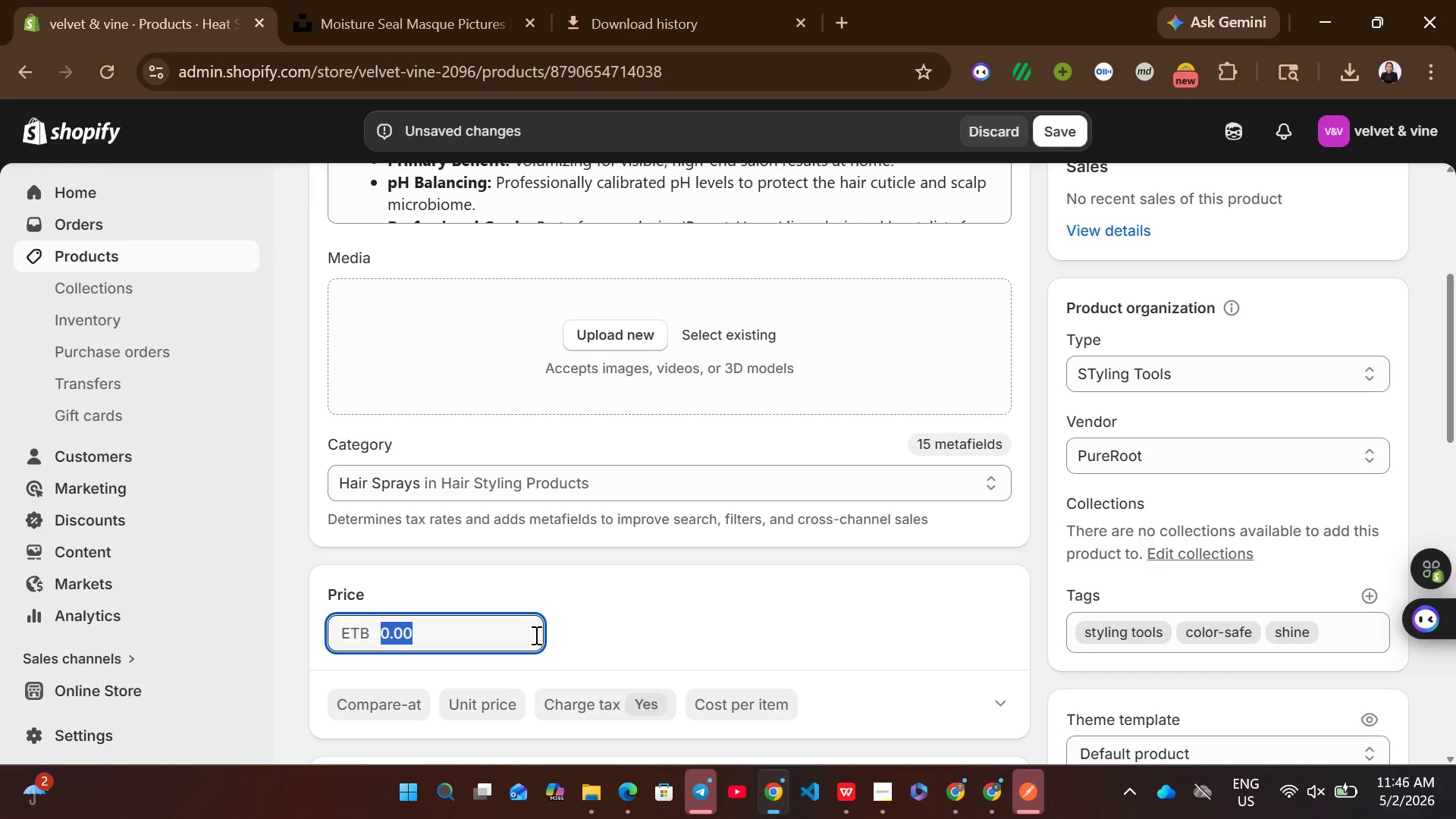 
type(30.82)
 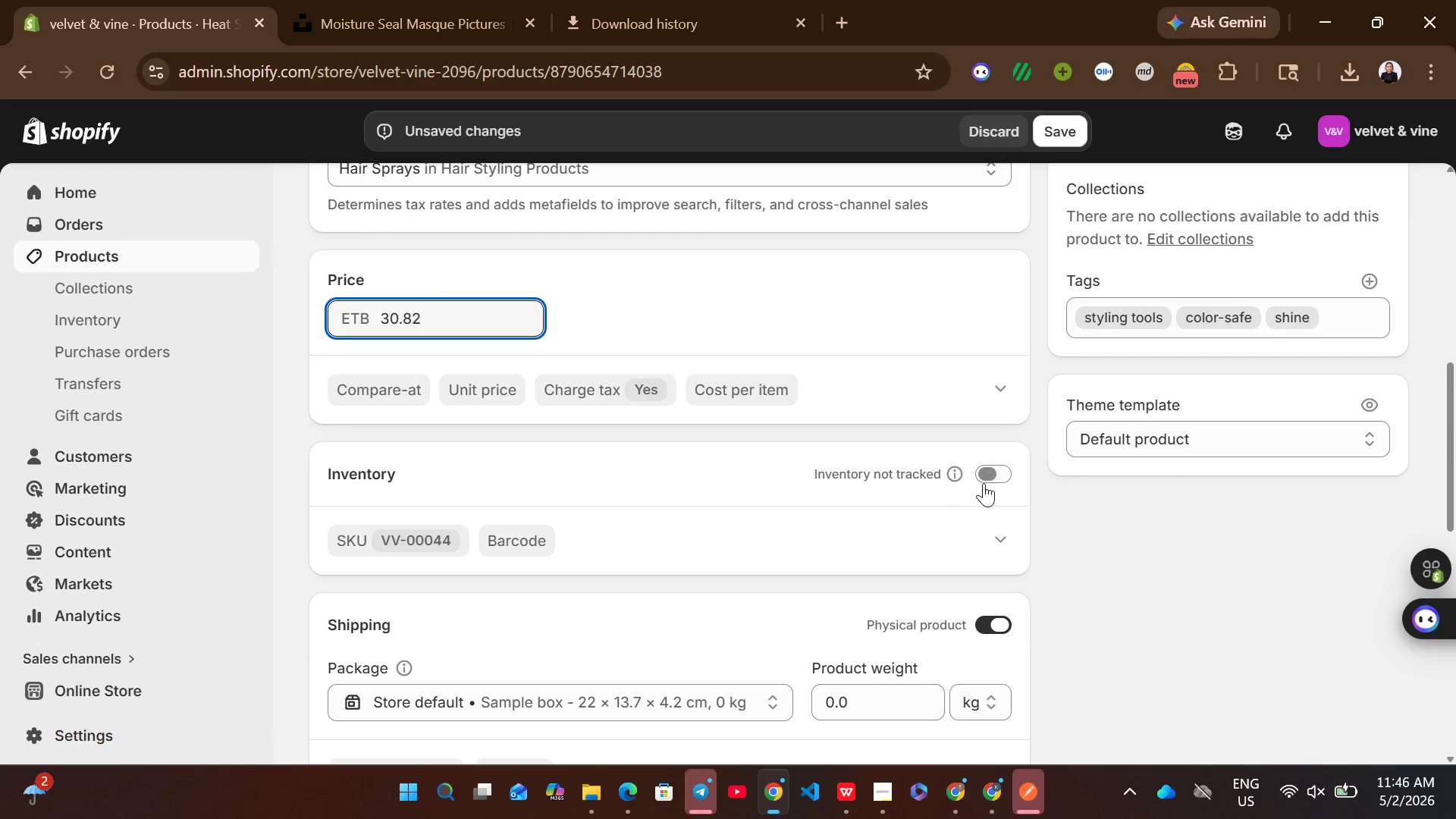 
left_click([990, 480])
 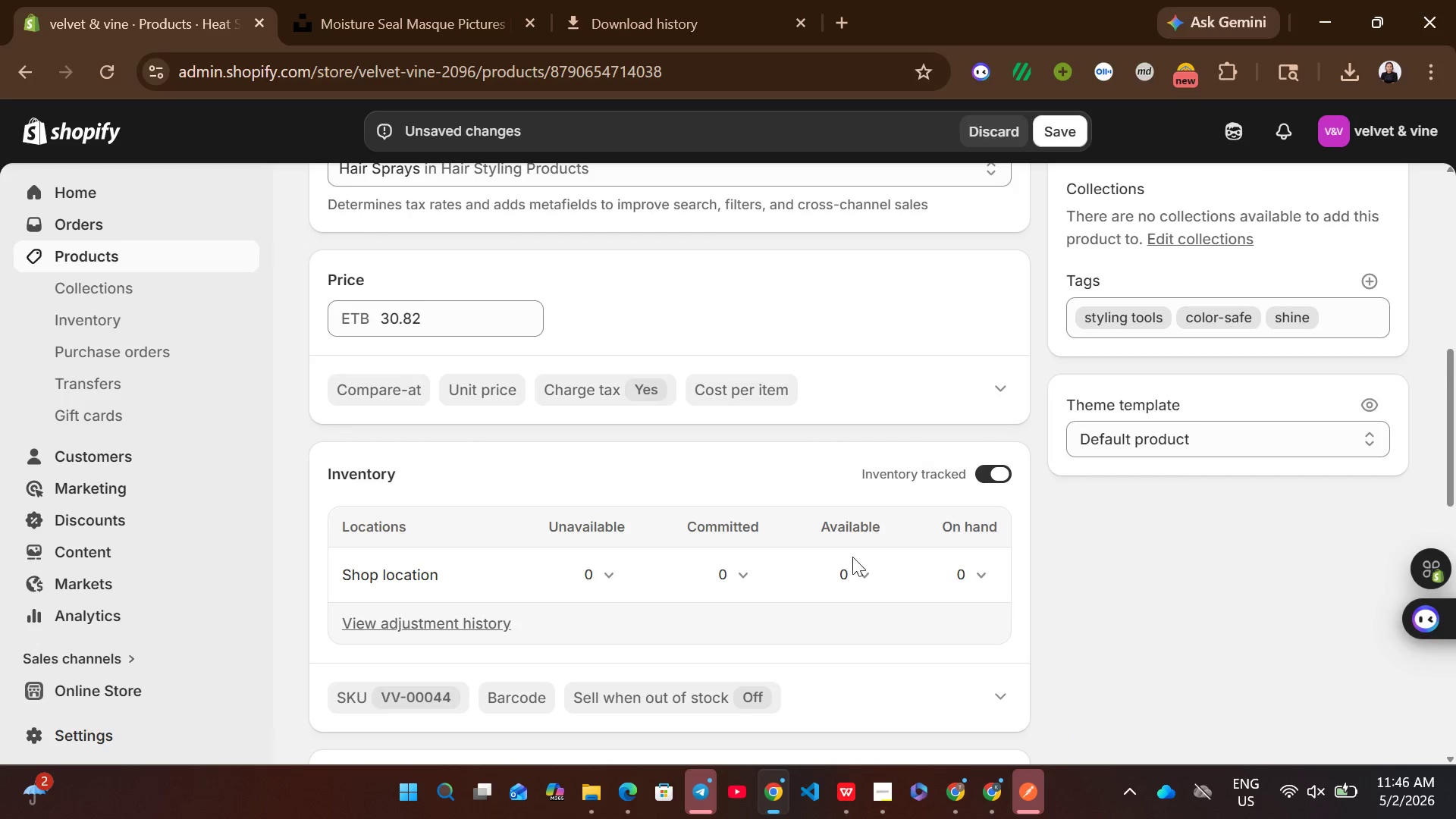 
left_click([850, 566])
 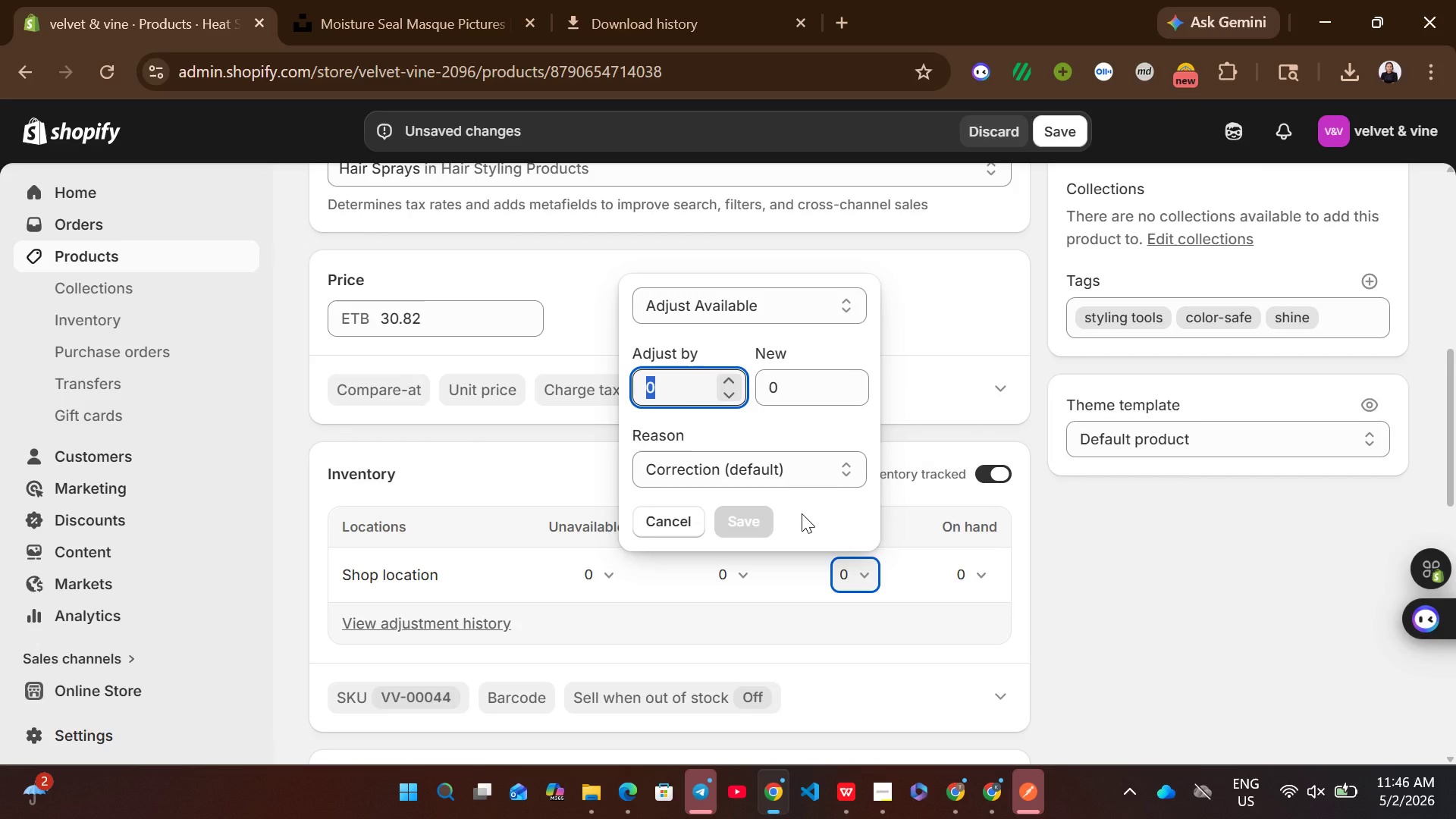 
type(67)
 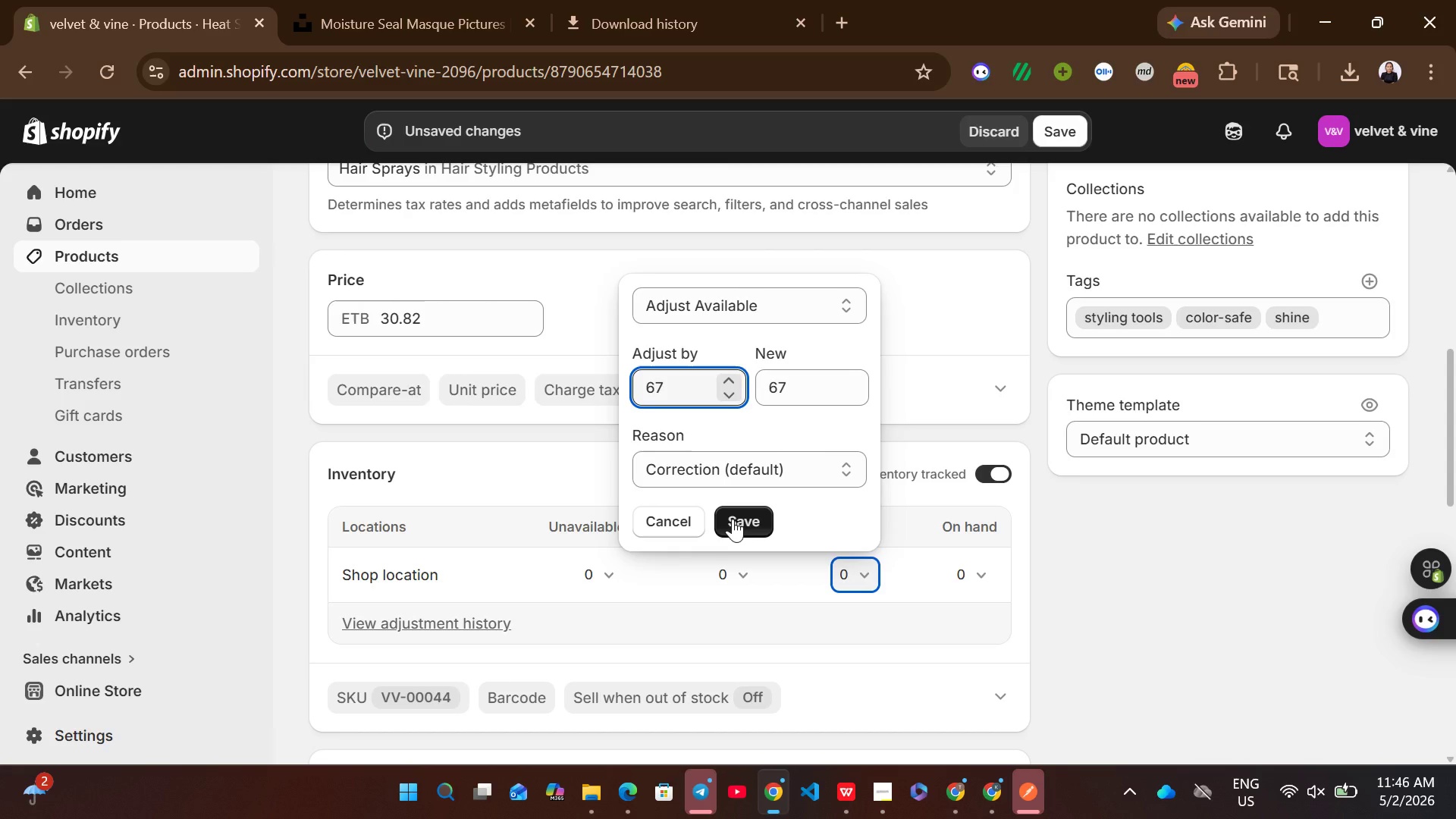 
left_click([730, 528])
 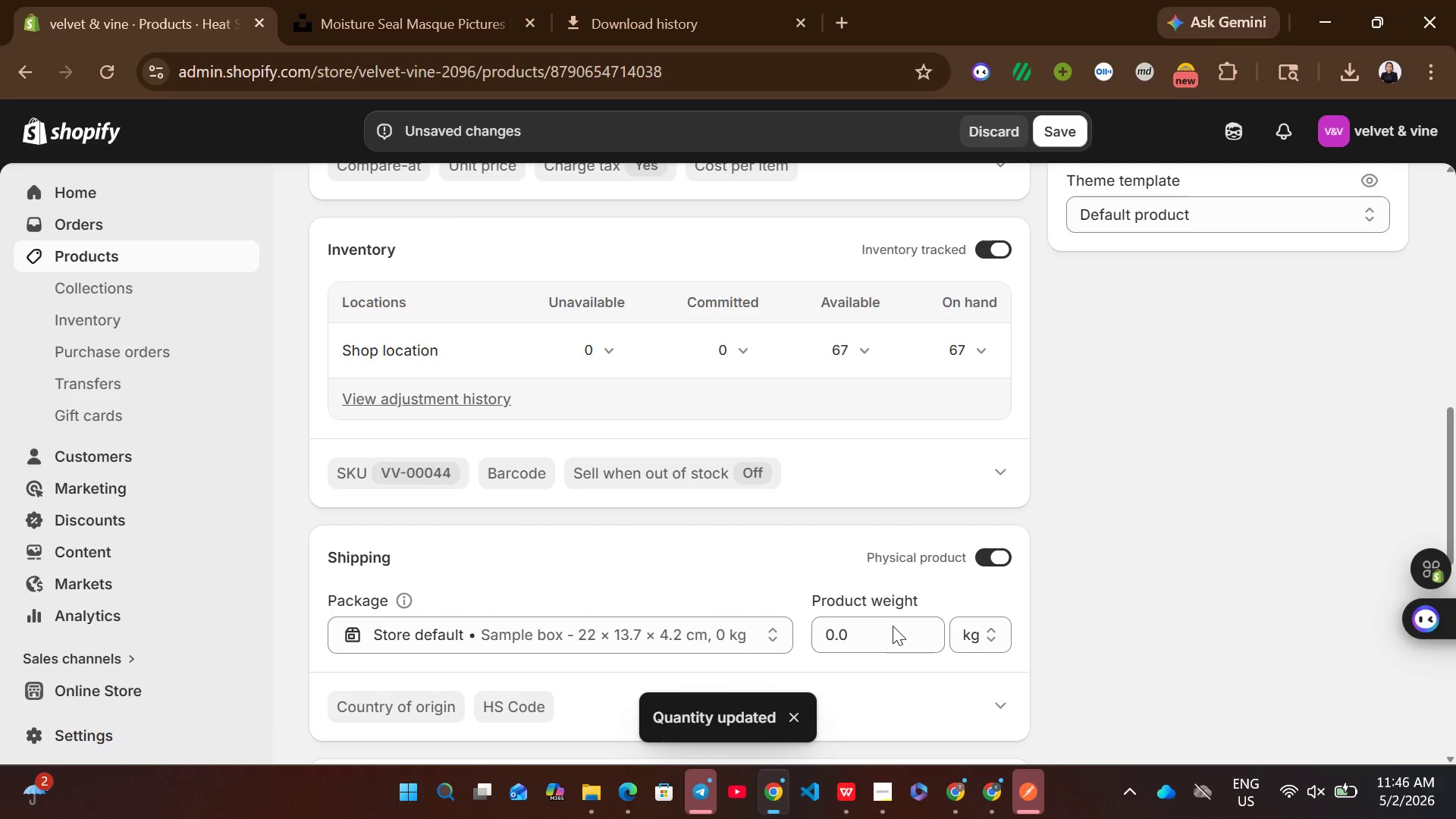 
left_click([861, 631])
 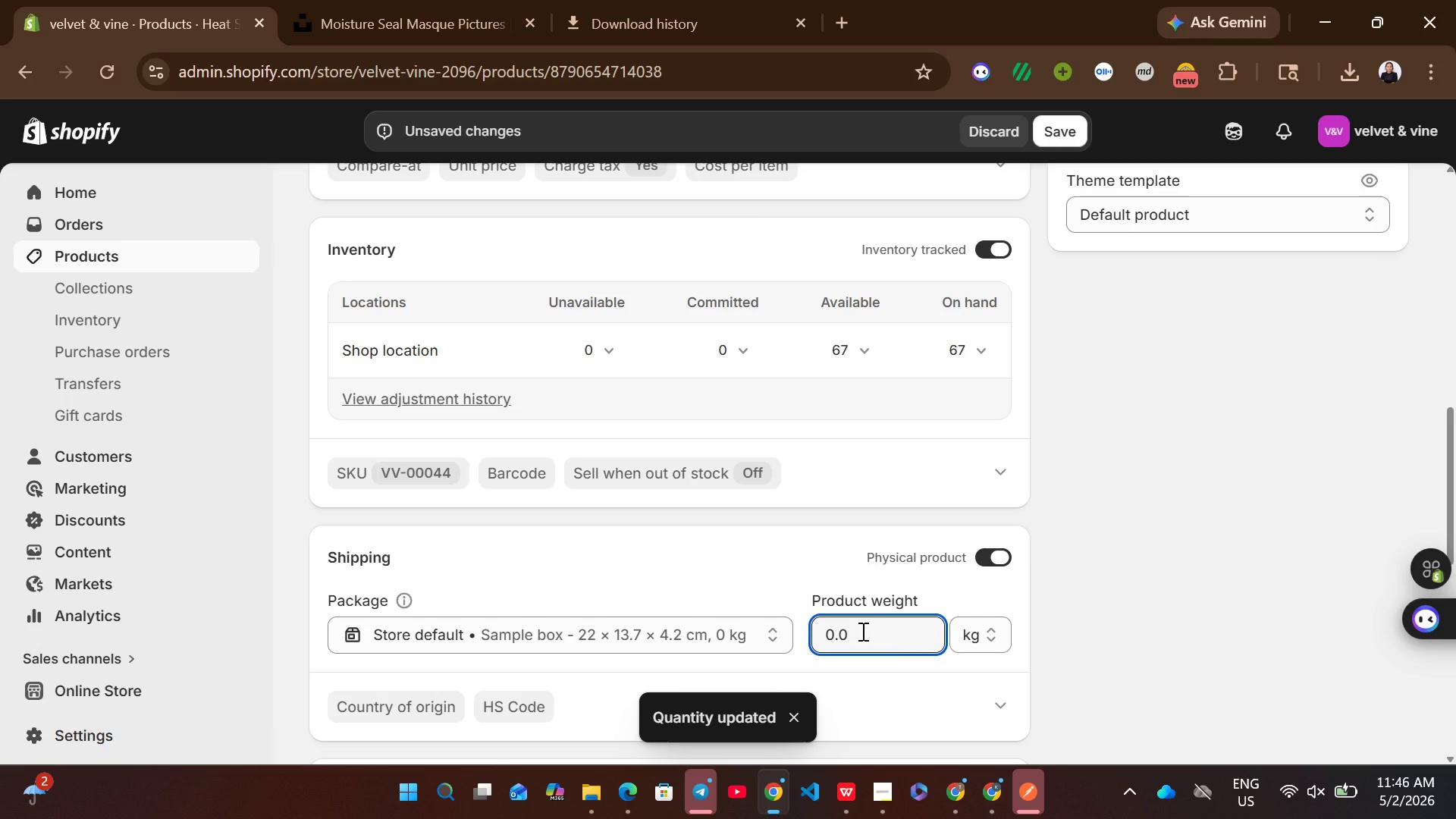 
key(Control+ControlLeft)
 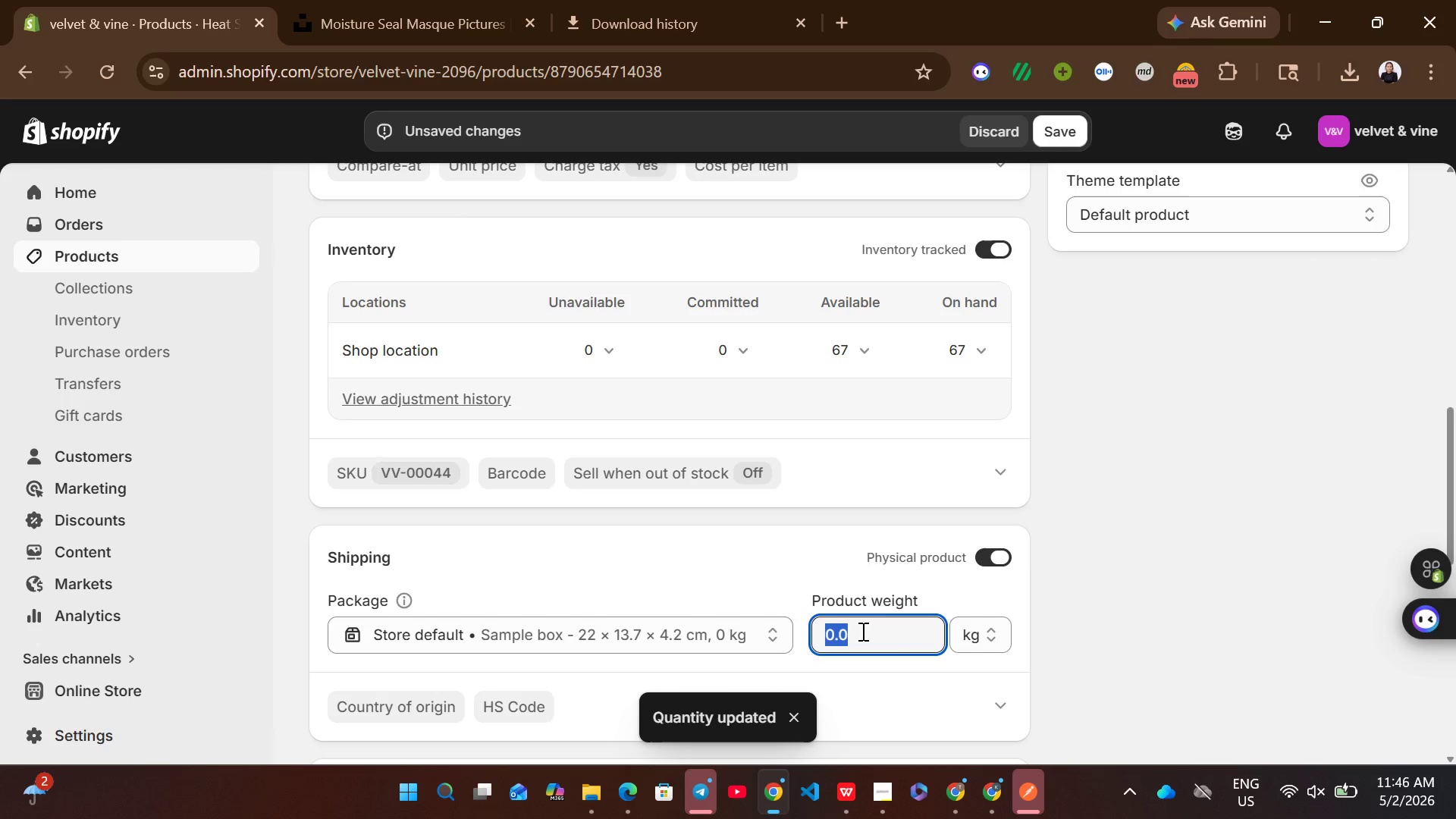 
key(Control+A)
 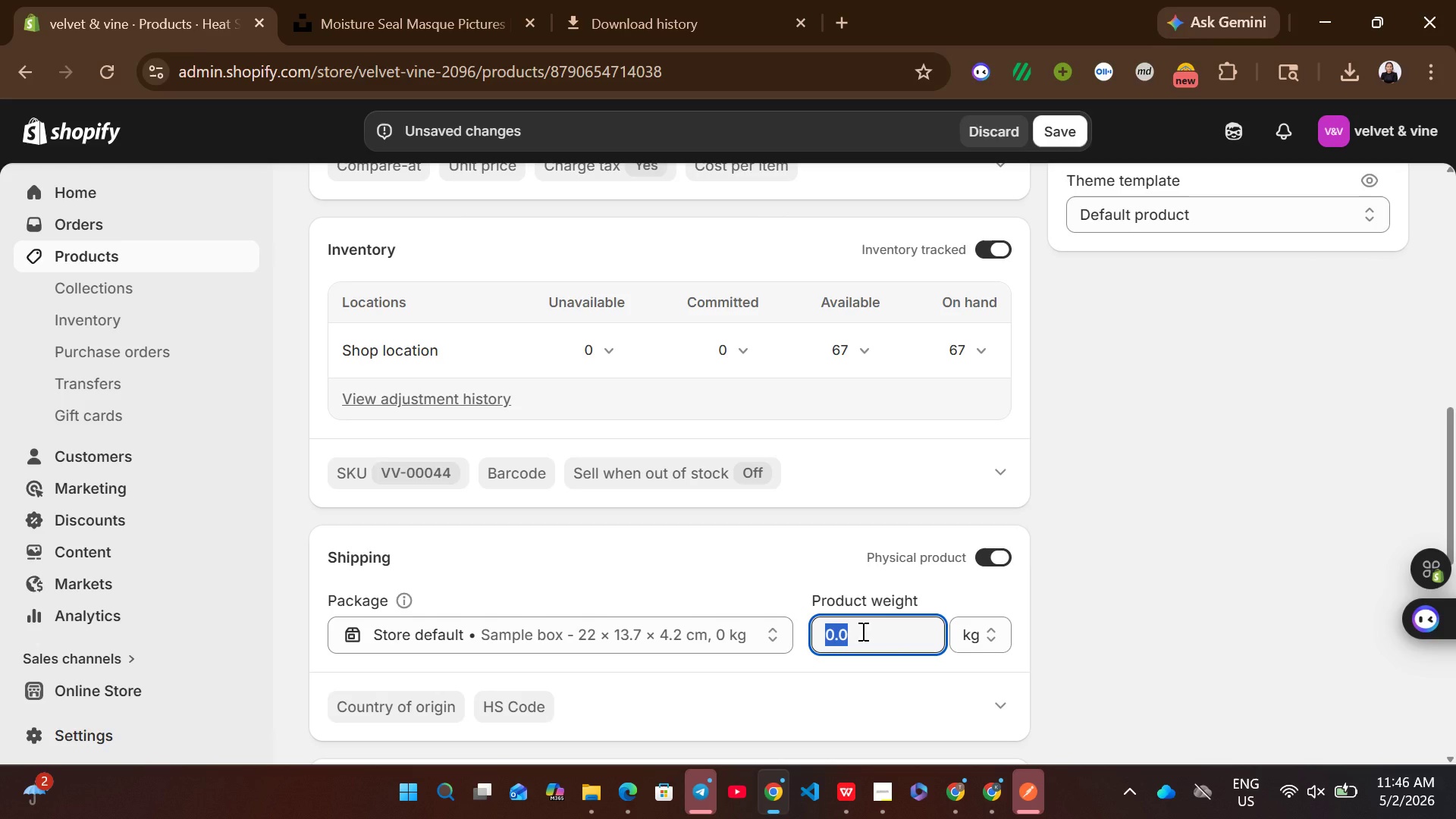 
type(1074)
 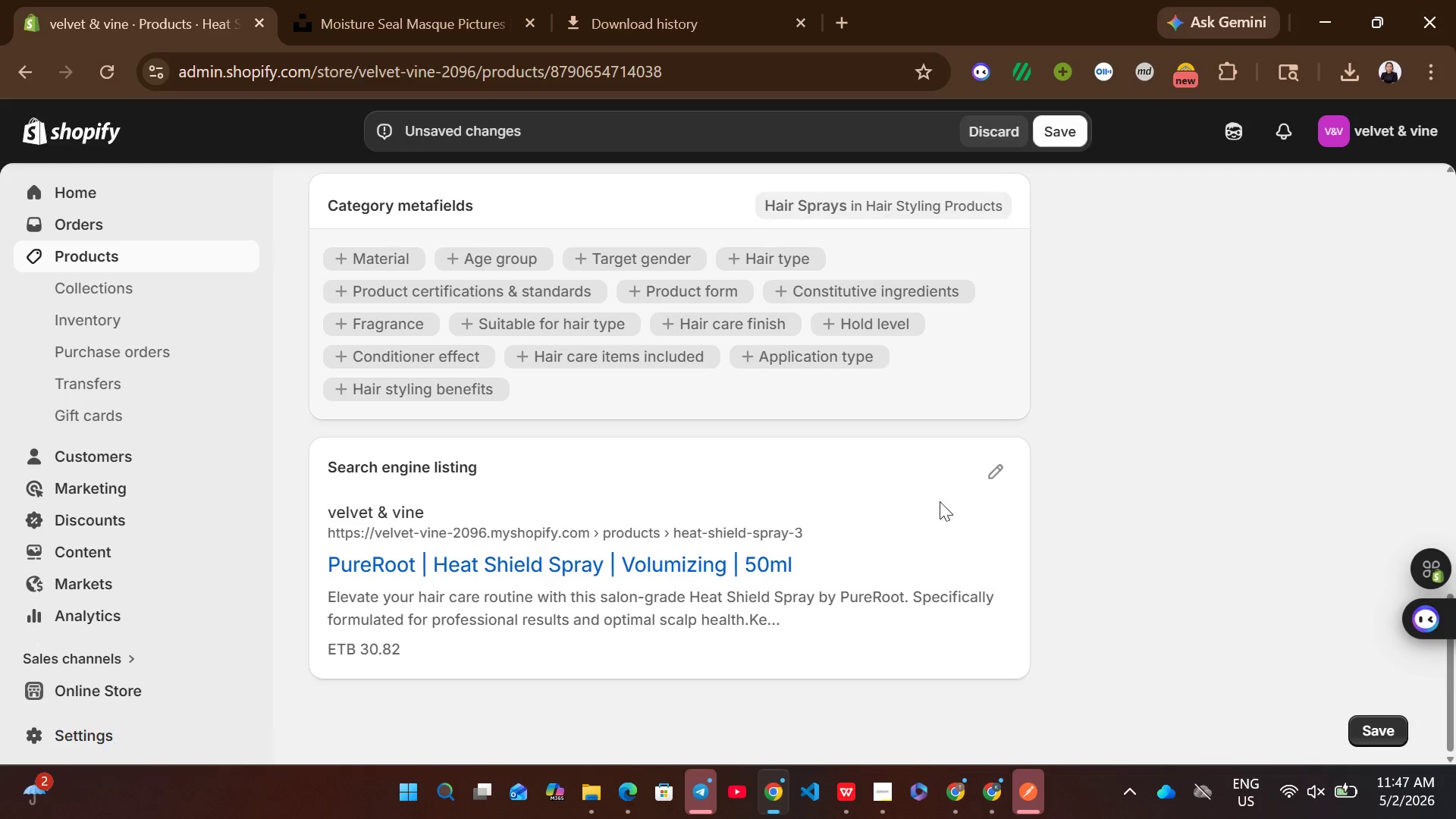 
left_click([989, 482])
 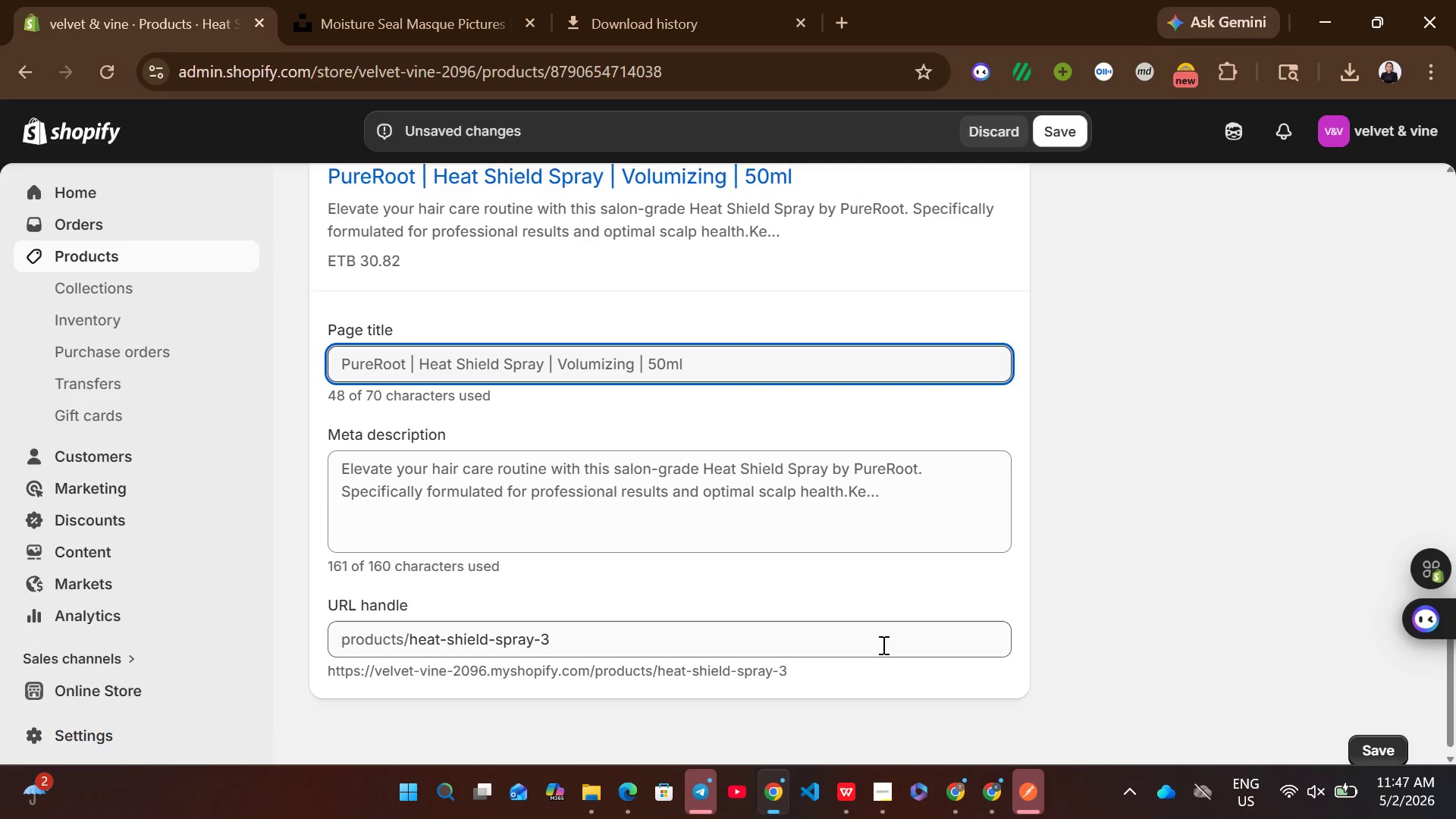 
left_click([850, 801])
 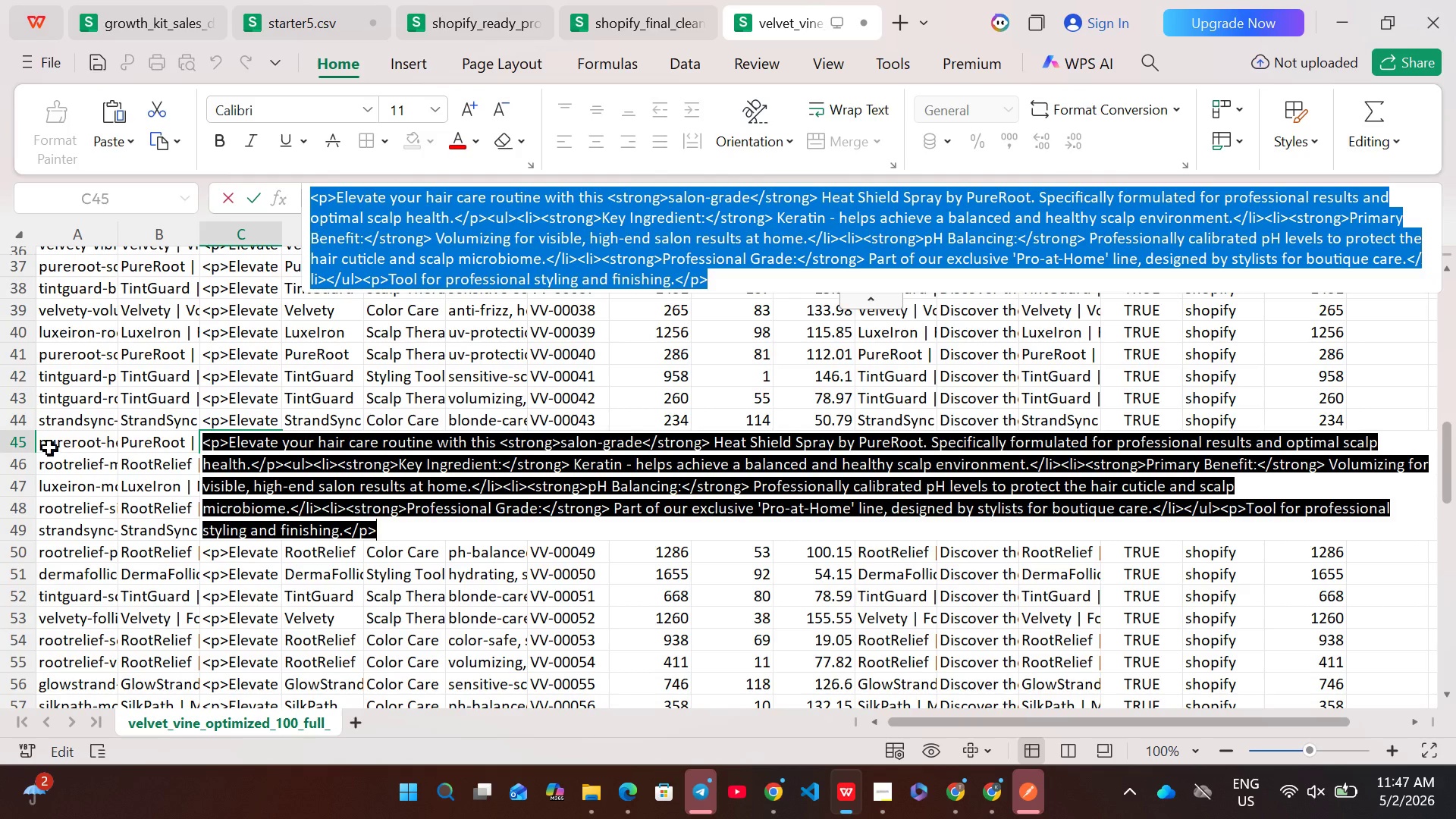 
left_click([20, 442])
 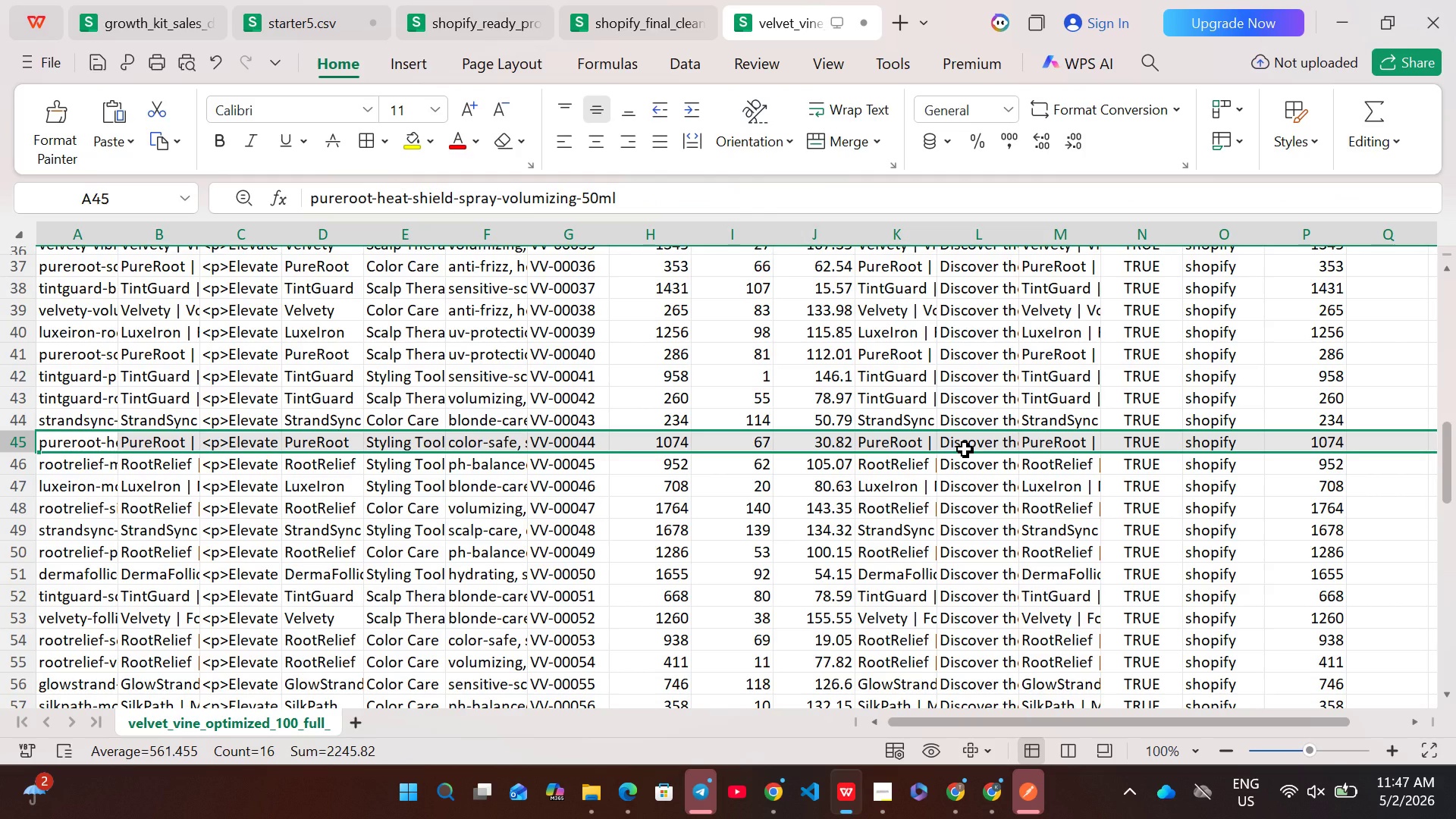 
double_click([965, 449])
 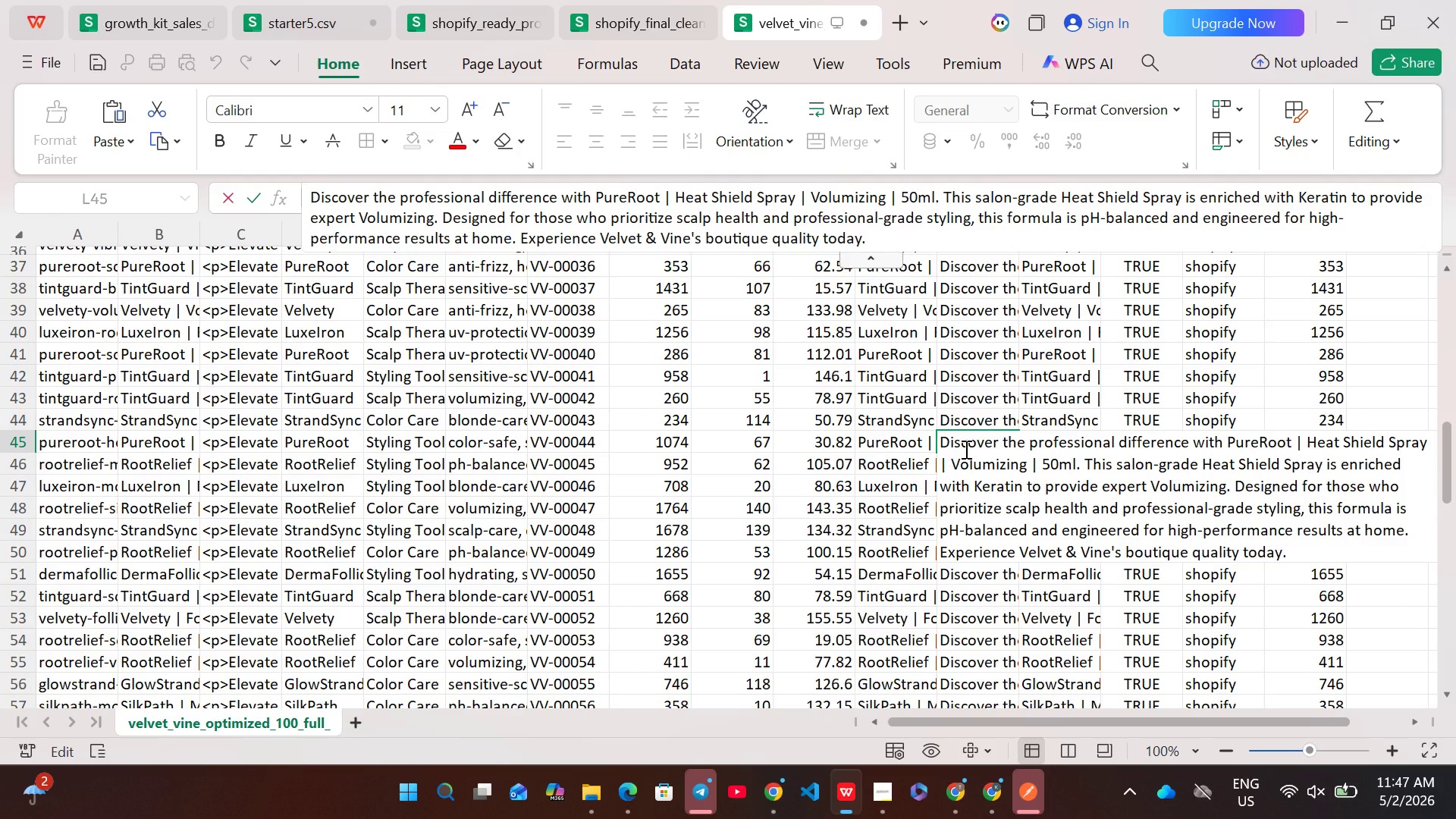 
key(Control+ControlLeft)
 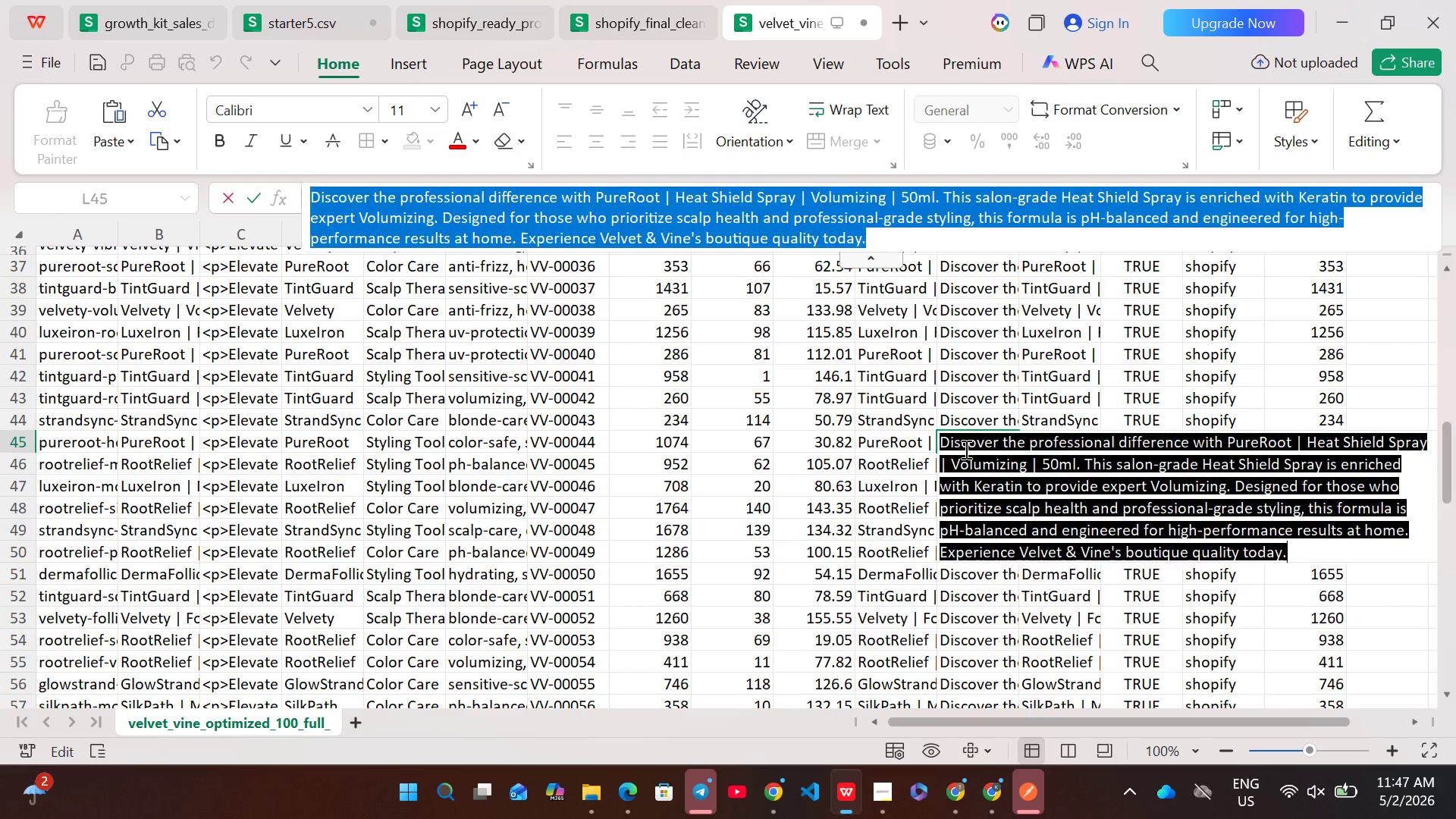 
key(Control+A)
 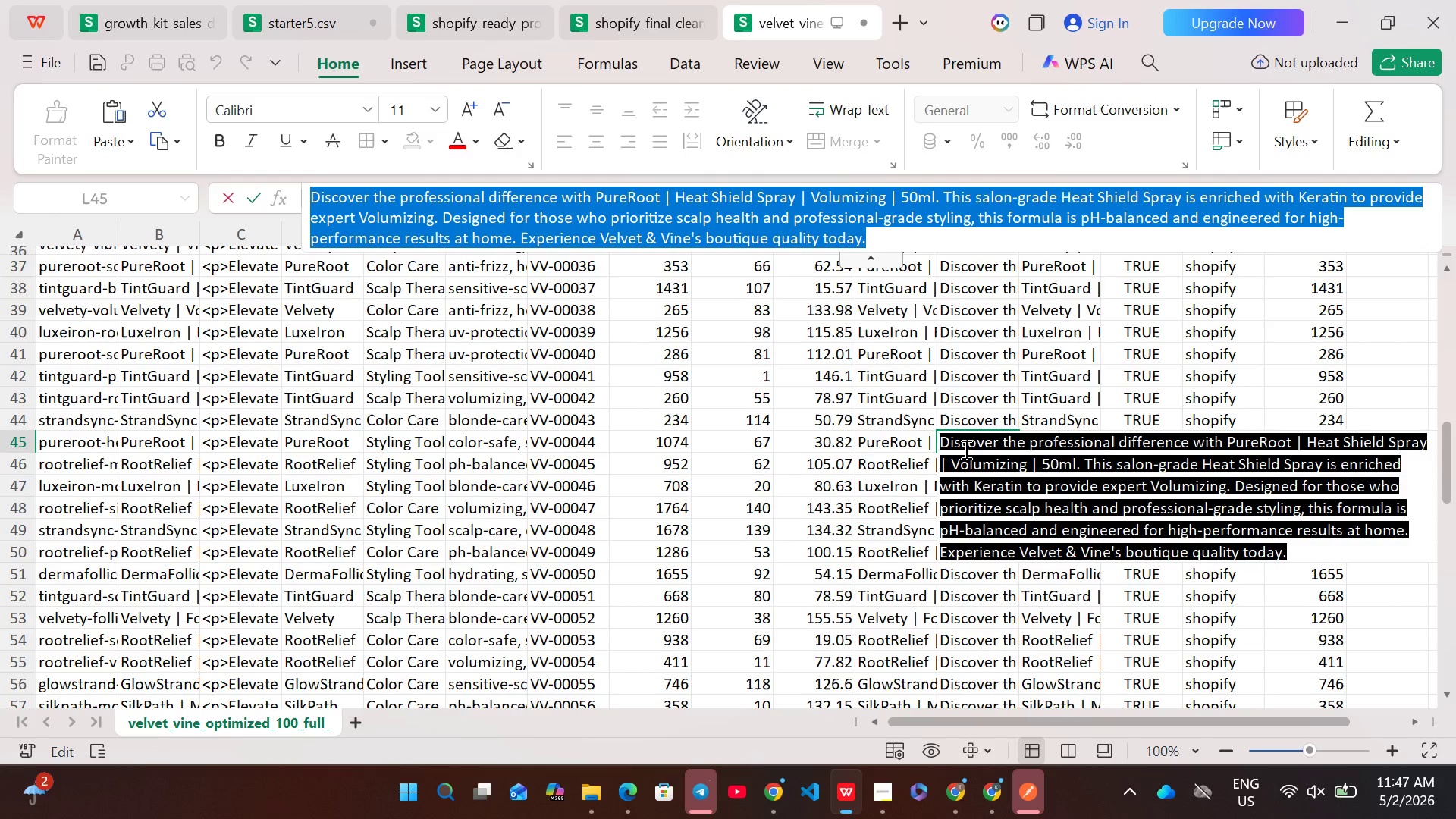 
key(Control+C)
 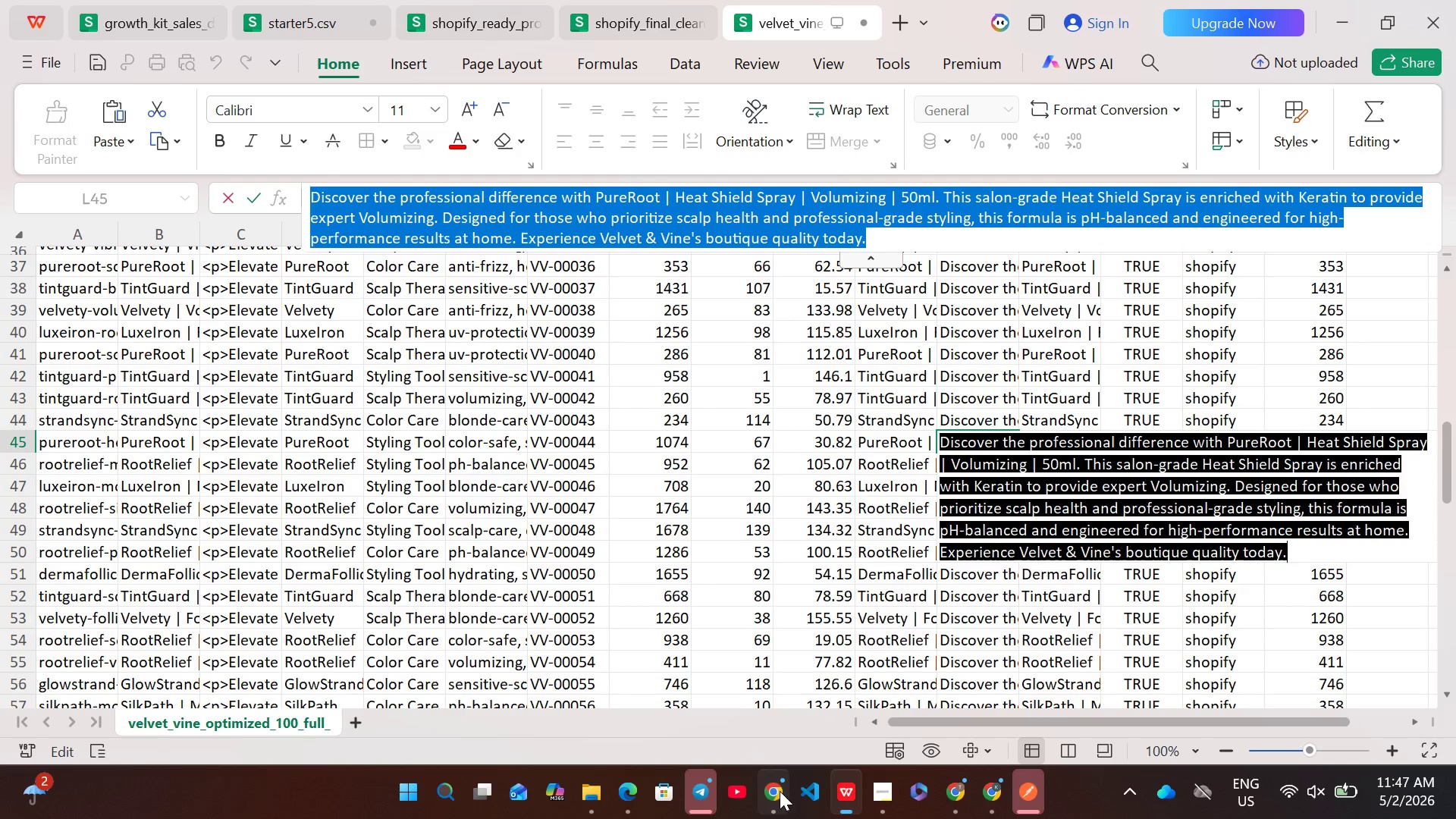 
left_click([773, 797])
 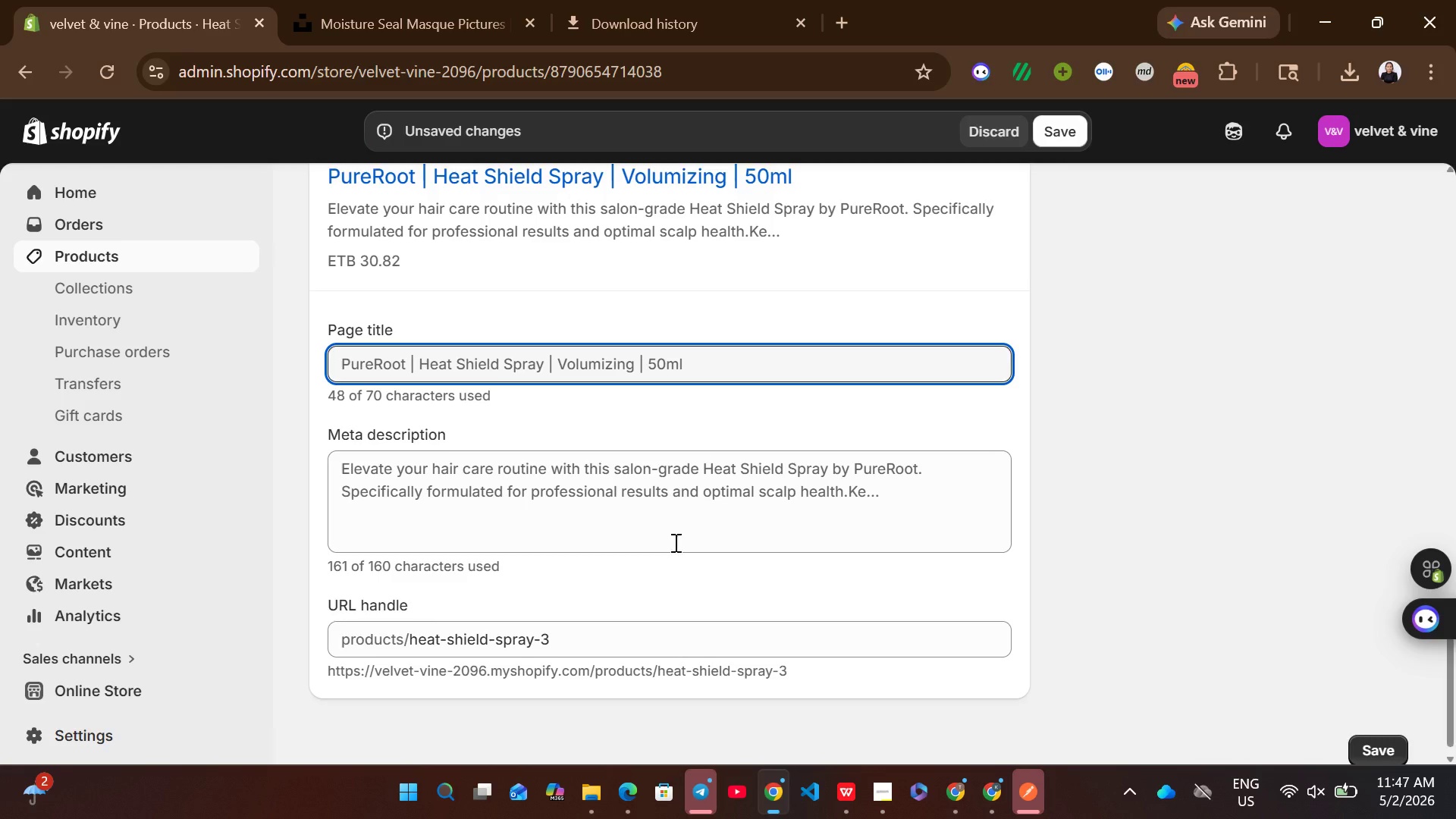 
left_click([664, 537])
 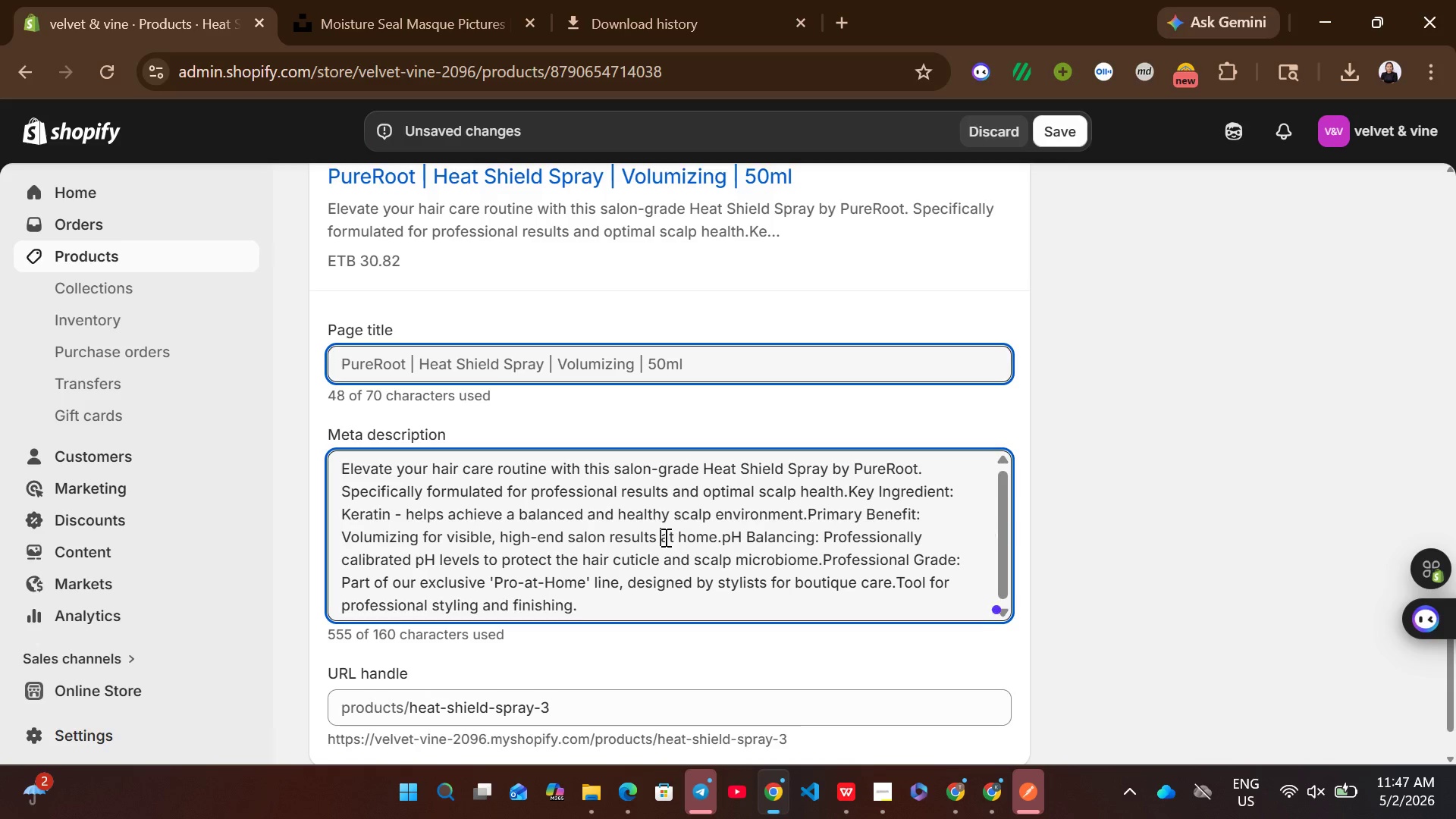 
key(Control+ControlLeft)
 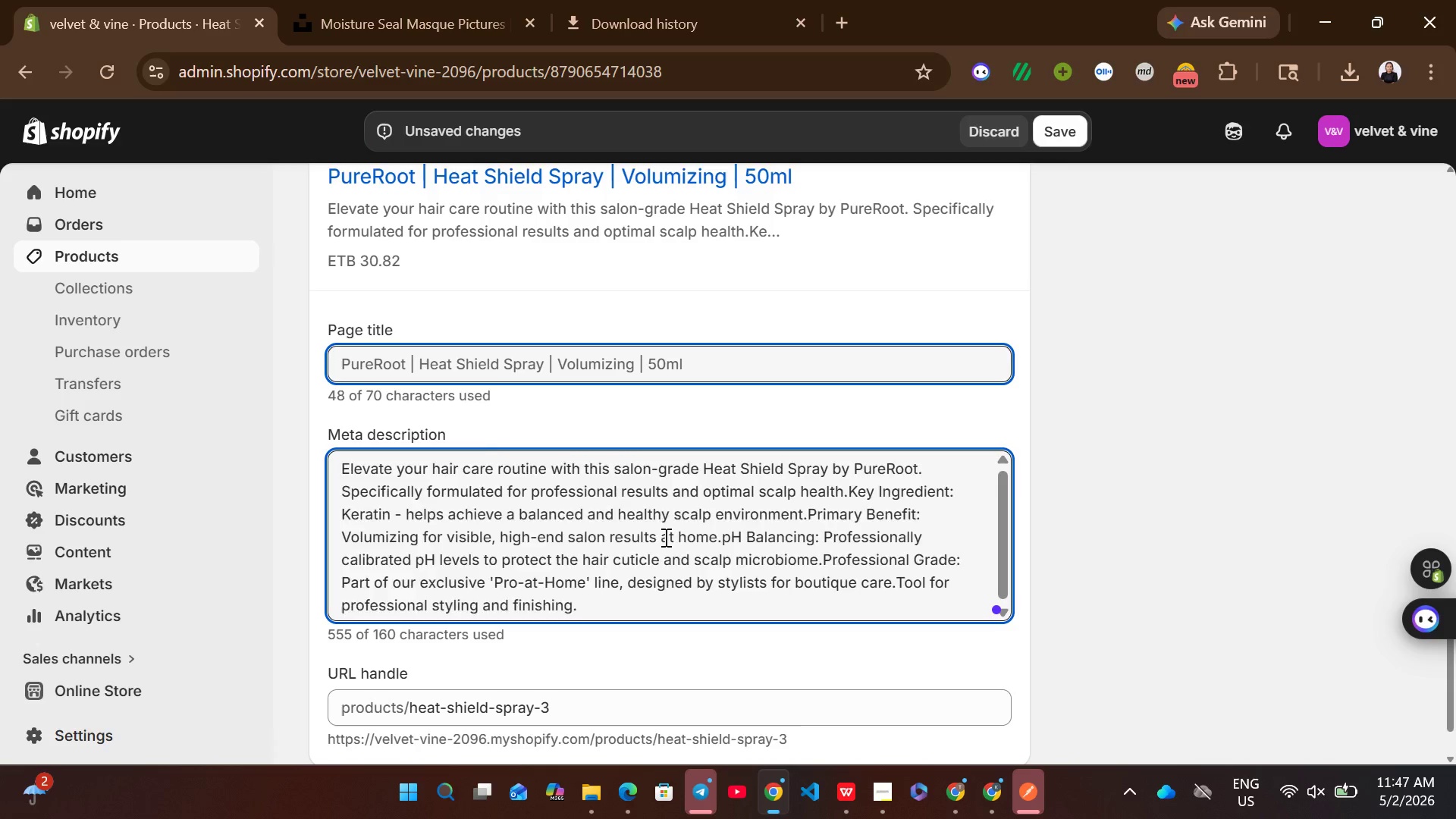 
key(Control+A)
 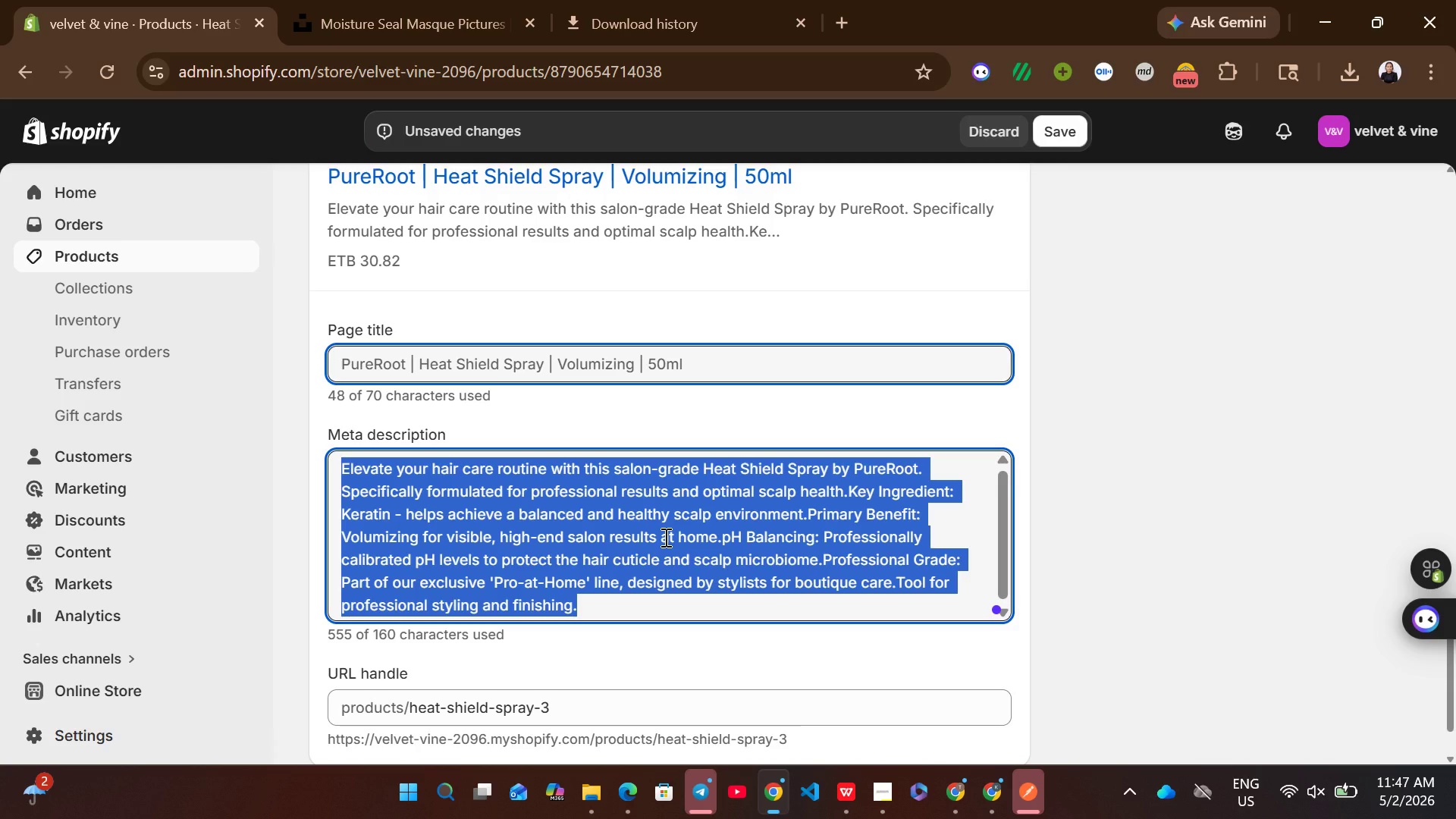 
key(Control+V)
 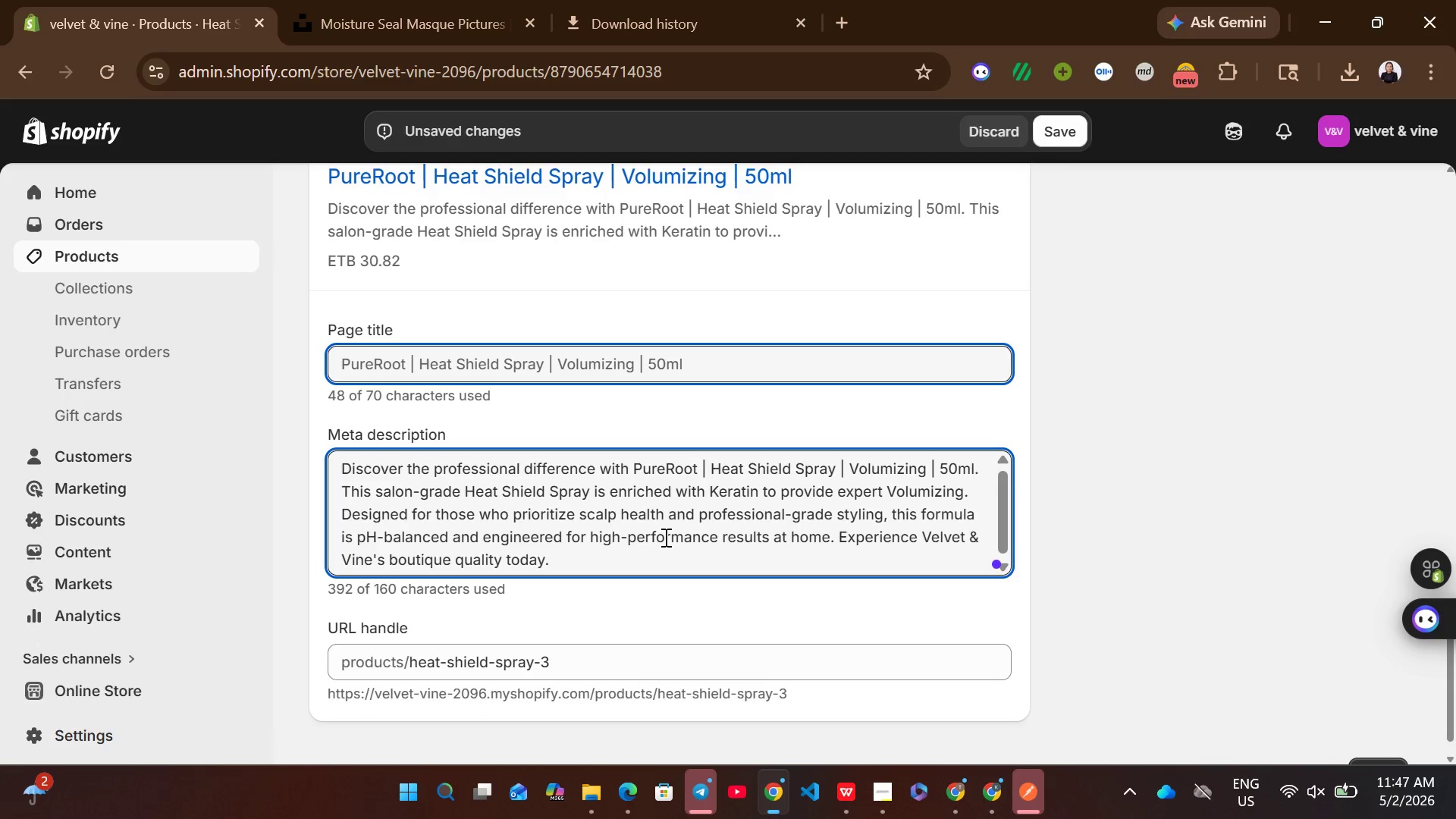 
mouse_move([858, 360])
 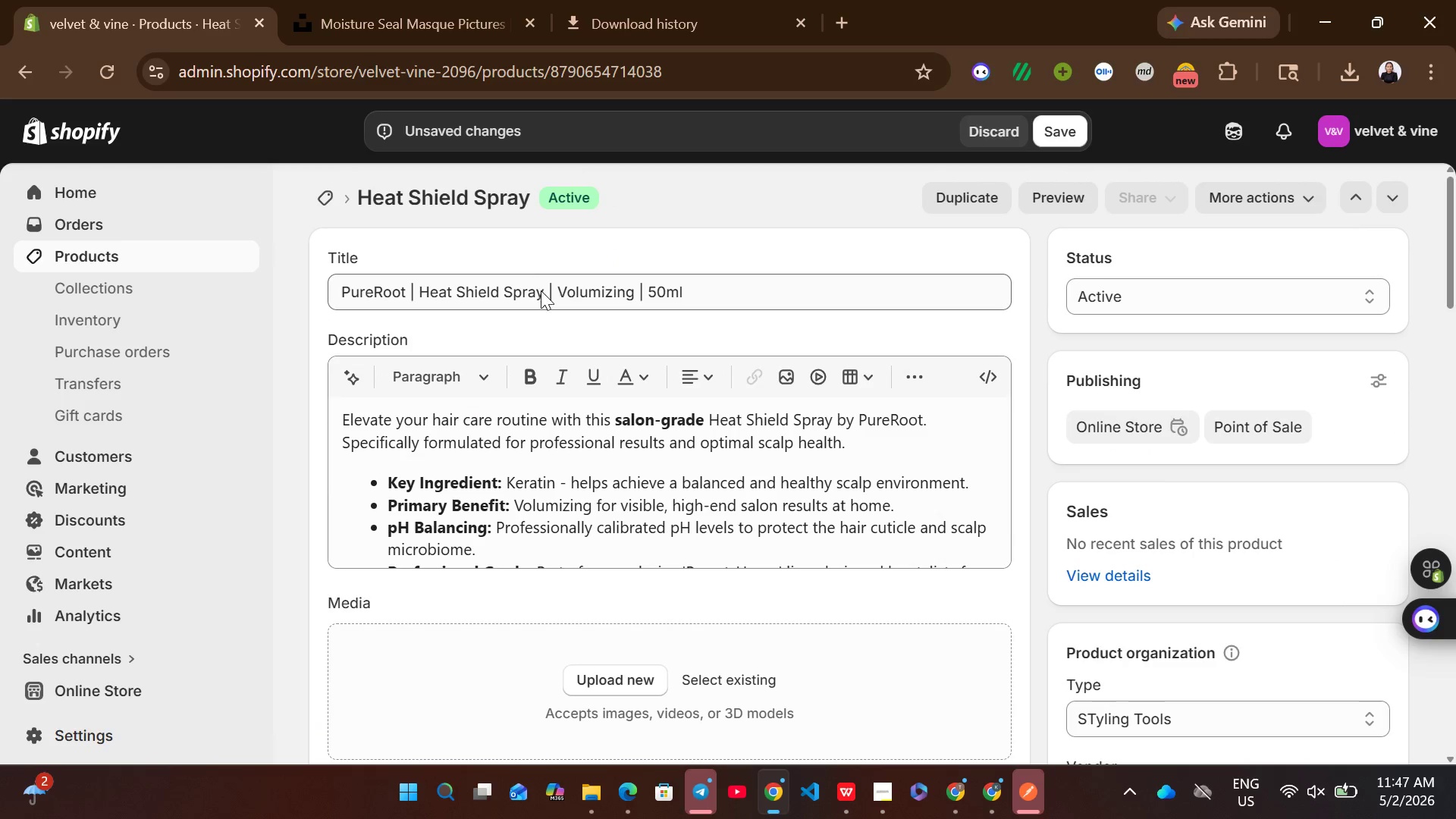 
left_click_drag(start_coordinate=[544, 291], to_coordinate=[422, 295])
 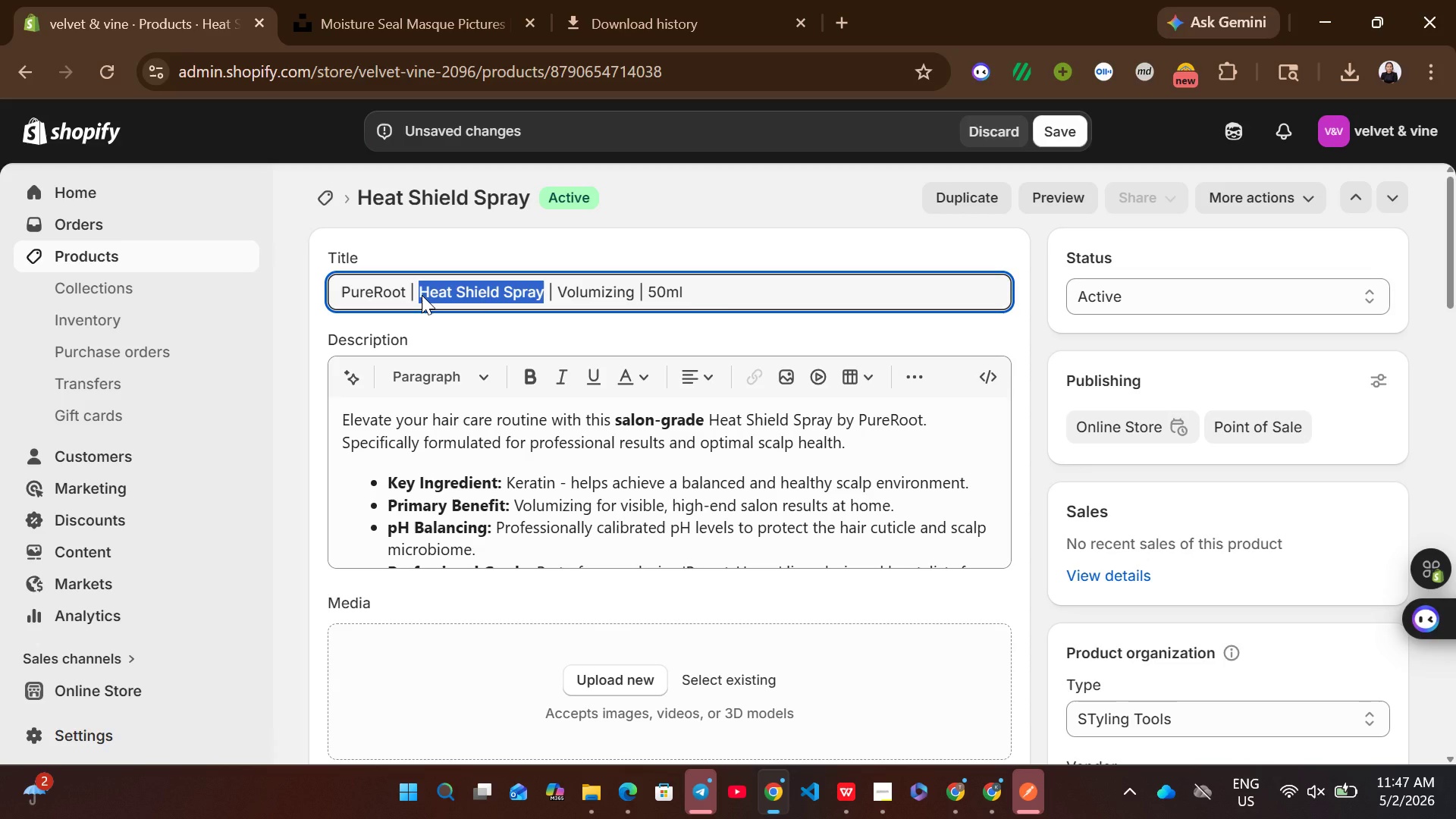 
key(Control+C)
 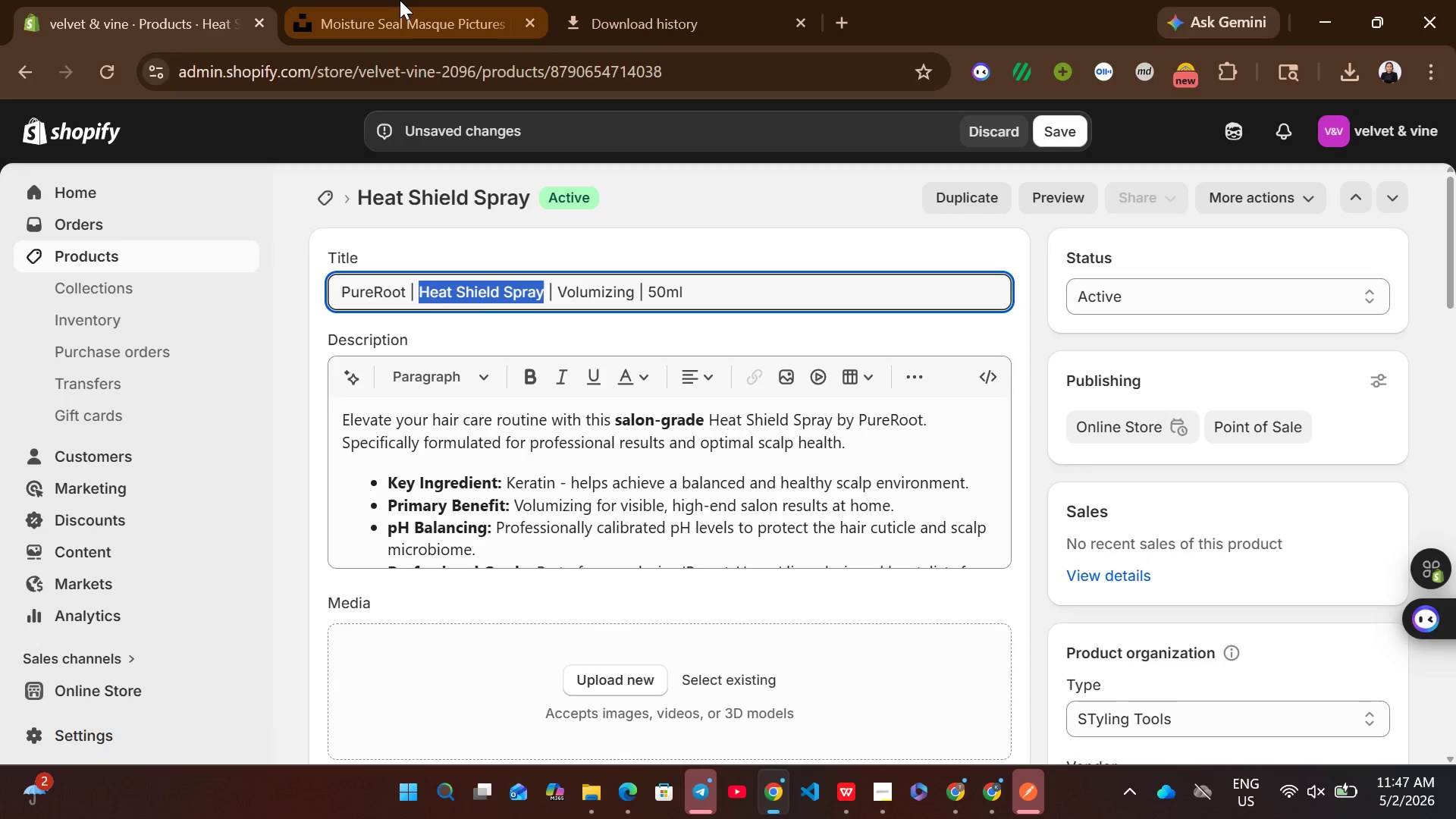 
left_click([400, 0])
 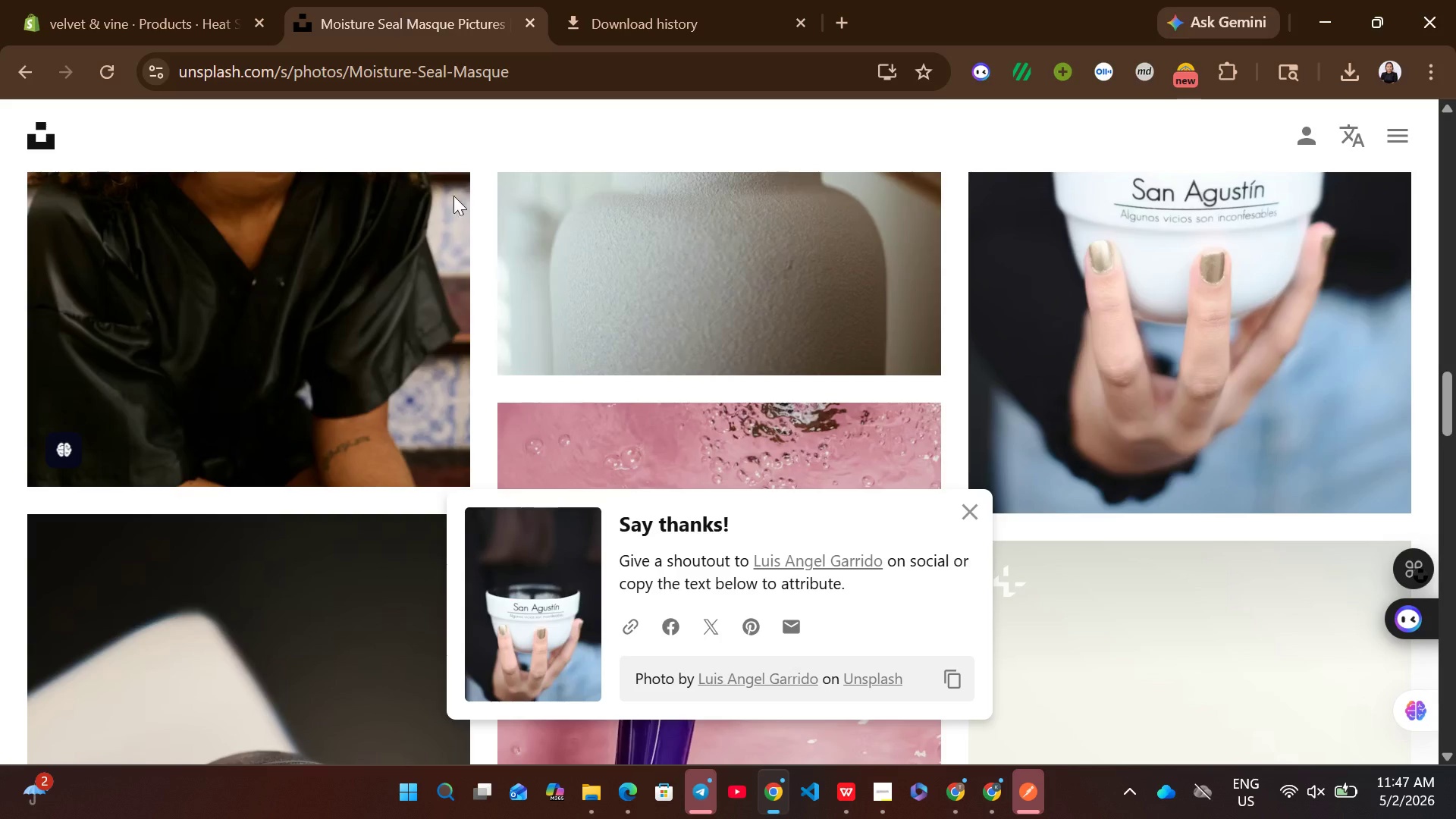 
mouse_move([507, 346])
 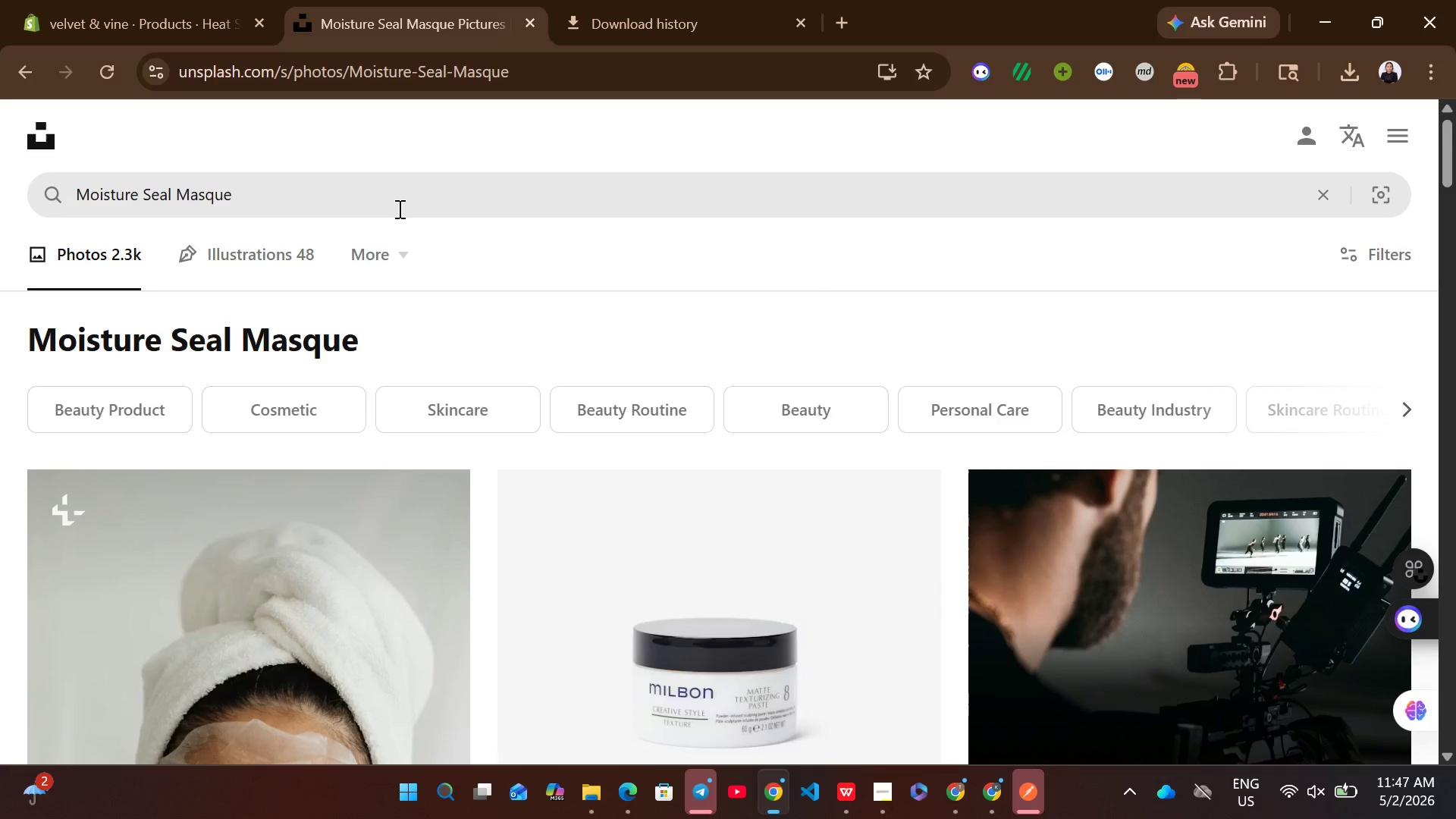 
left_click([398, 209])
 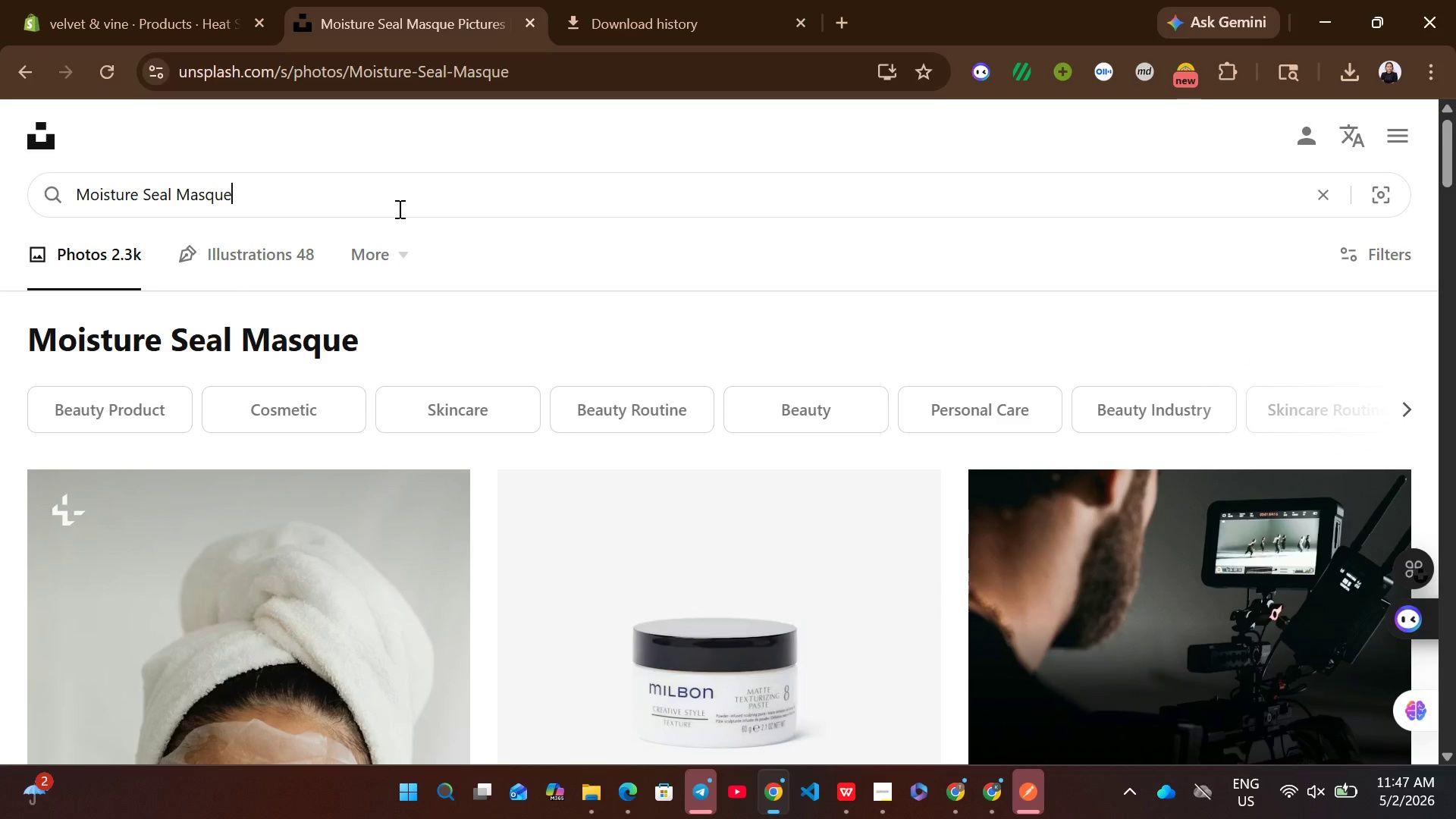 
key(Control+ControlLeft)
 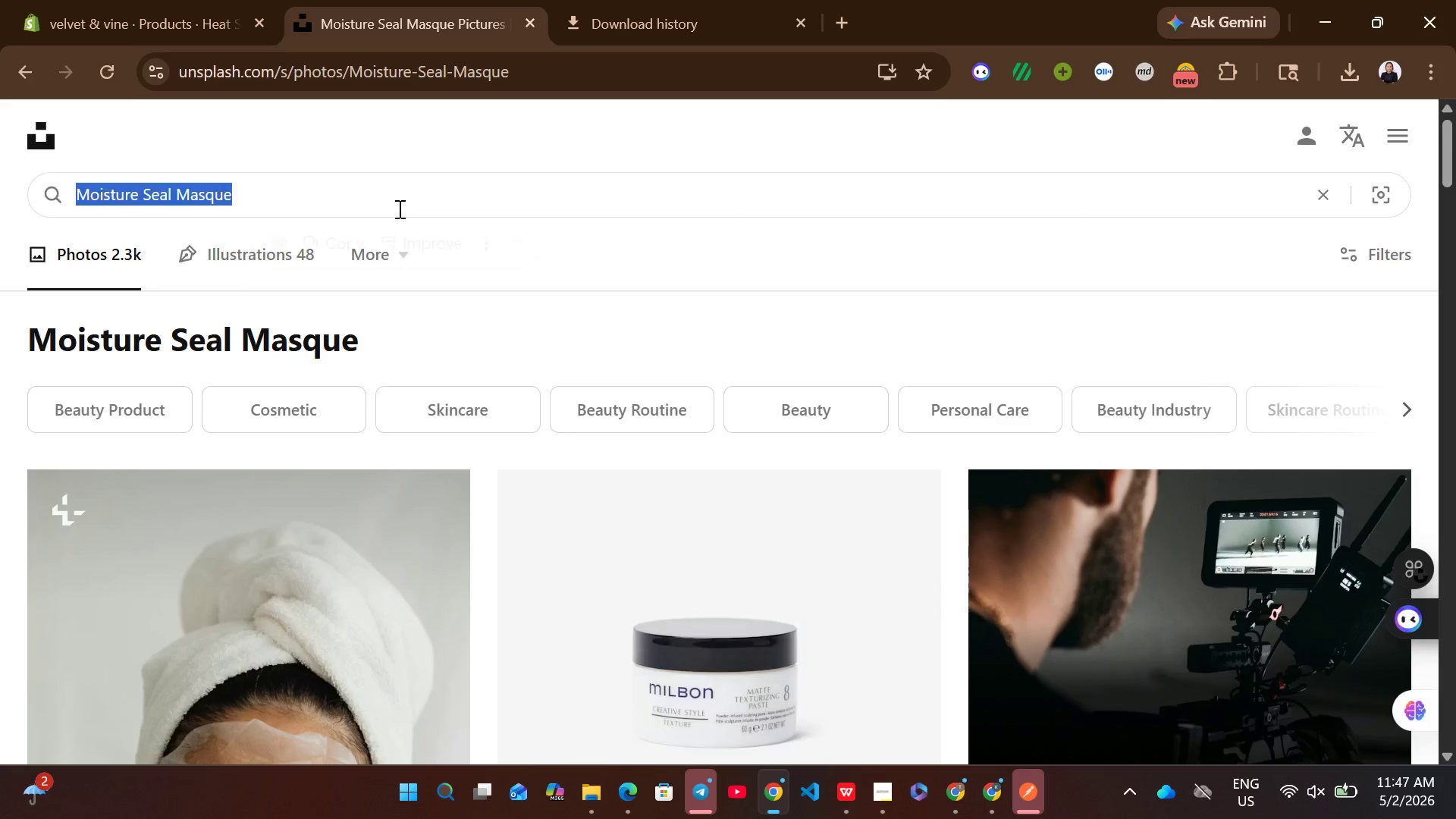 
key(Control+A)
 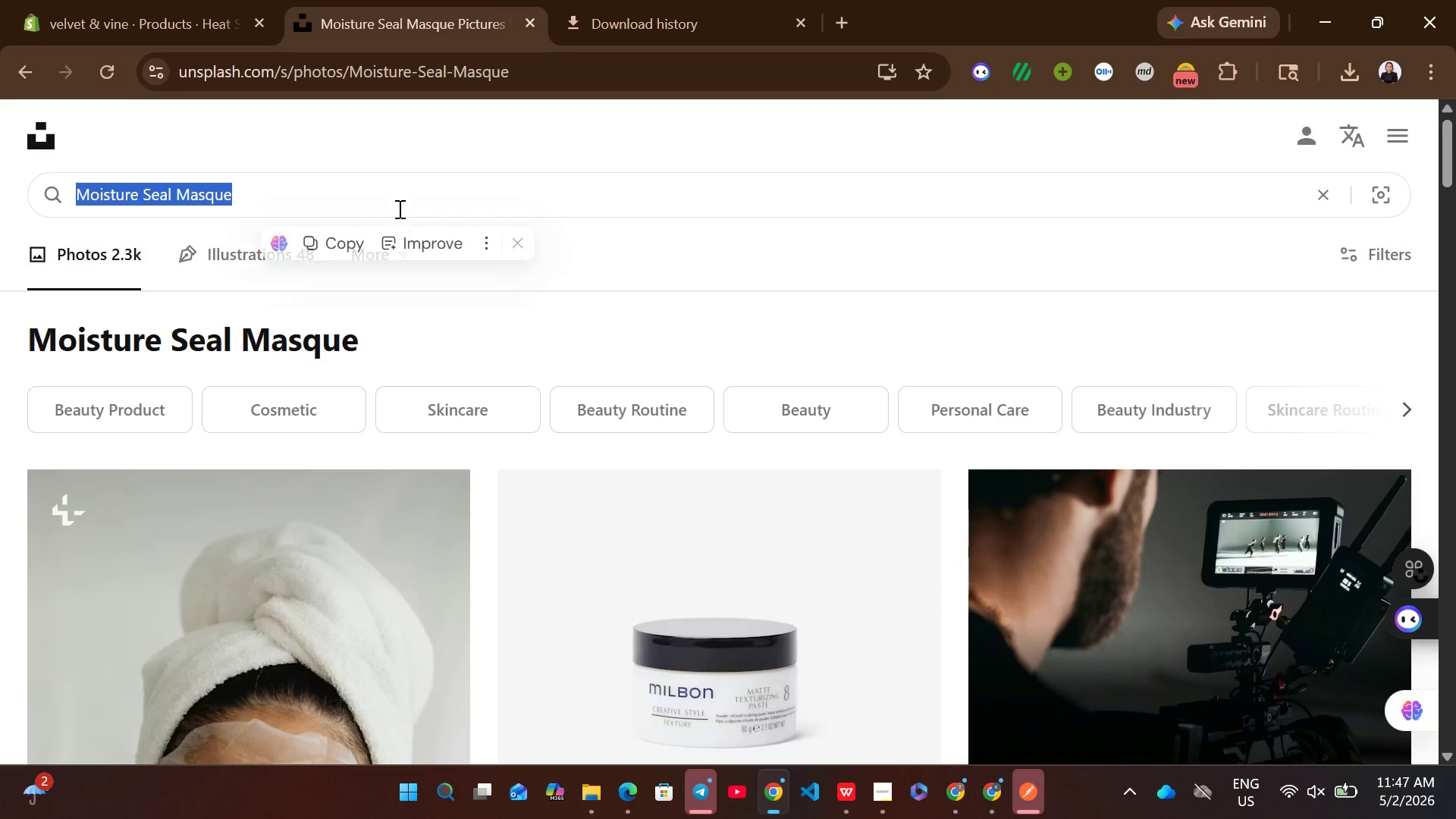 
key(Control+V)
 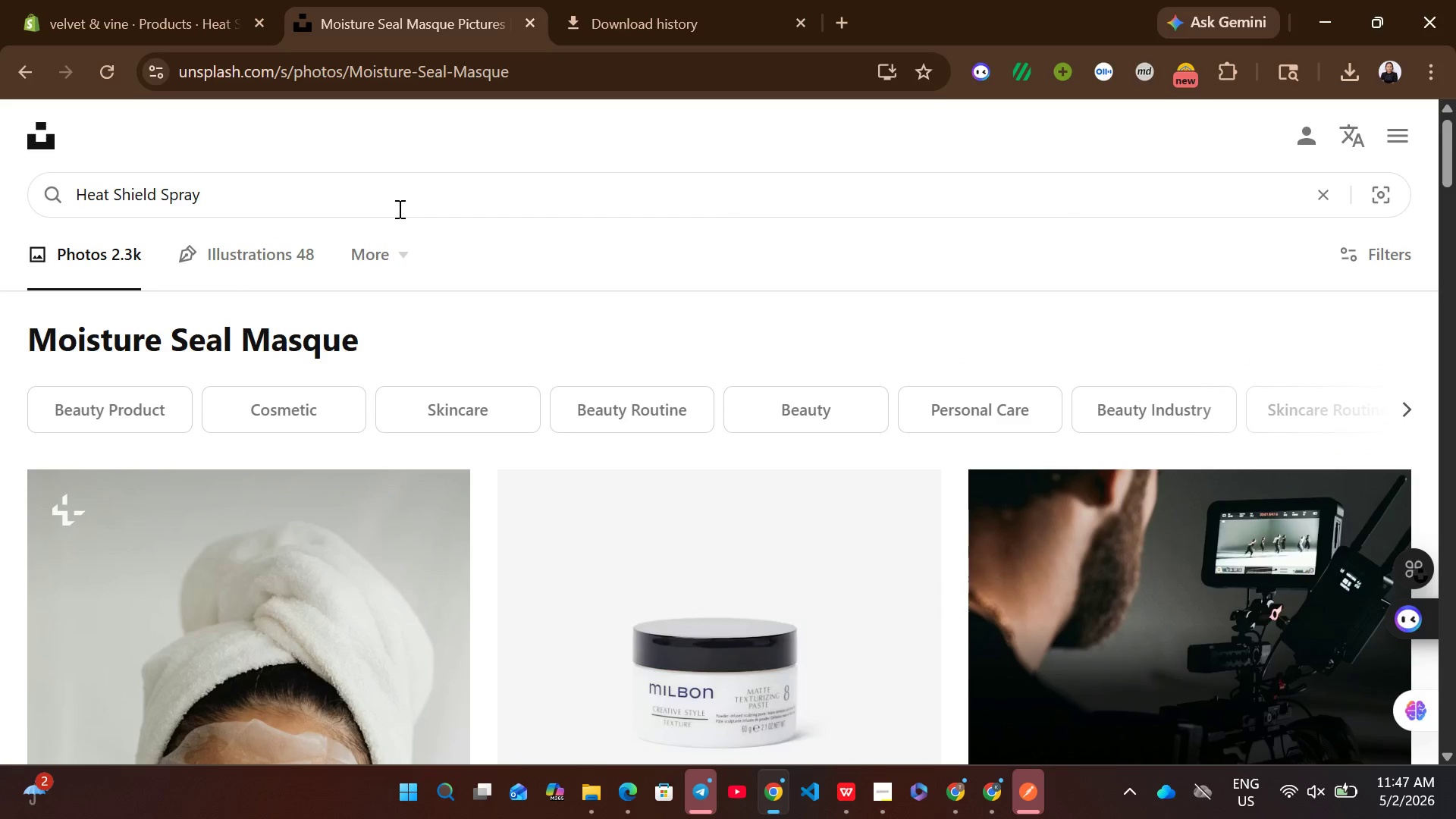 
key(Enter)
 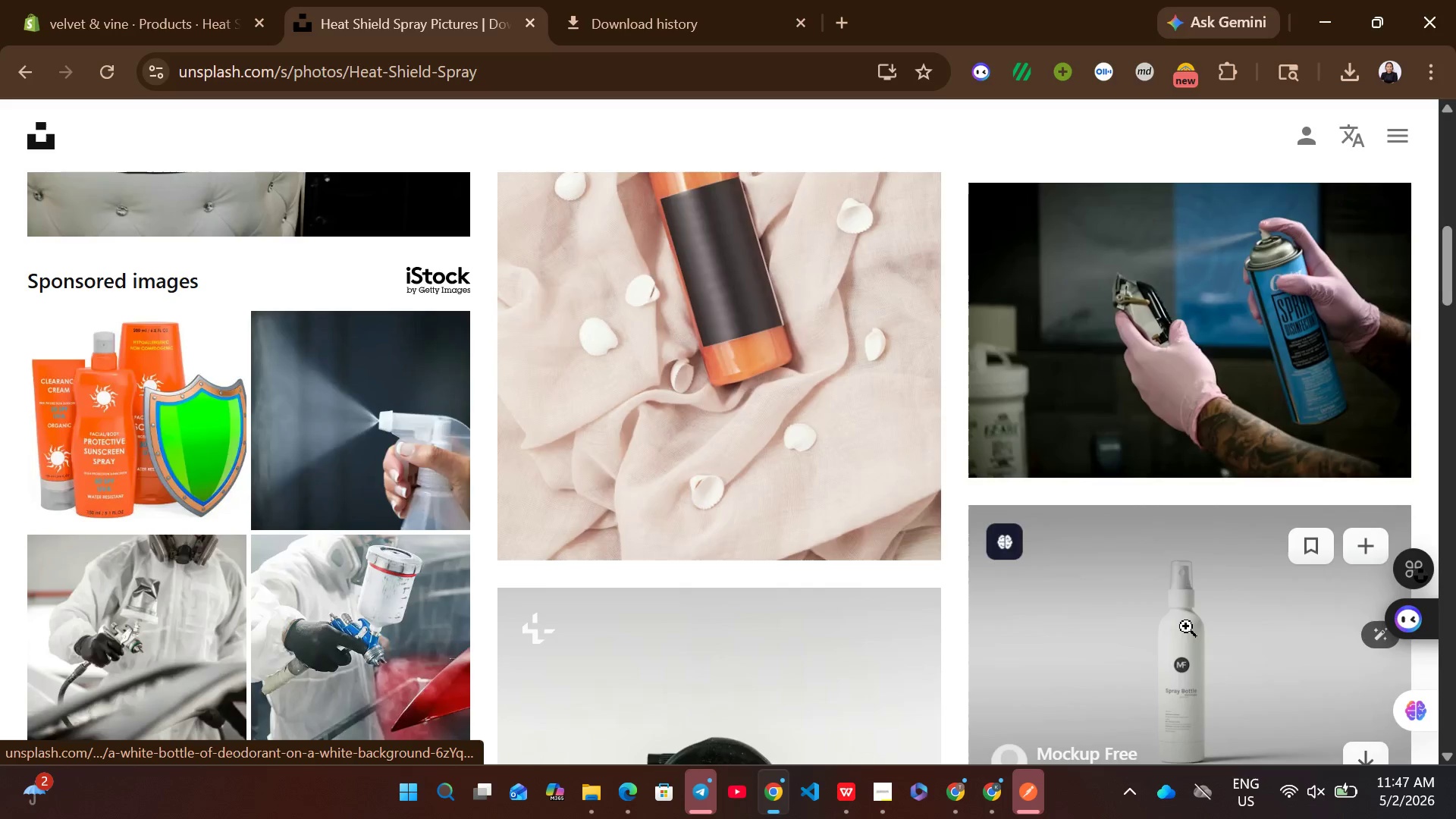 
wait(5.7)
 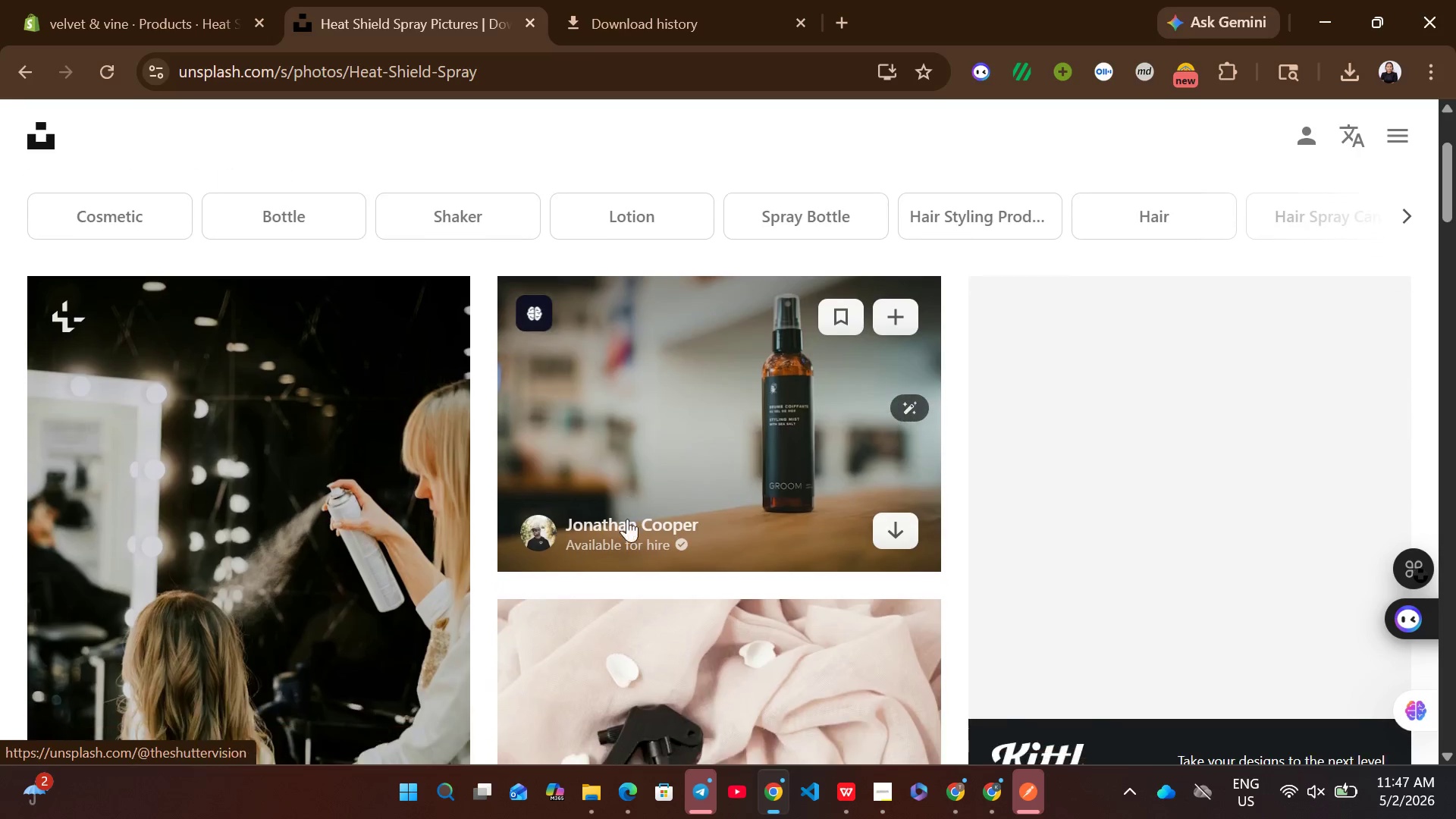 
mouse_move([879, 654])
 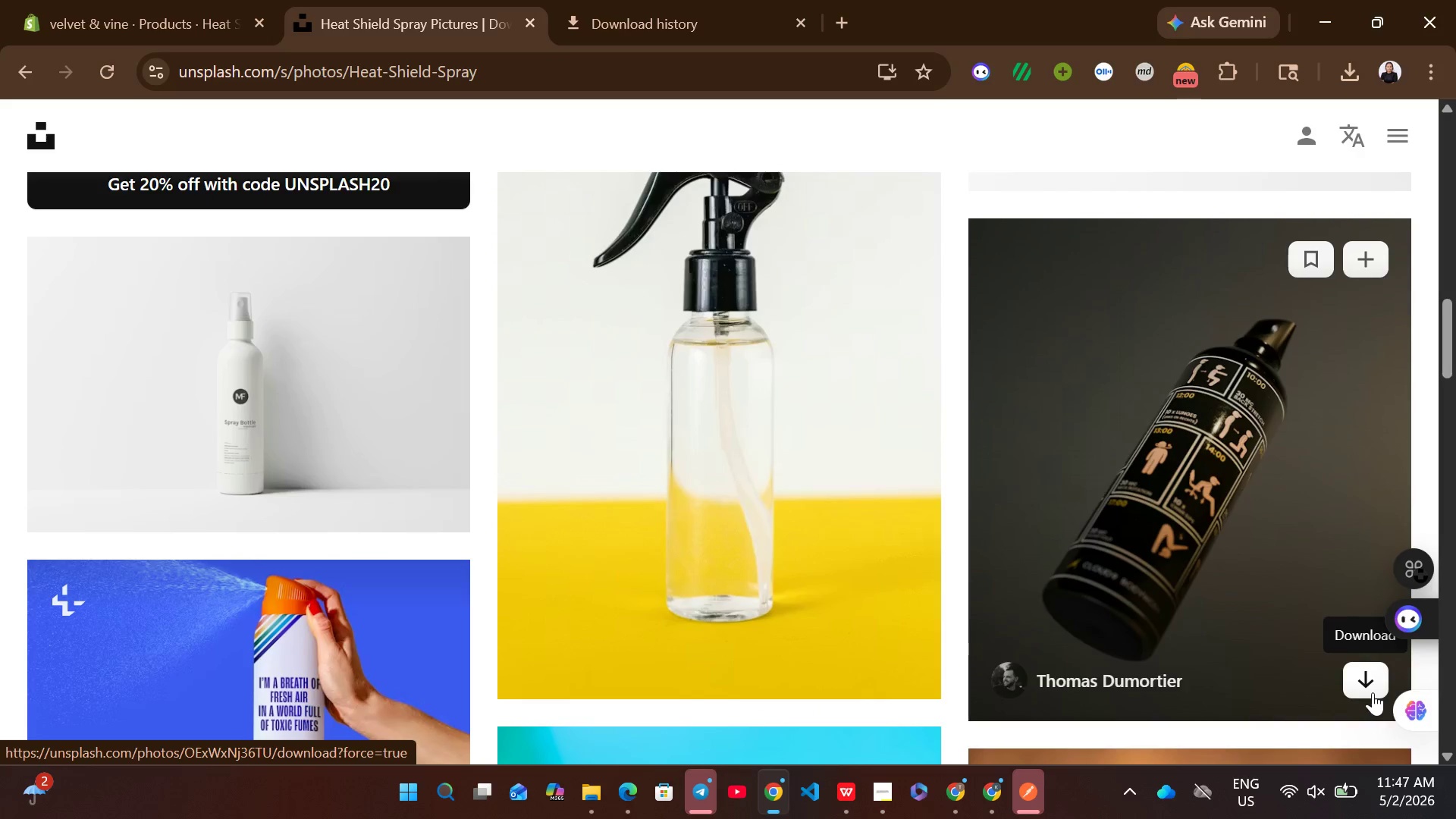 
left_click([1374, 692])
 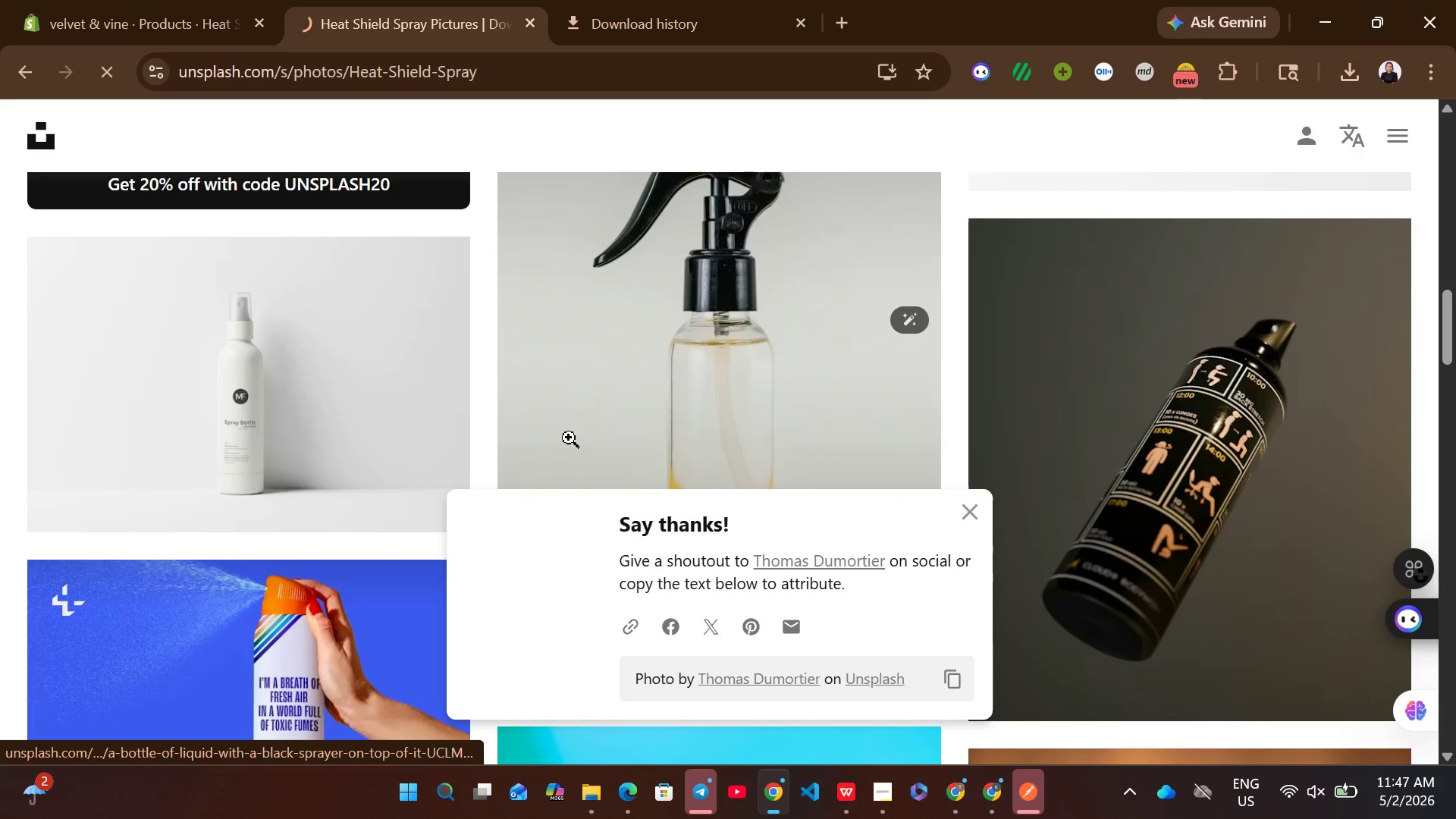 
mouse_move([307, 242])
 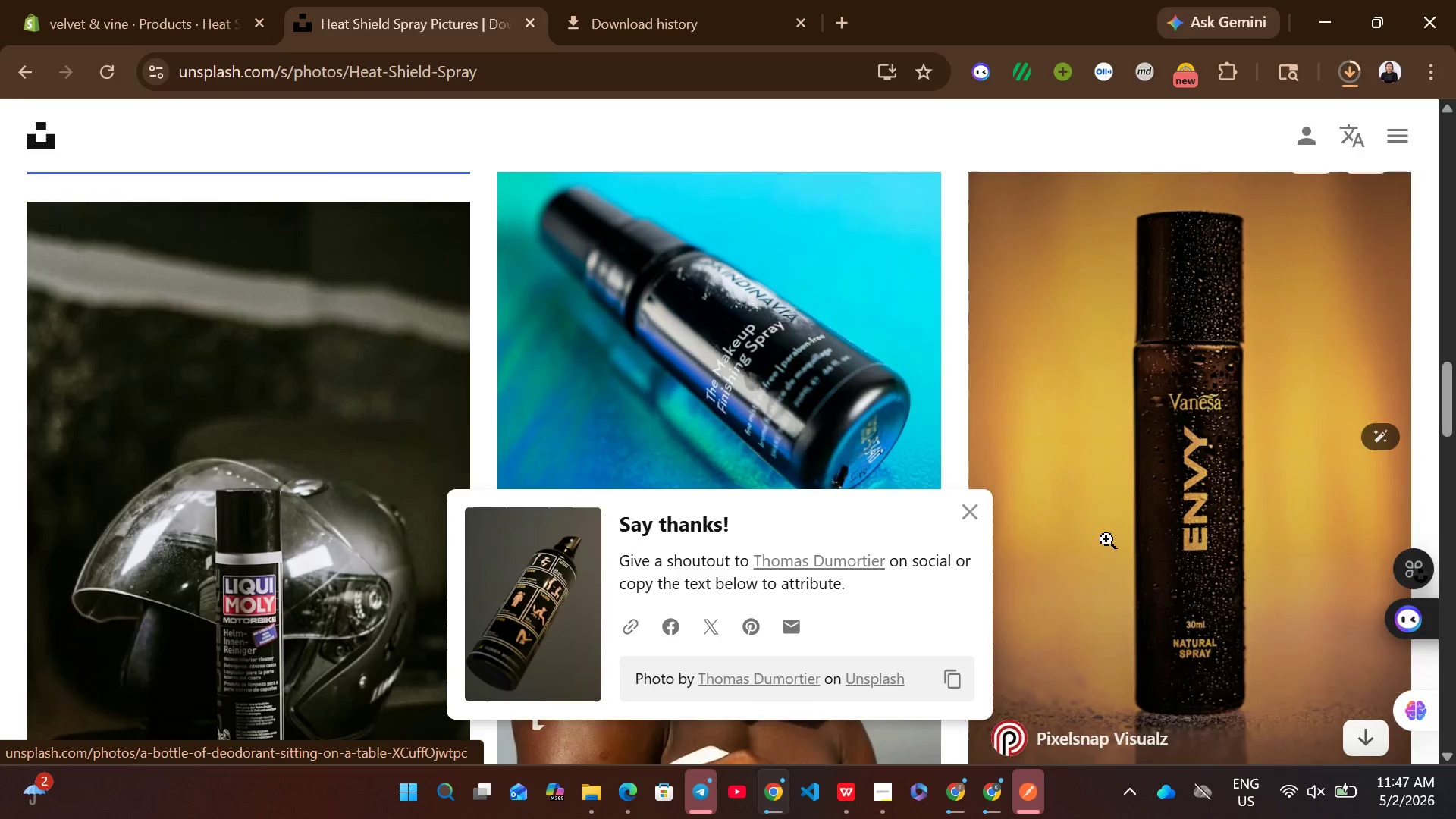 
wait(8.47)
 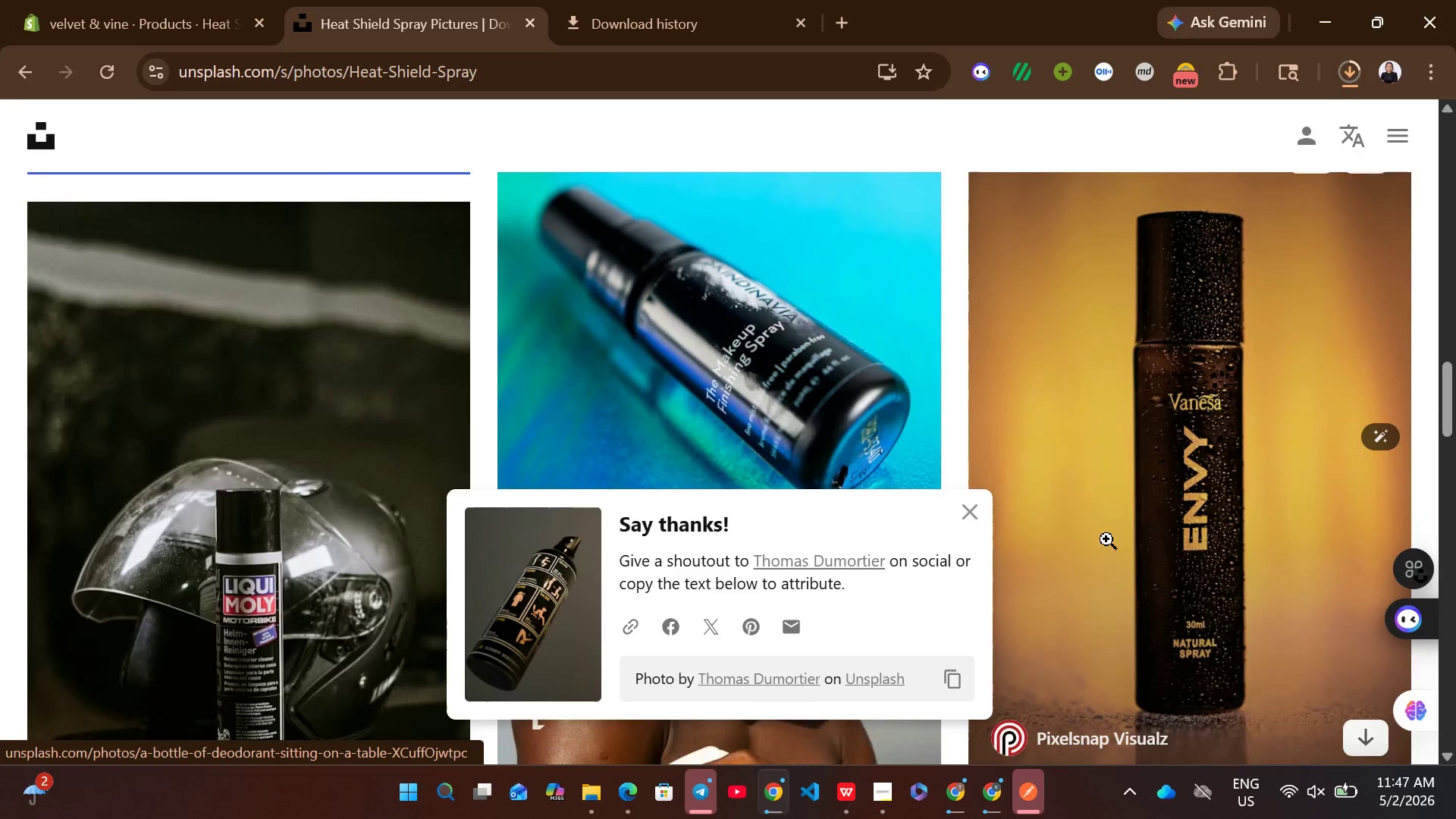 
left_click([899, 507])
 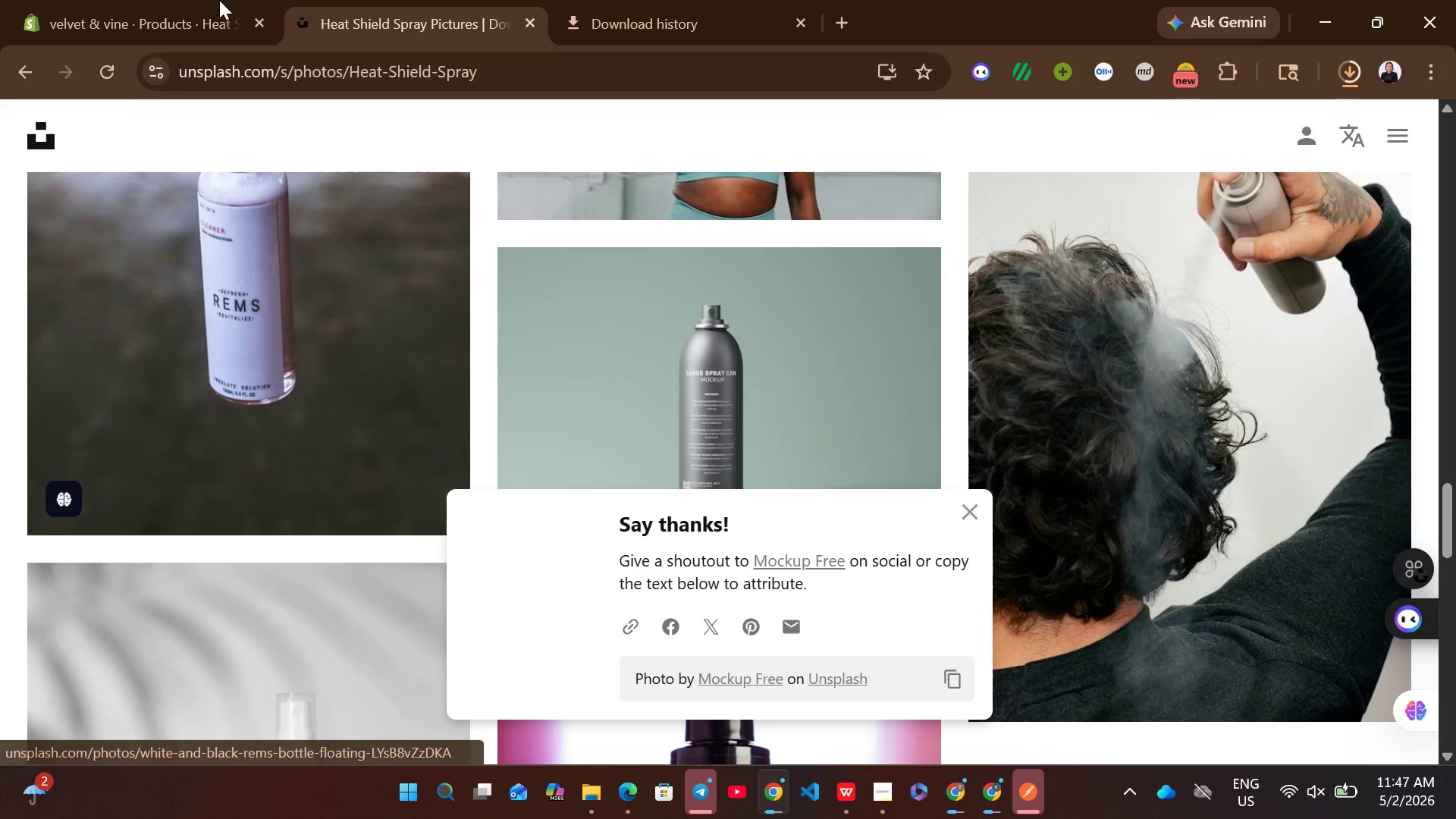 
left_click([199, 0])
 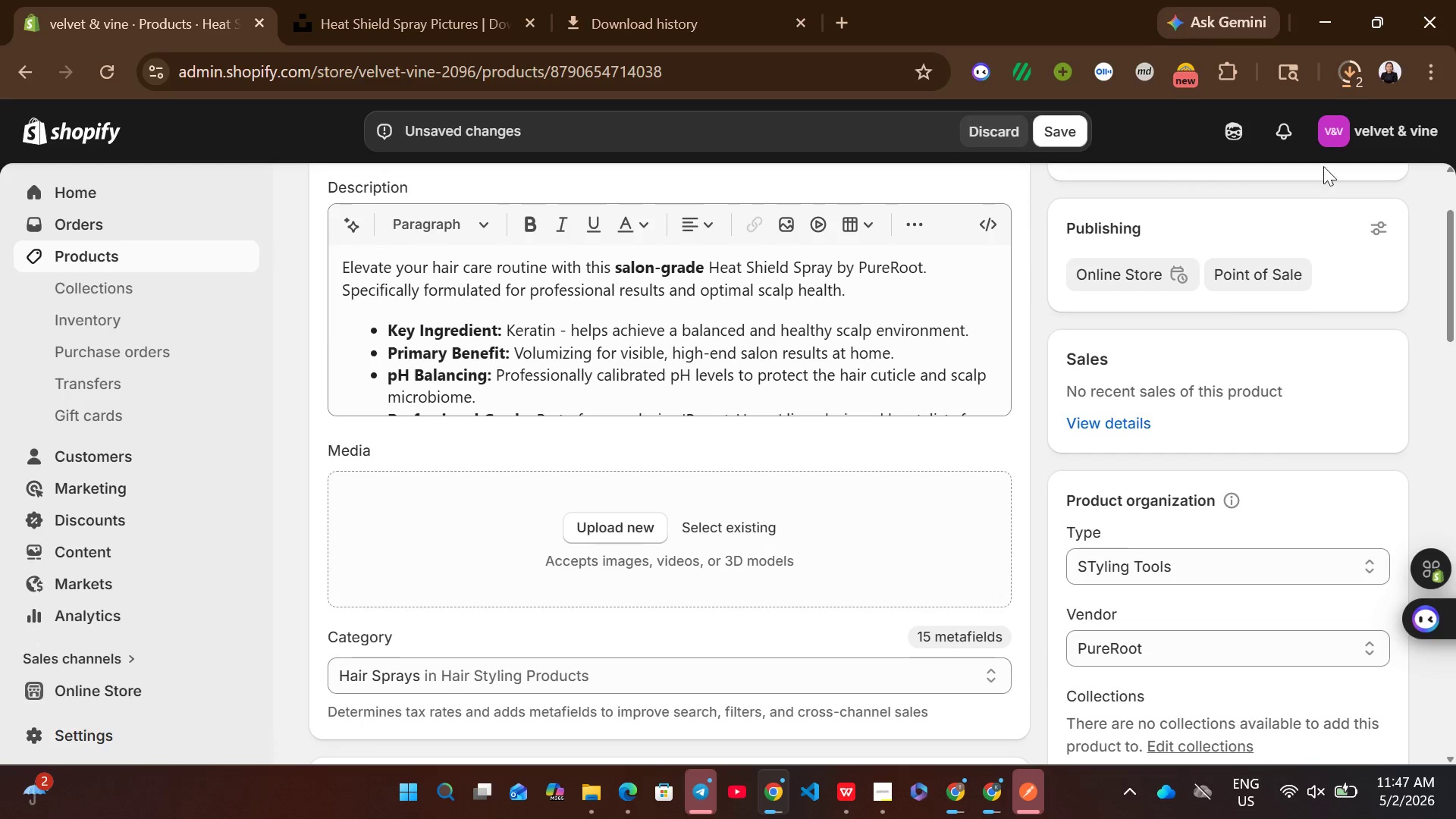 
left_click([1348, 86])
 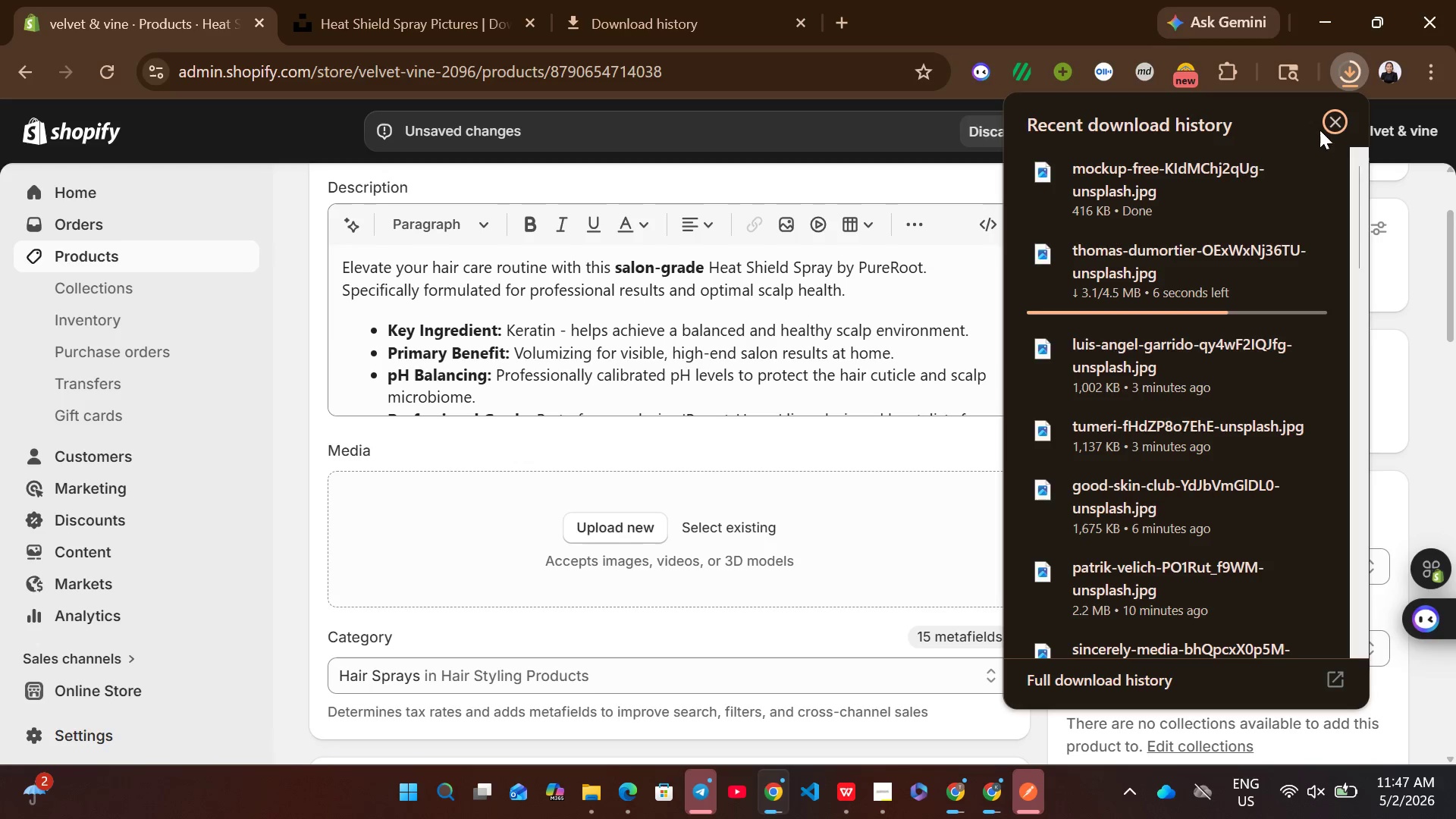 
mouse_move([1271, 249])
 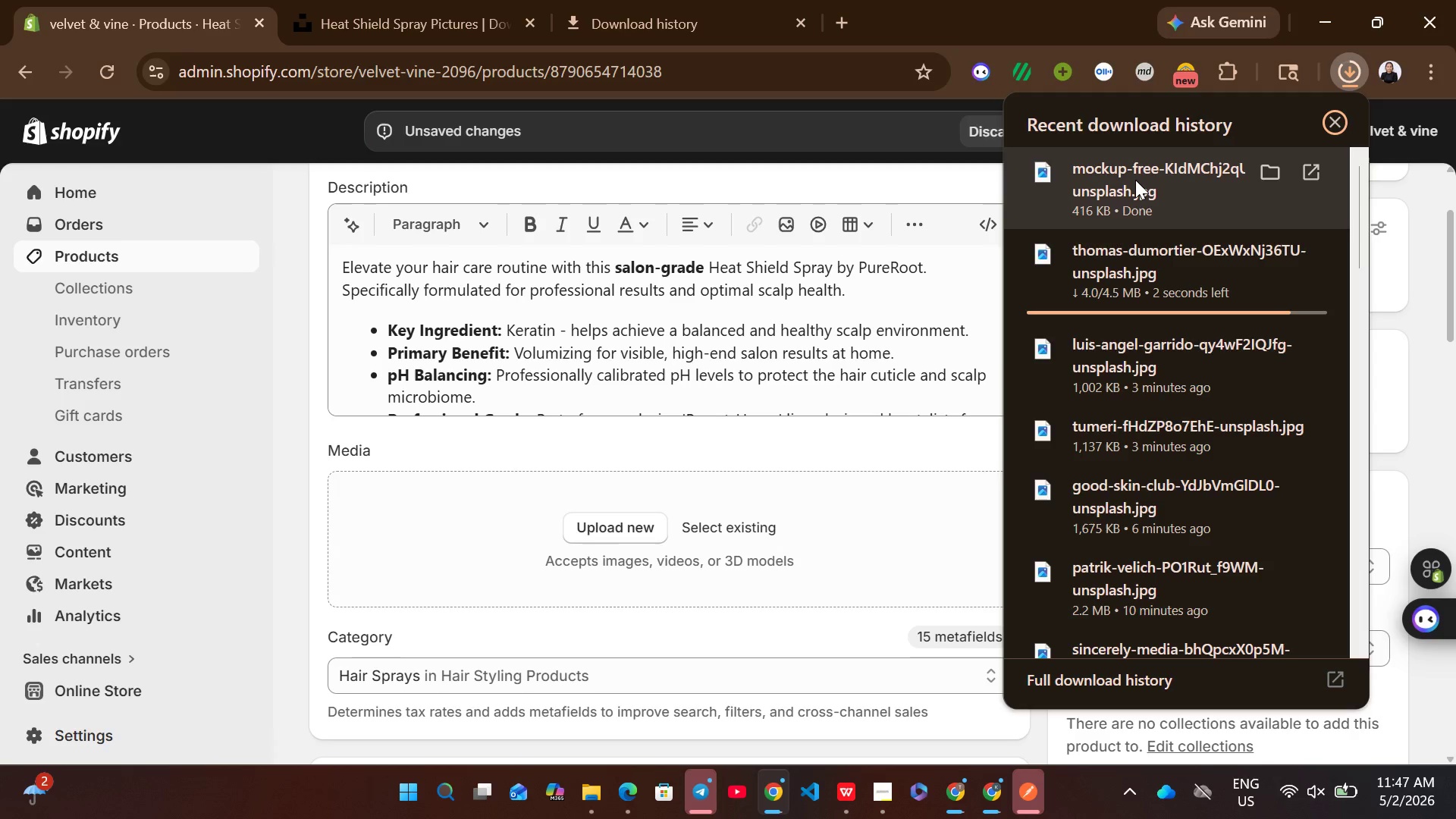 
left_click_drag(start_coordinate=[1135, 180], to_coordinate=[575, 578])
 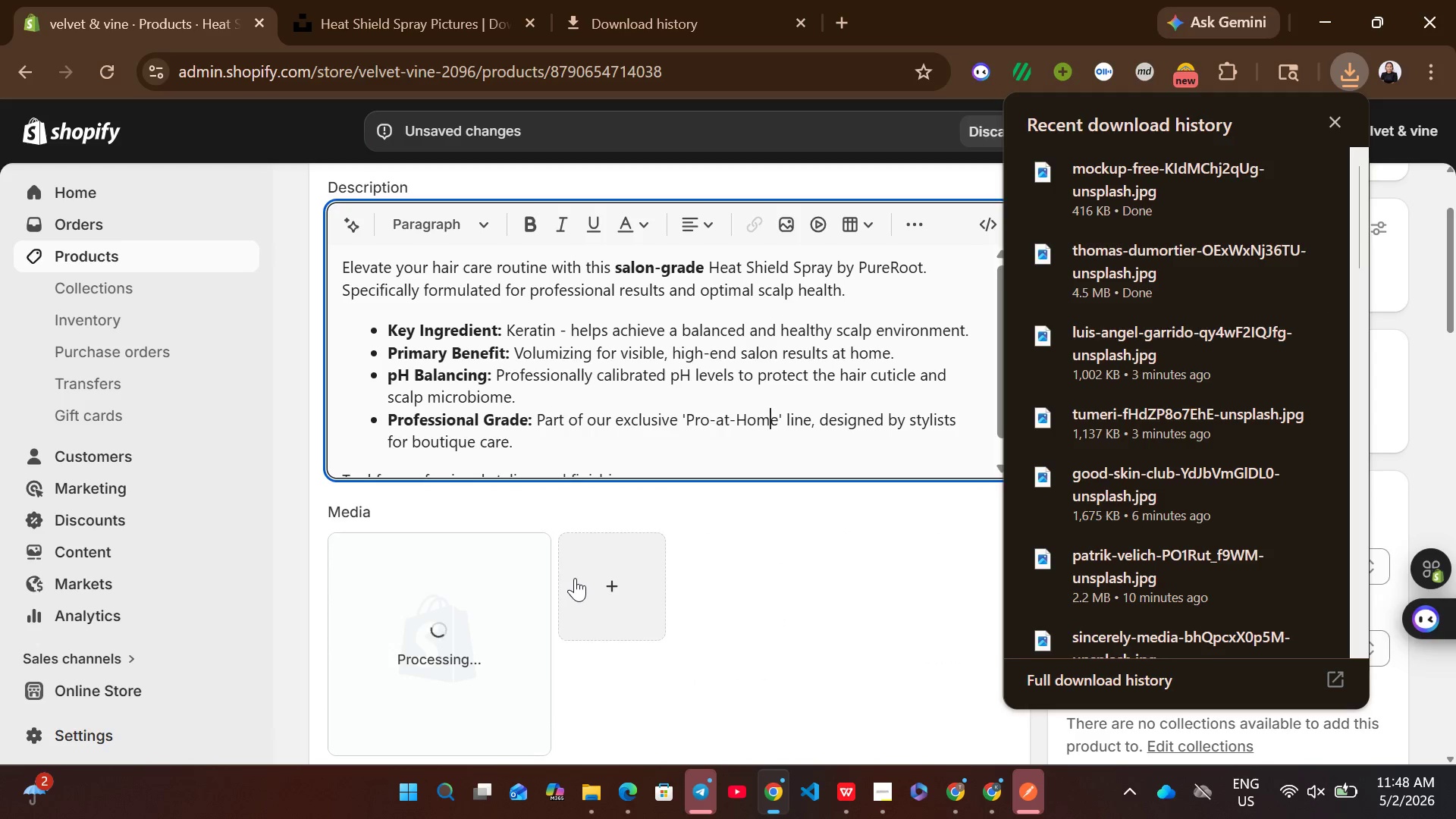 
wait(10.39)
 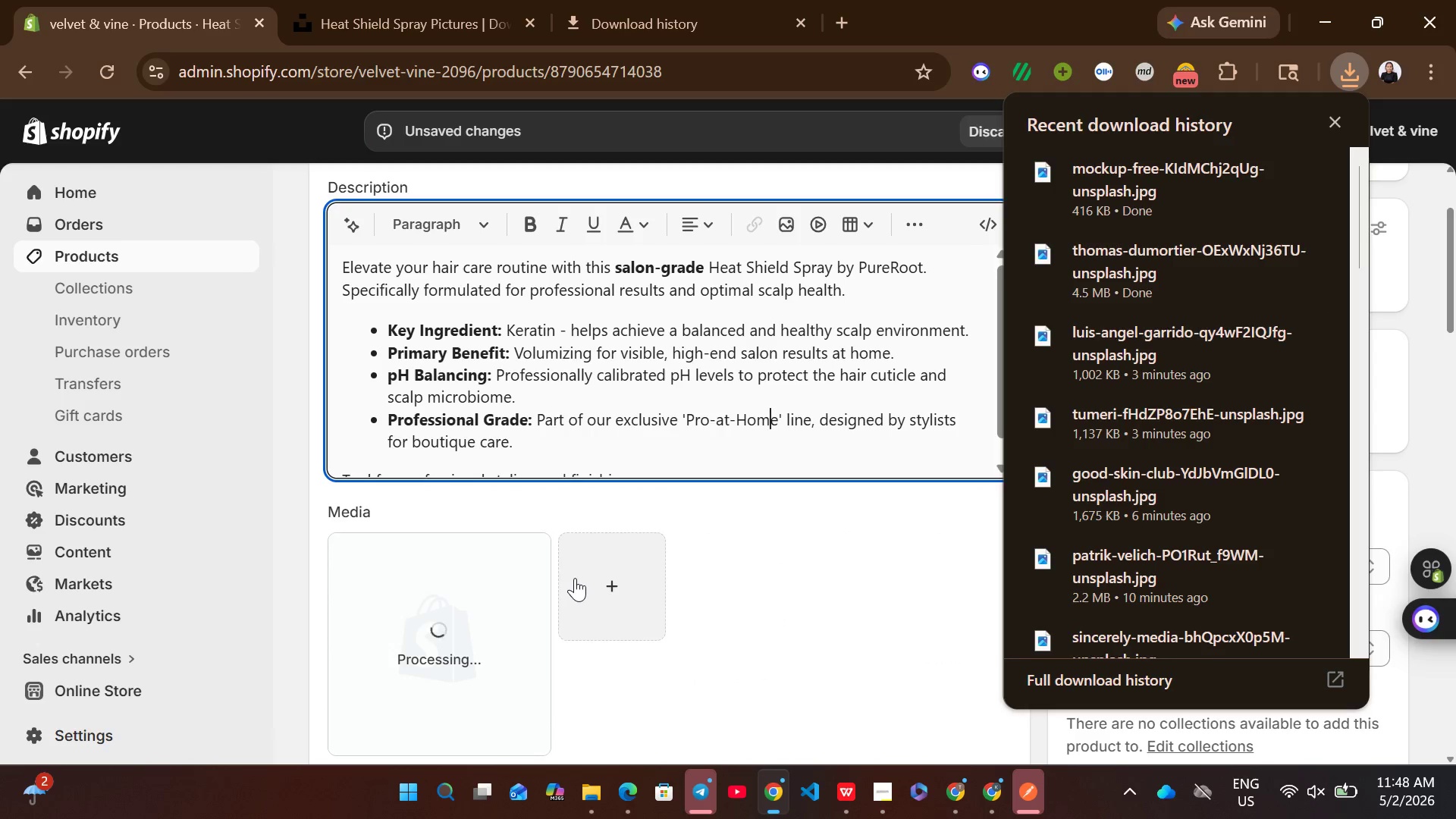 
left_click([1340, 121])
 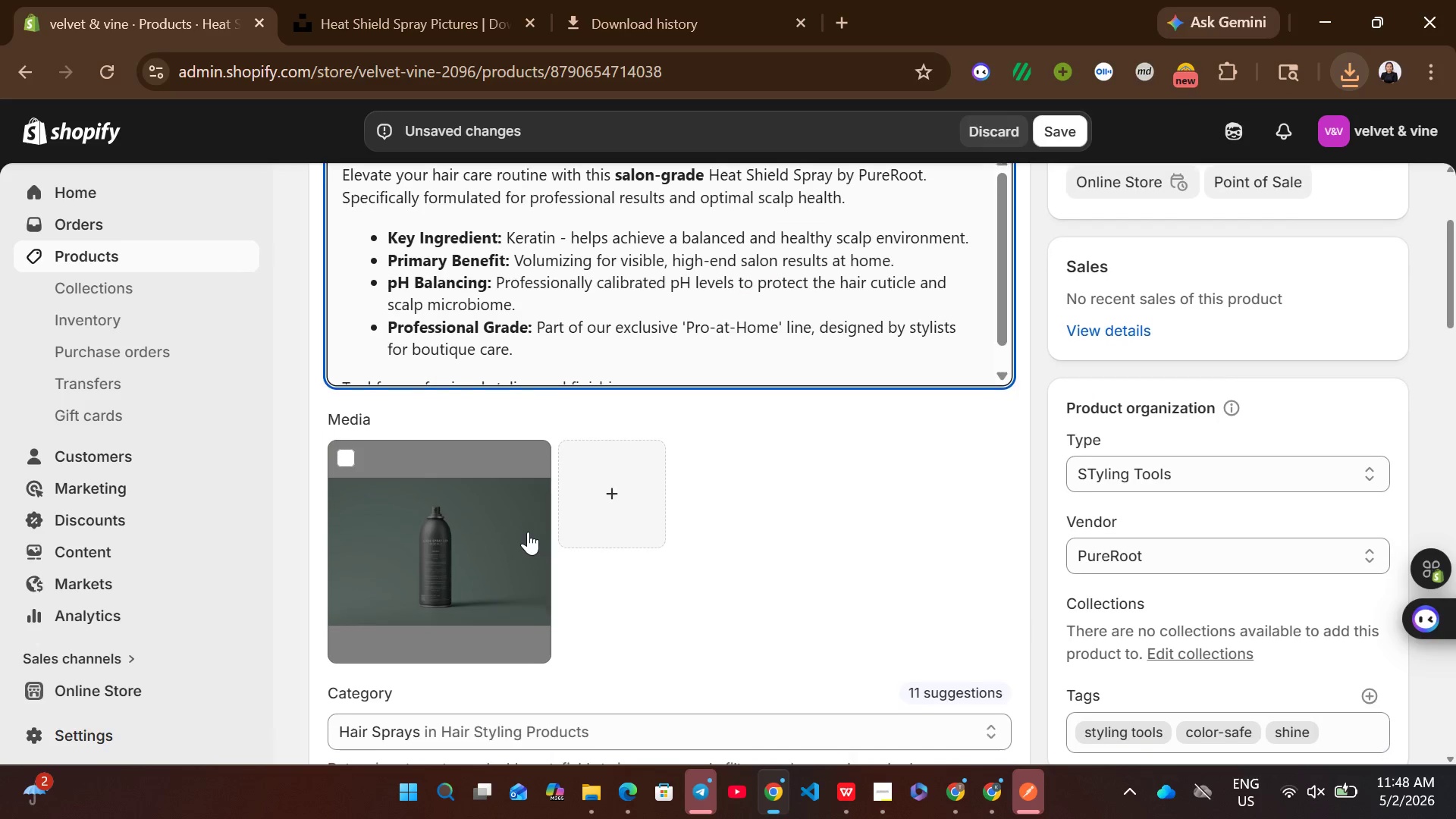 
left_click([483, 547])
 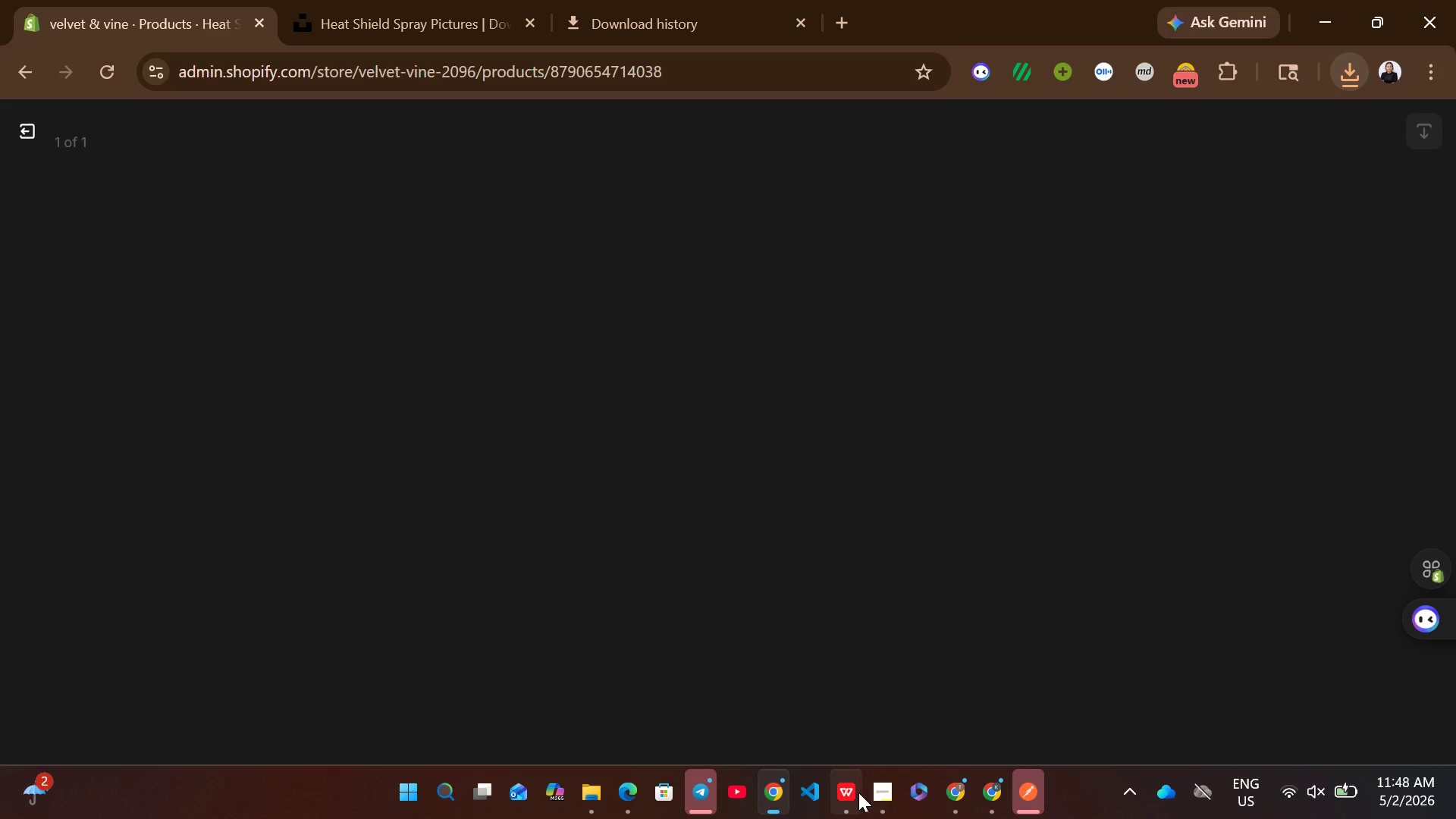 
left_click([840, 794])
 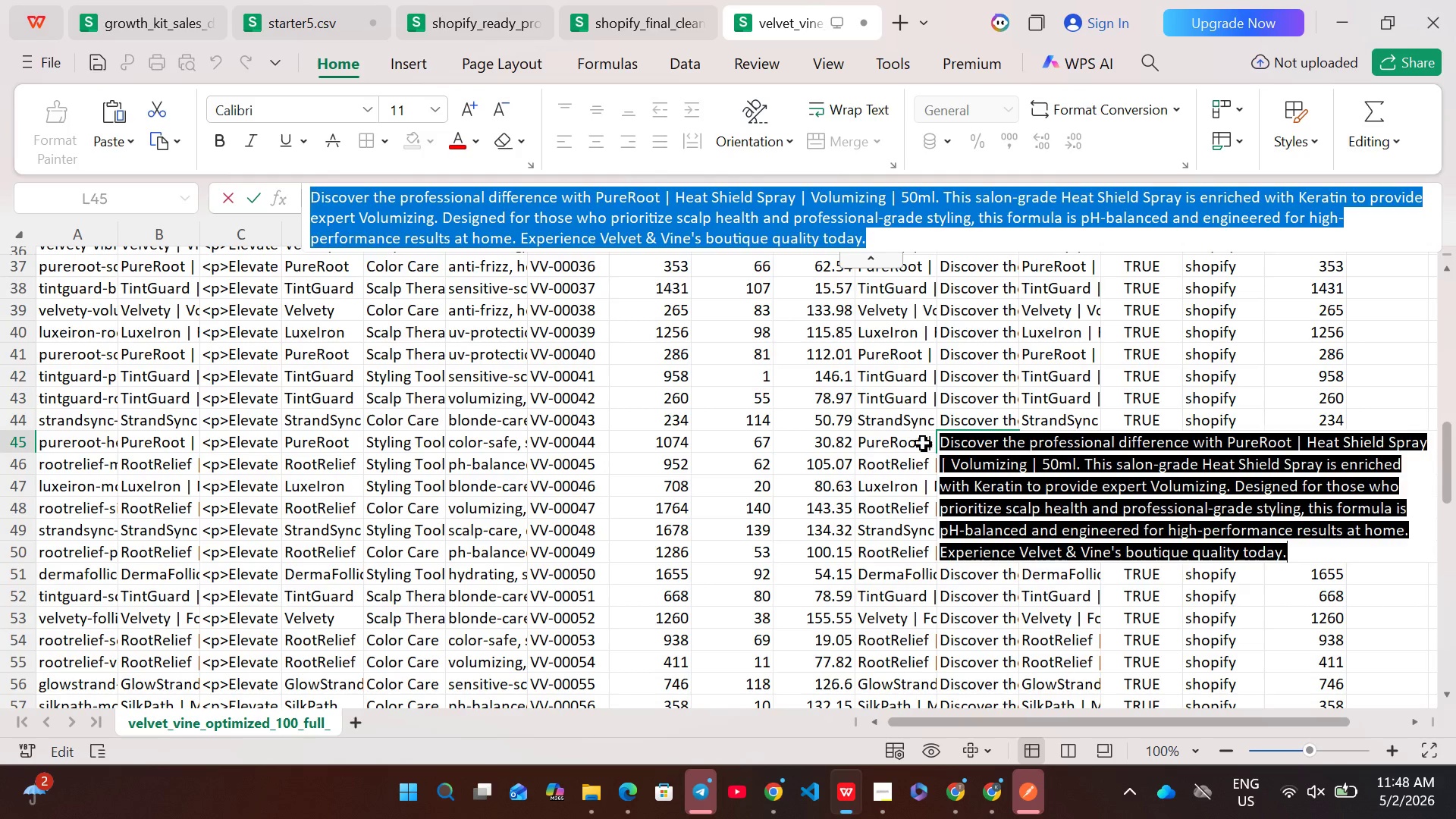 
left_click([912, 442])
 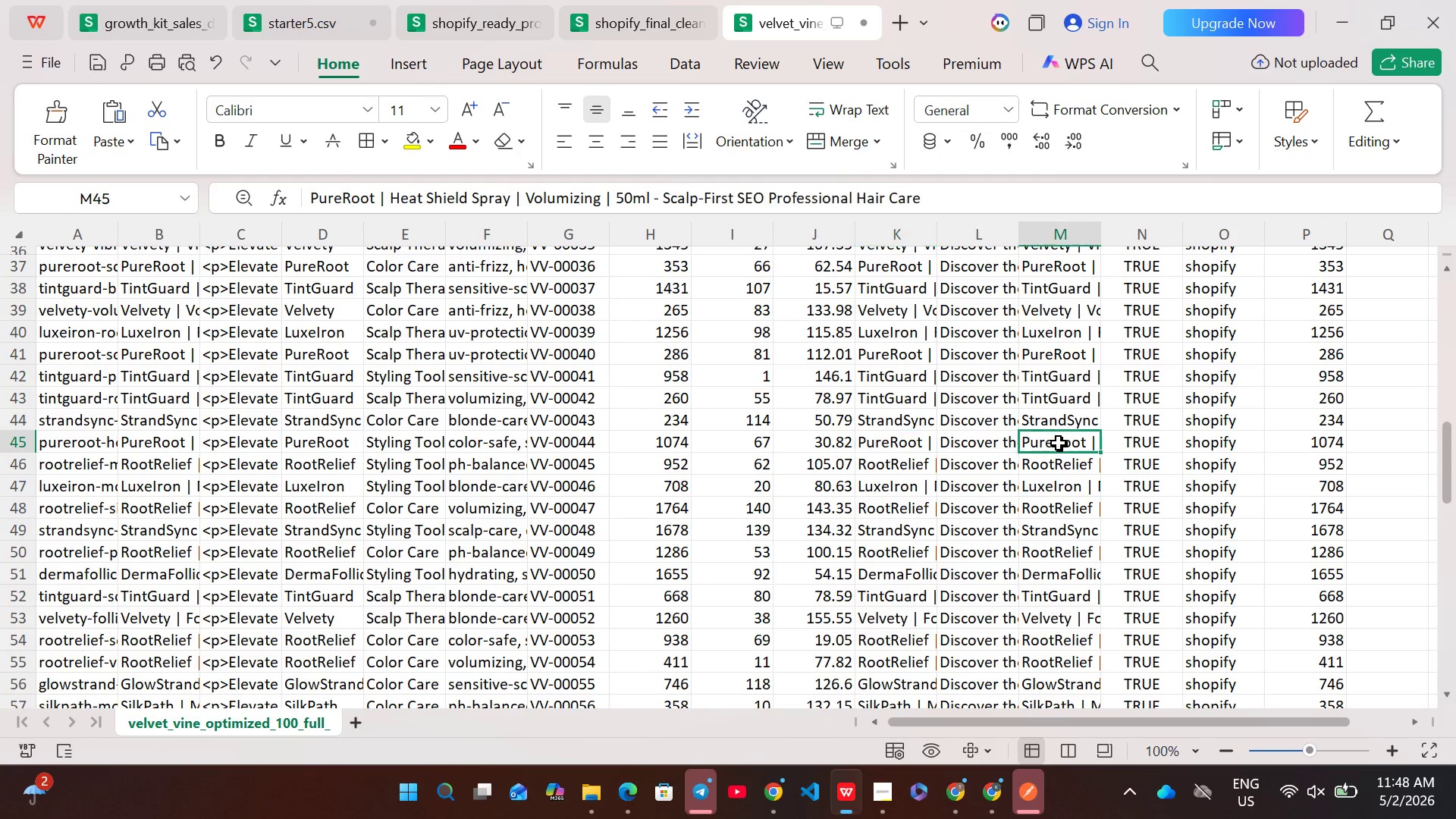 
double_click([1059, 443])
 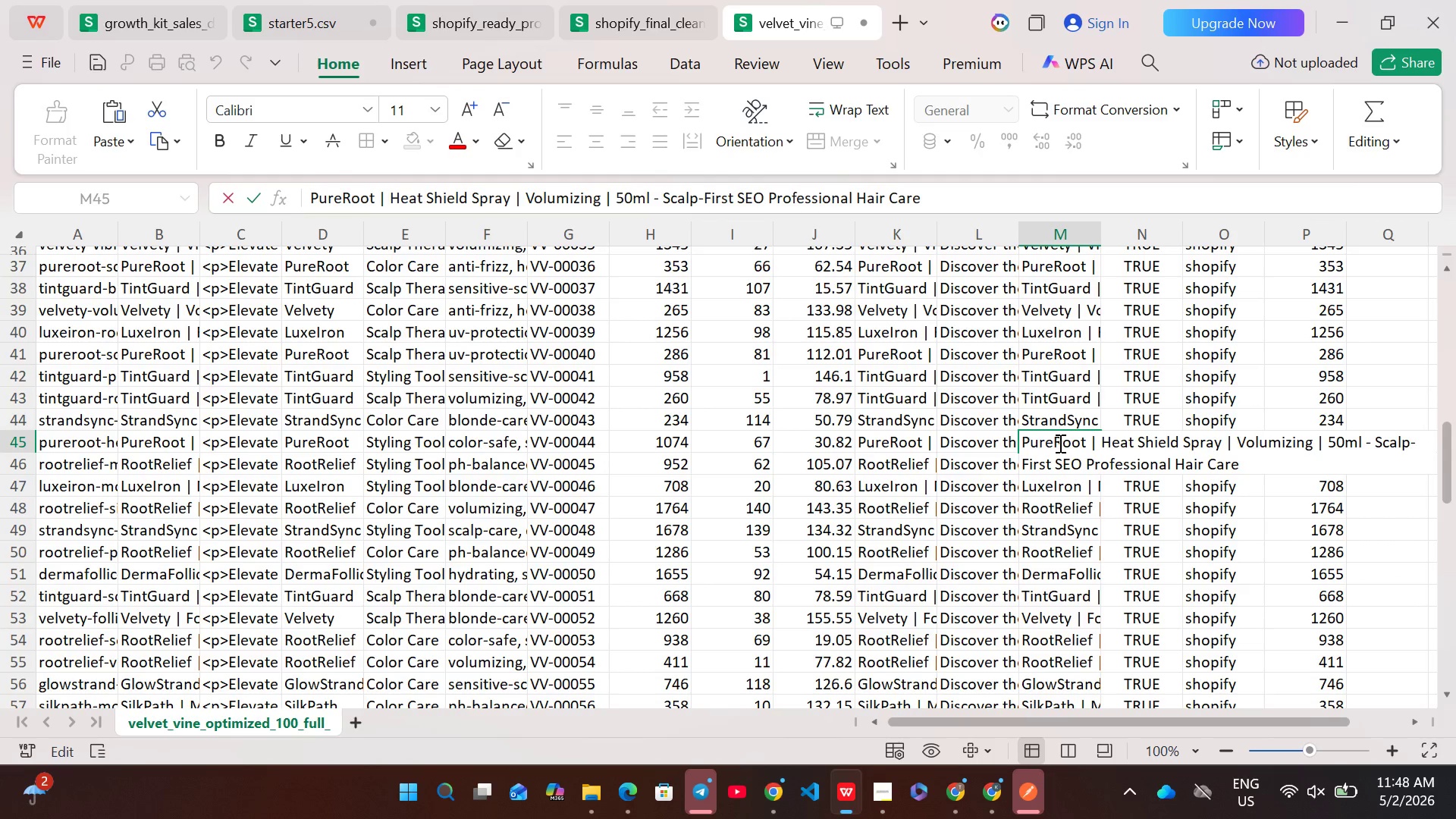 
key(Control+ControlLeft)
 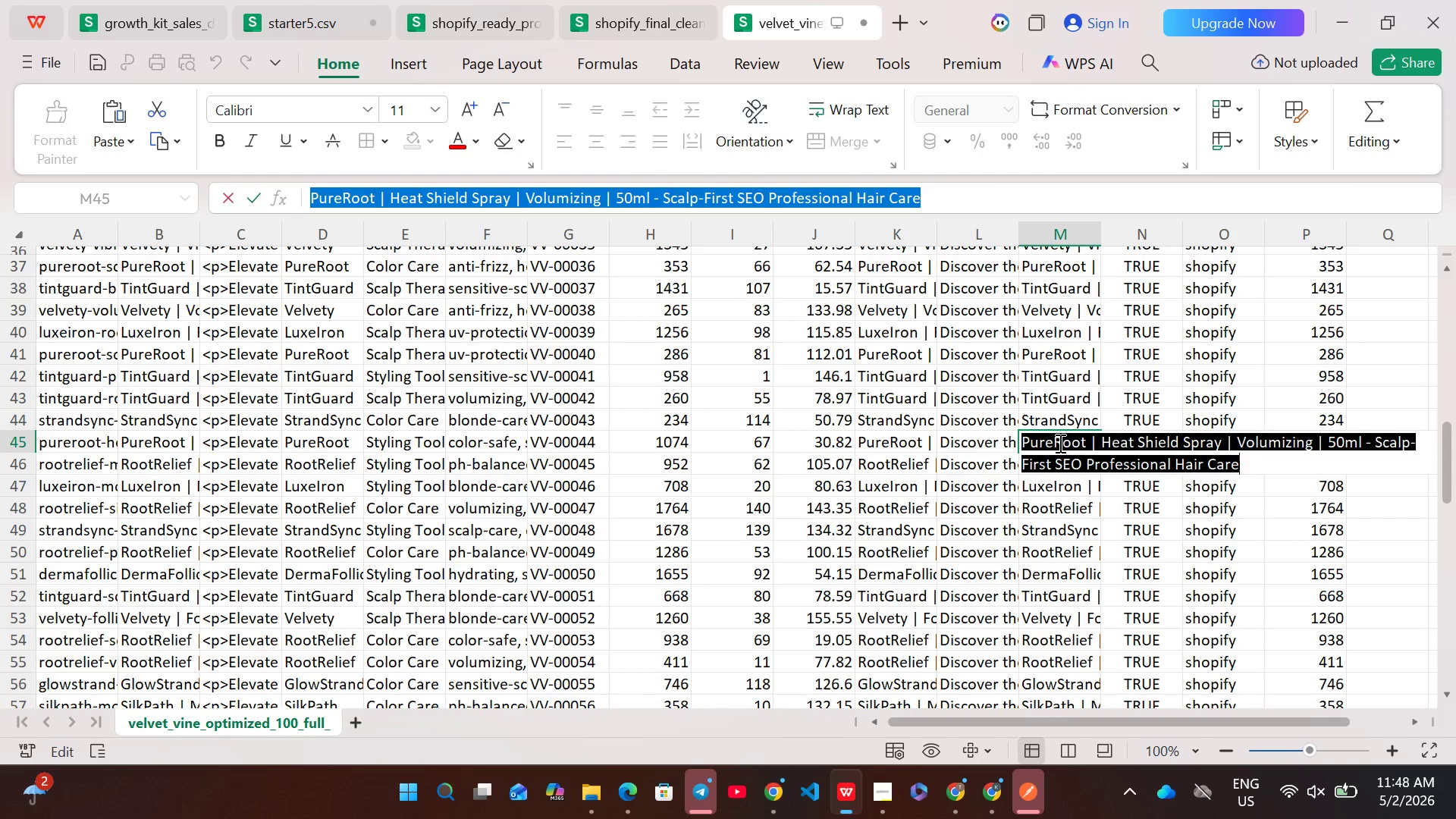 
key(Control+A)
 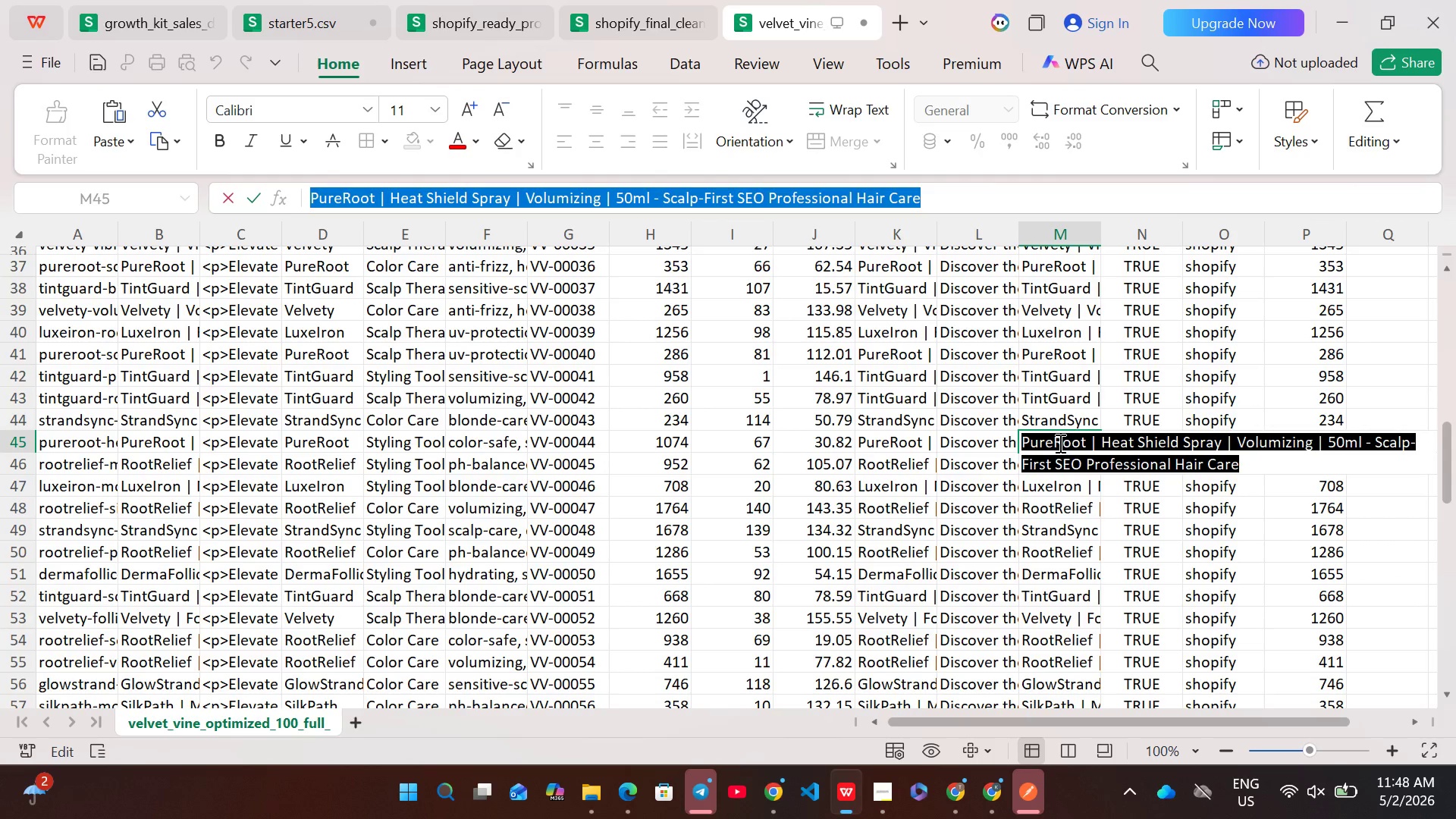 
key(Control+C)
 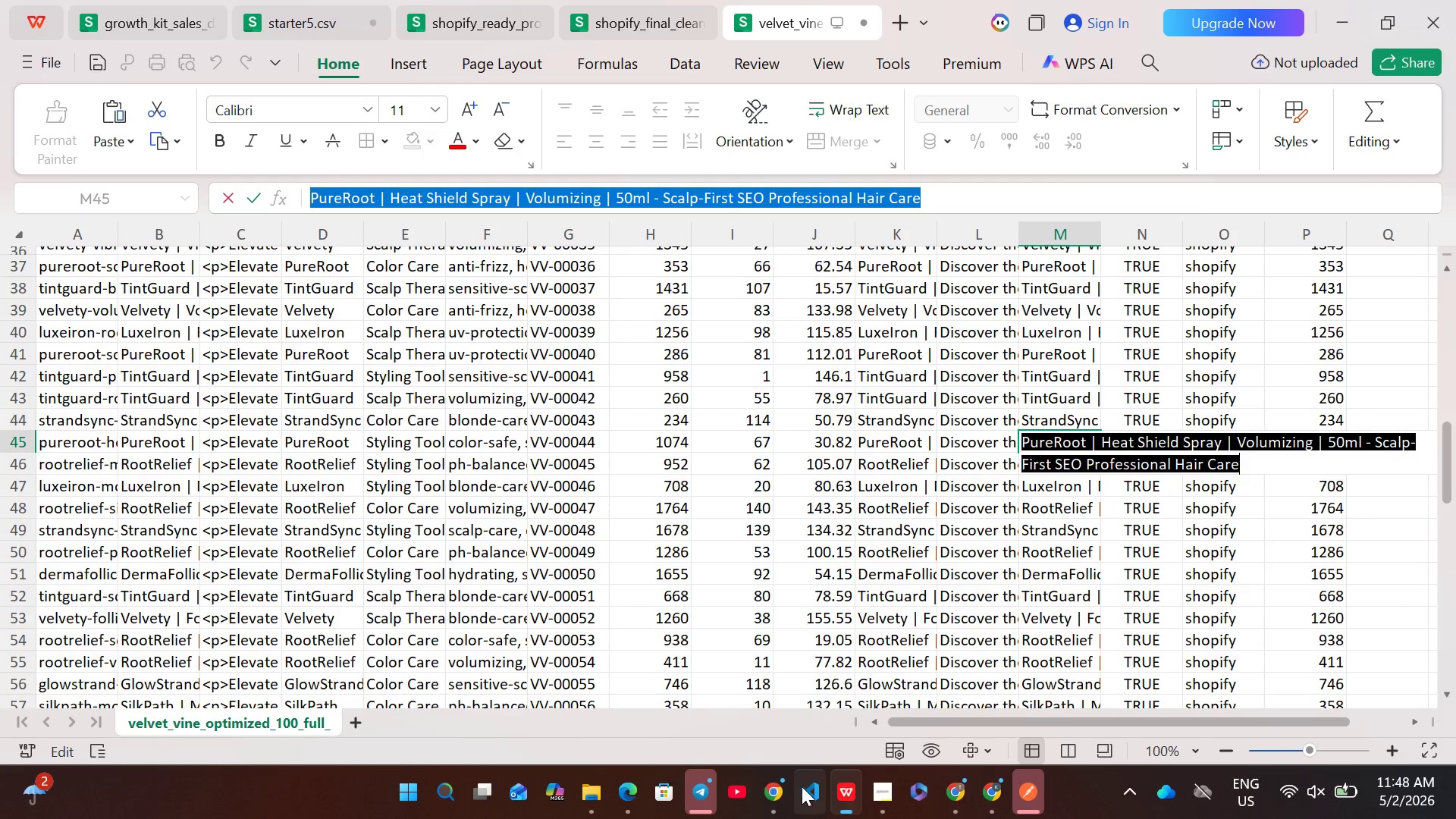 
left_click_drag(start_coordinate=[792, 789], to_coordinate=[773, 795])
 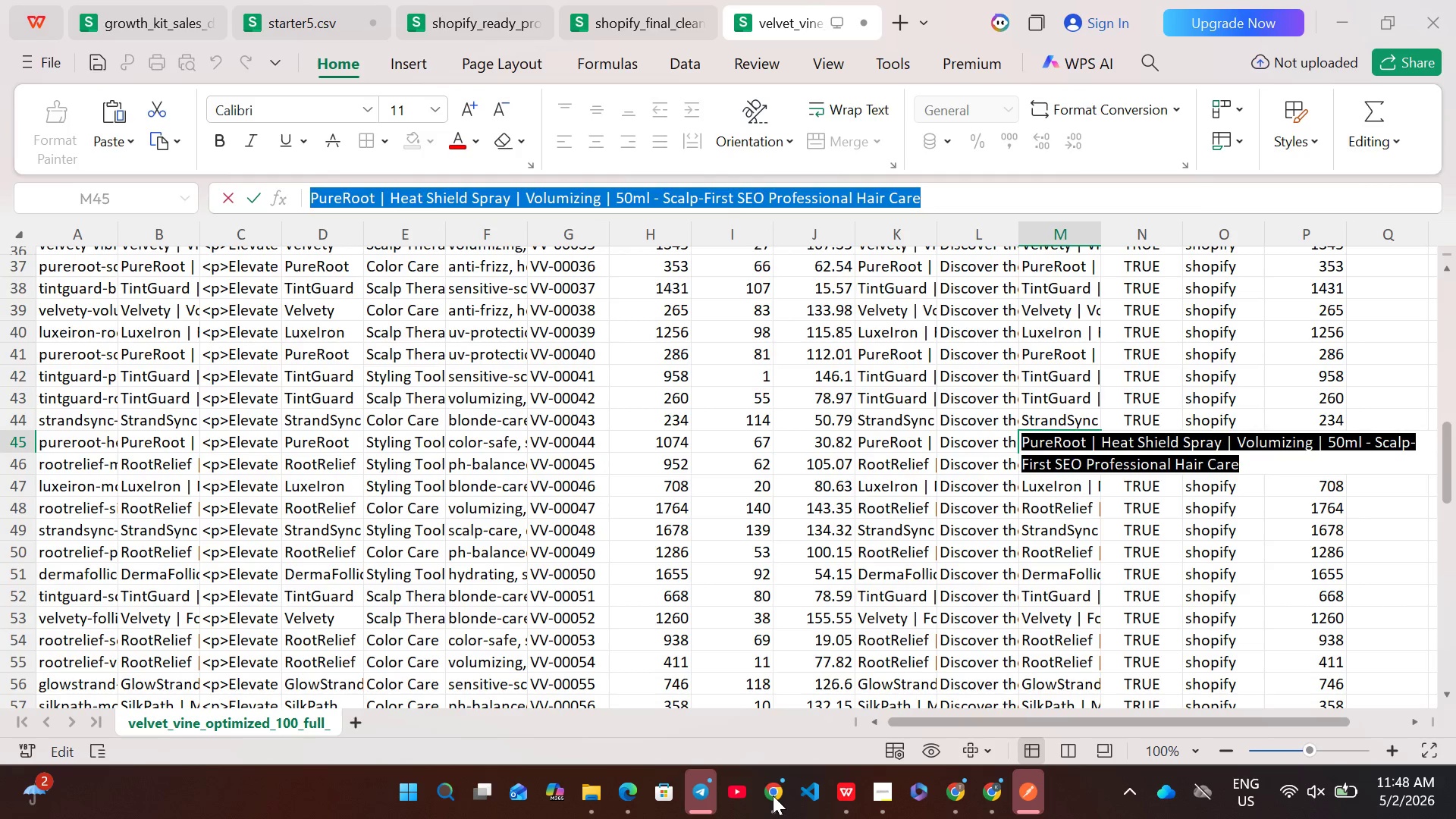 
left_click([773, 795])
 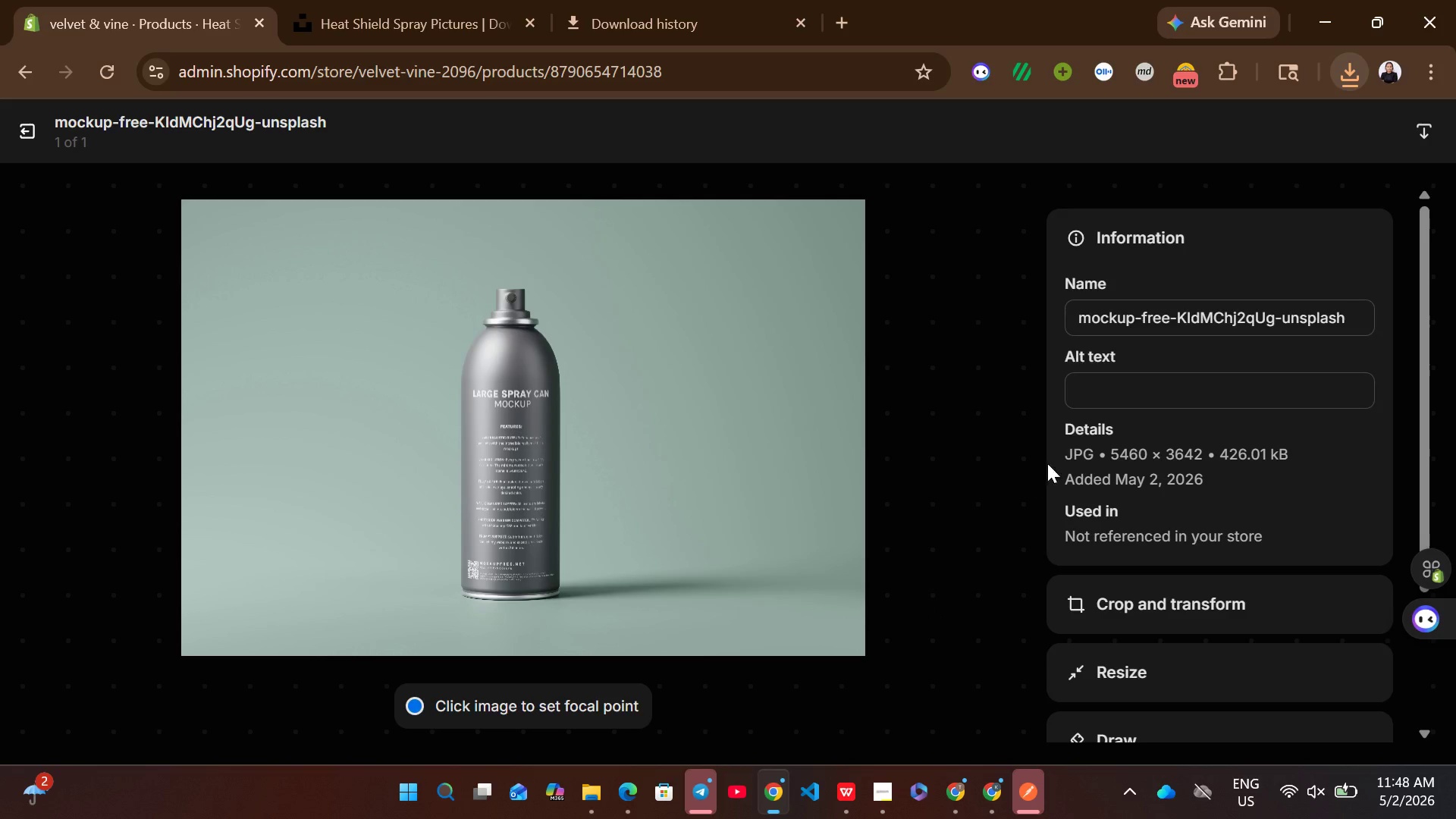 
left_click([1112, 375])
 